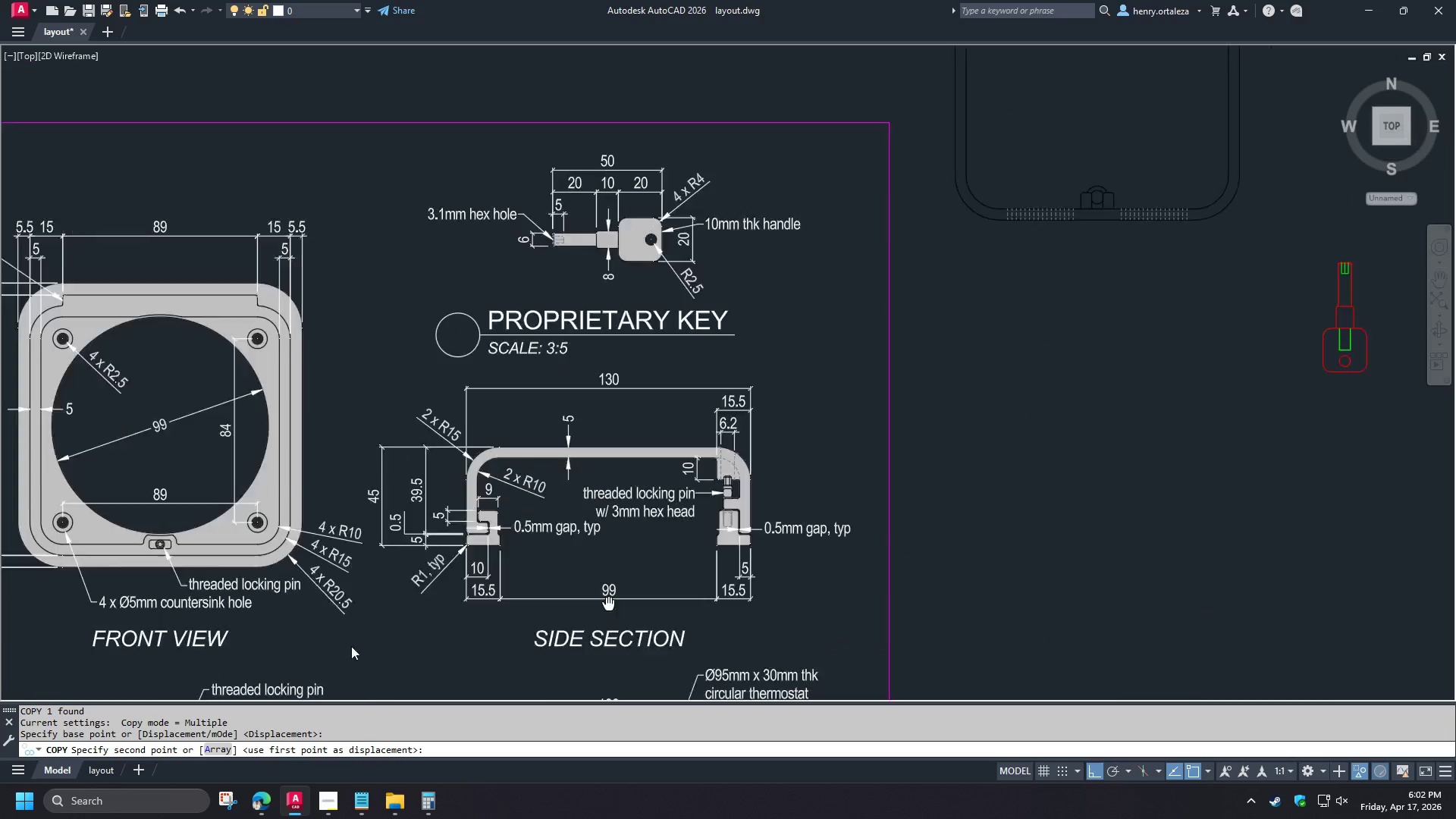 
hold_key(key=ShiftLeft, duration=1.5)
 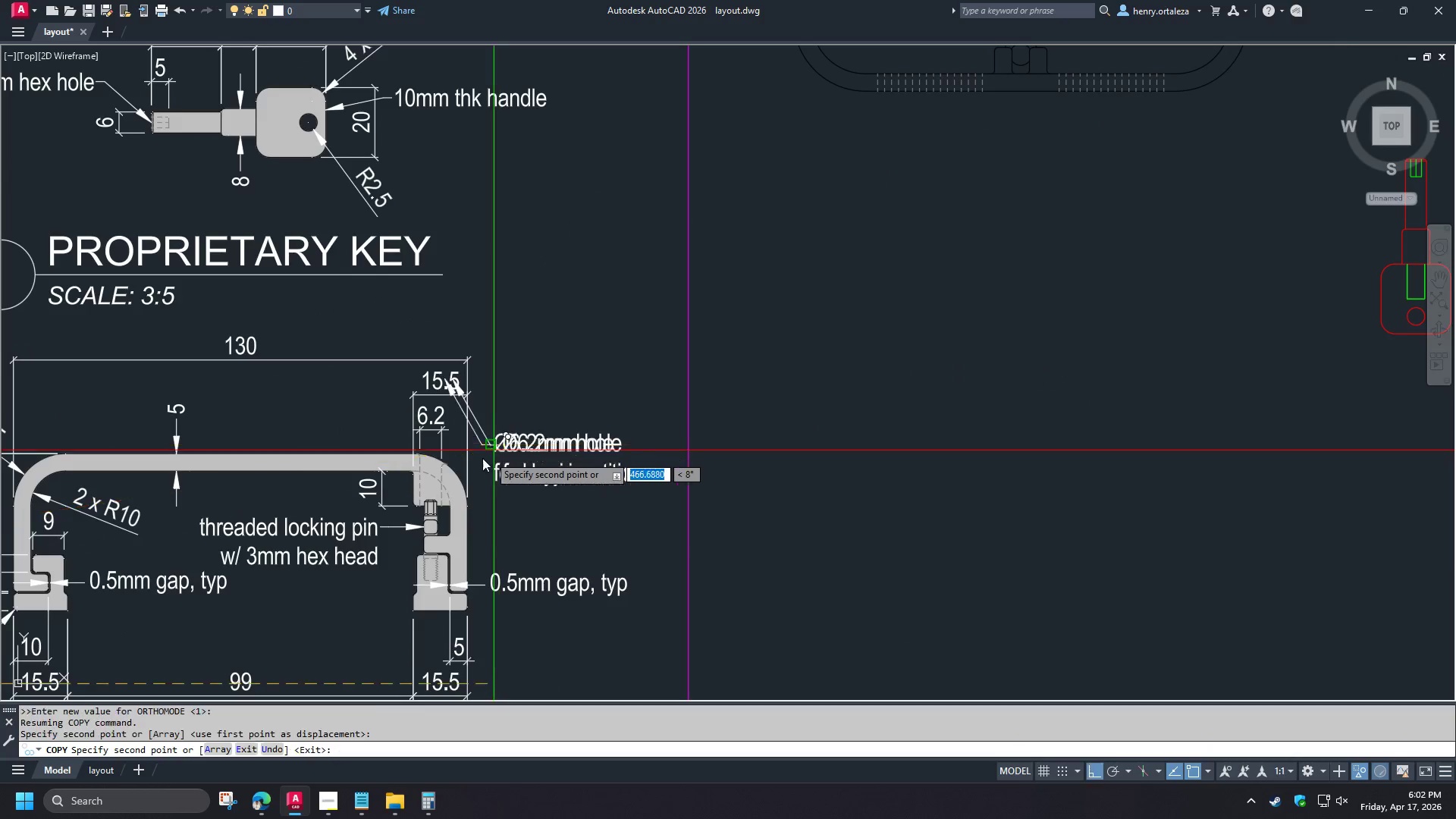 
scroll: coordinate [443, 566], scroll_direction: up, amount: 1.0
 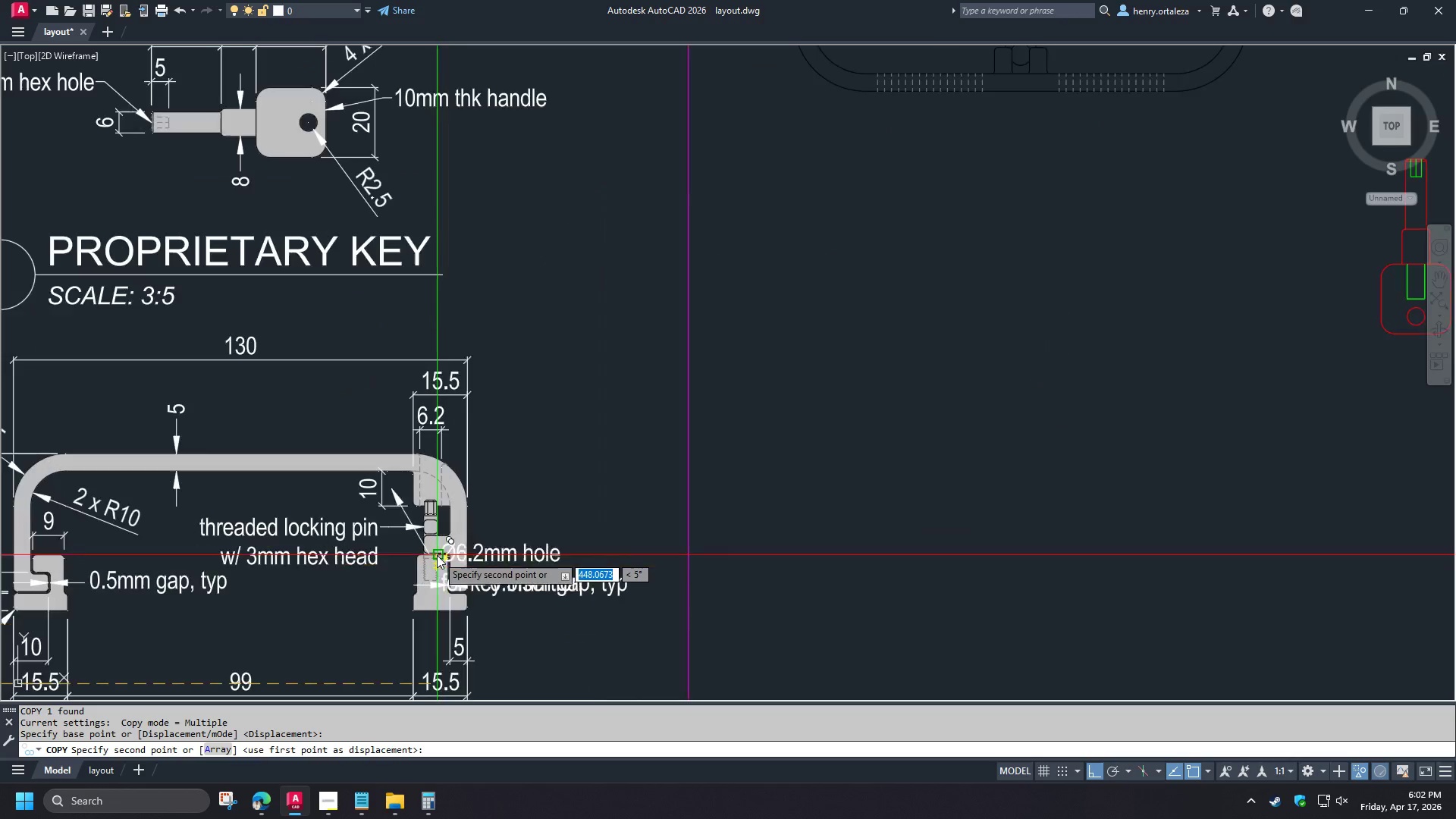 
hold_key(key=ShiftLeft, duration=0.47)
left_click([499, 445])
 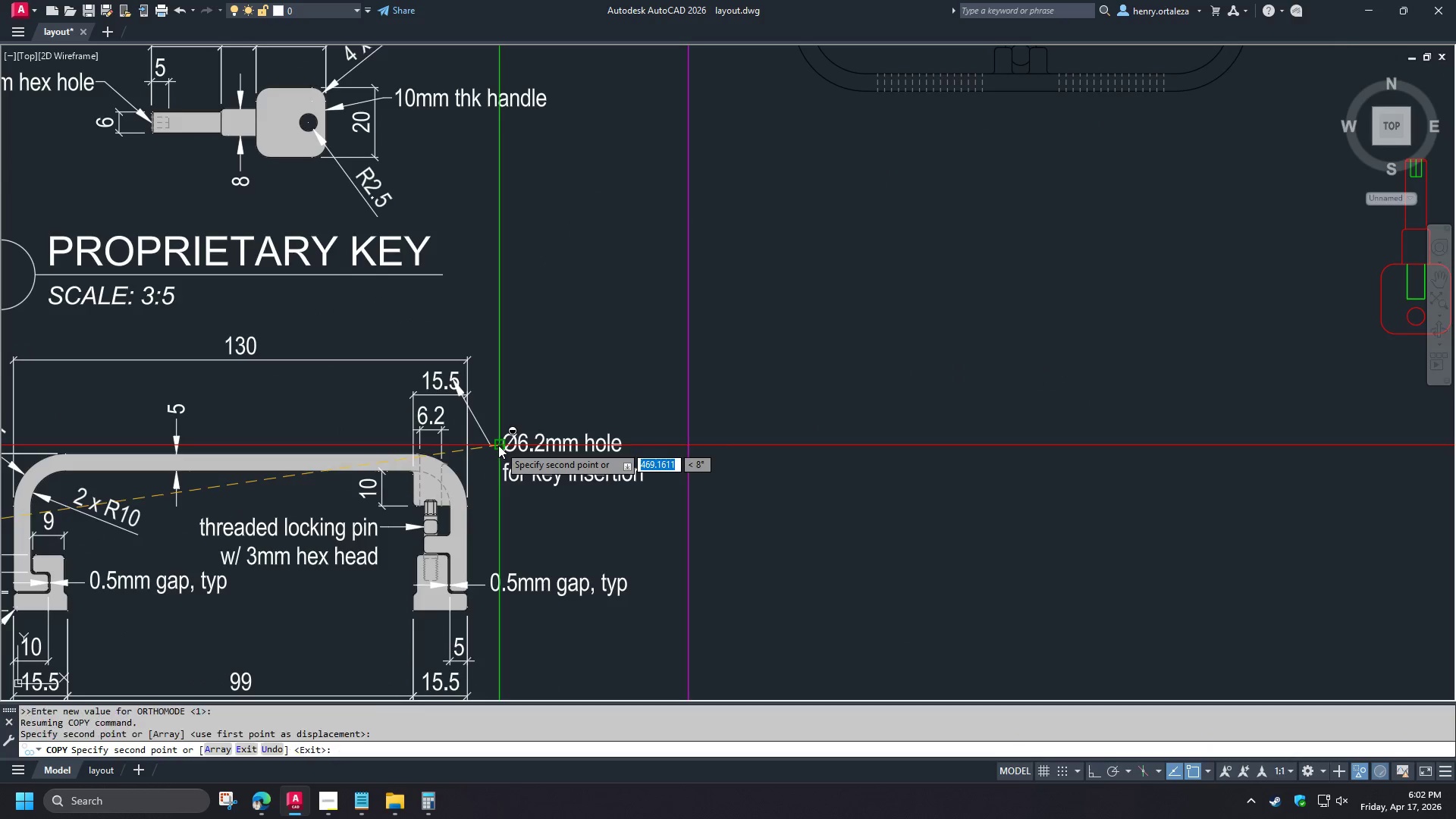 
hold_key(key=ShiftLeft, duration=19.48)
 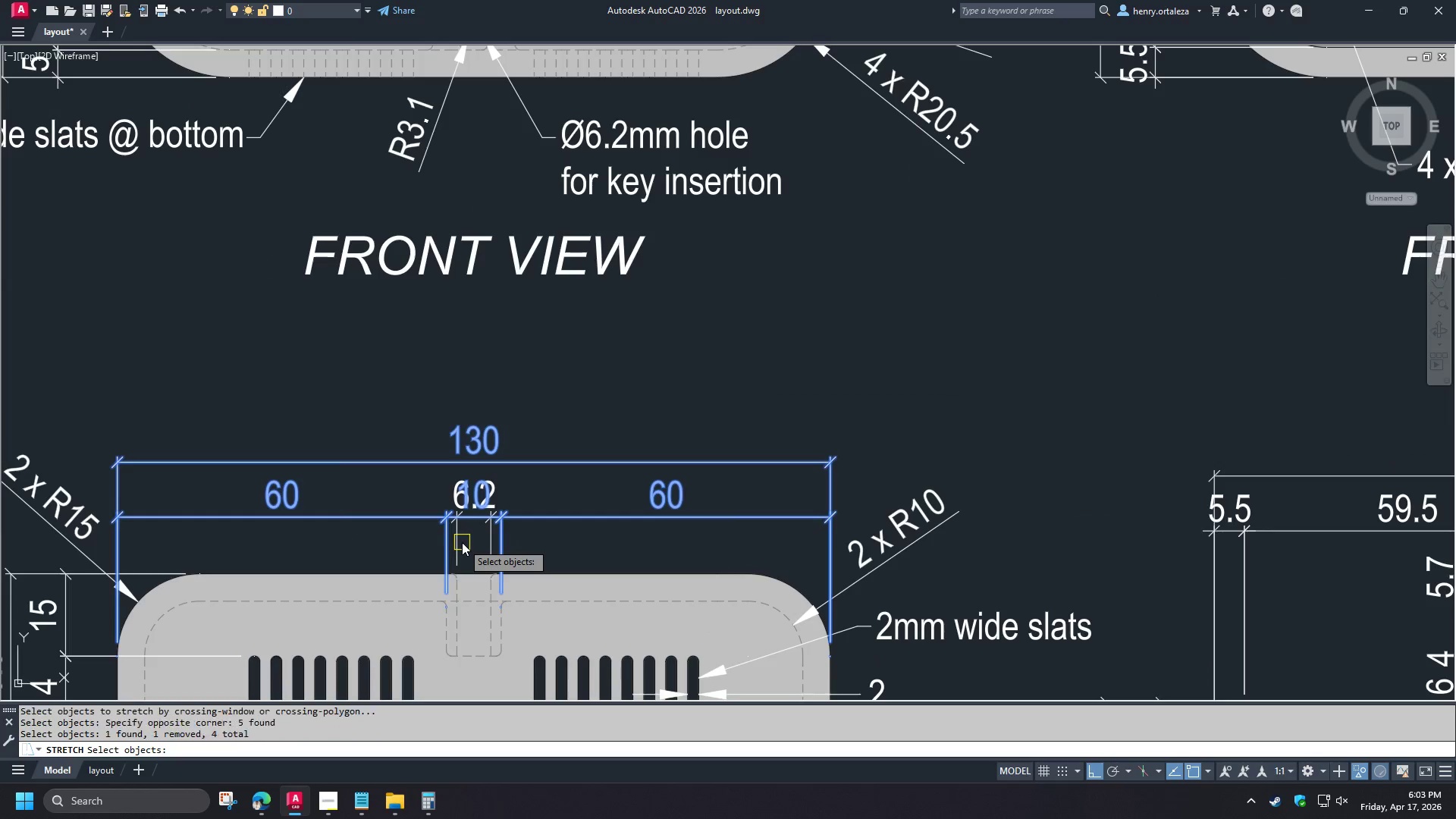 
key(Space)
 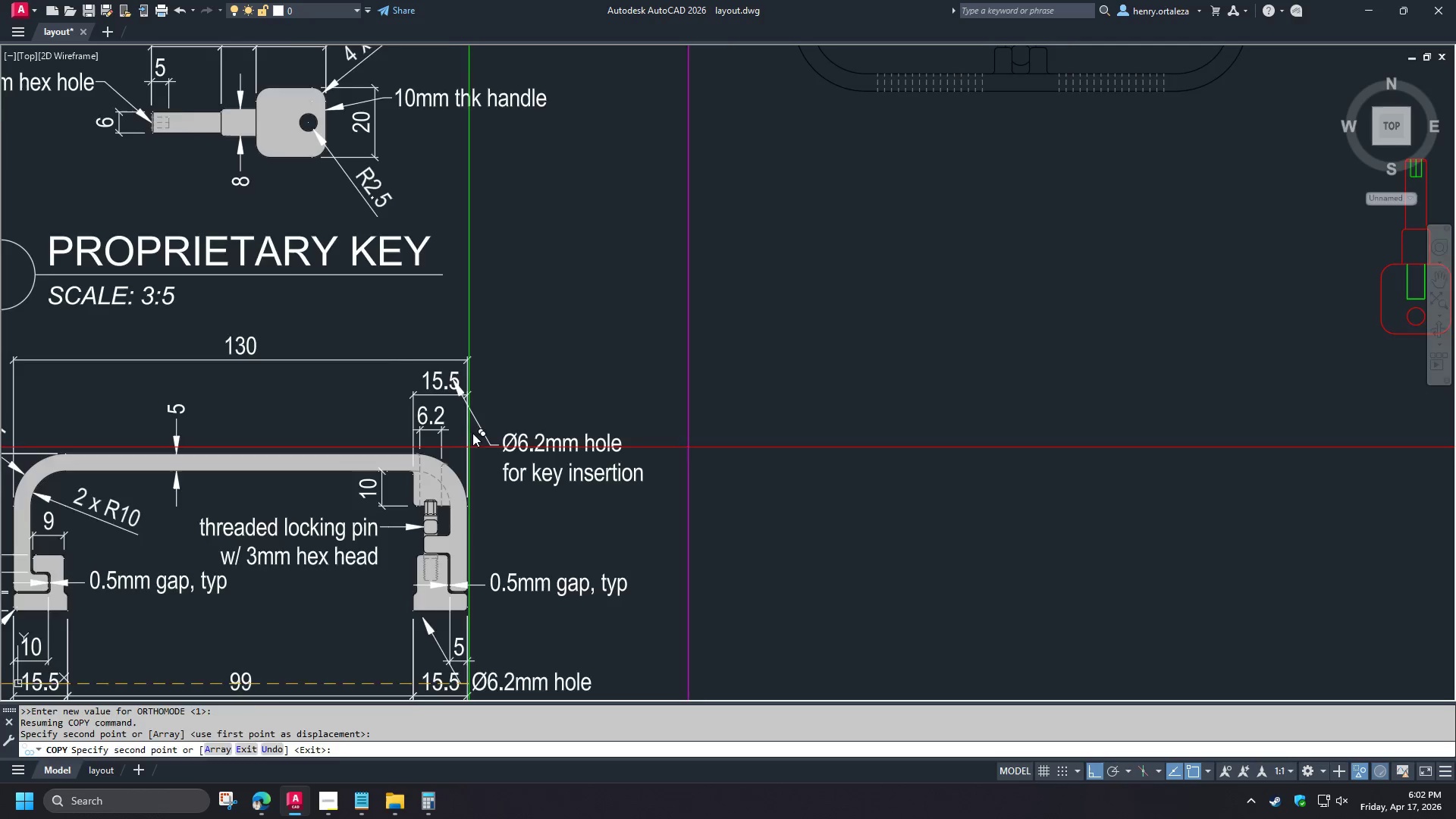 
left_click([485, 422])
 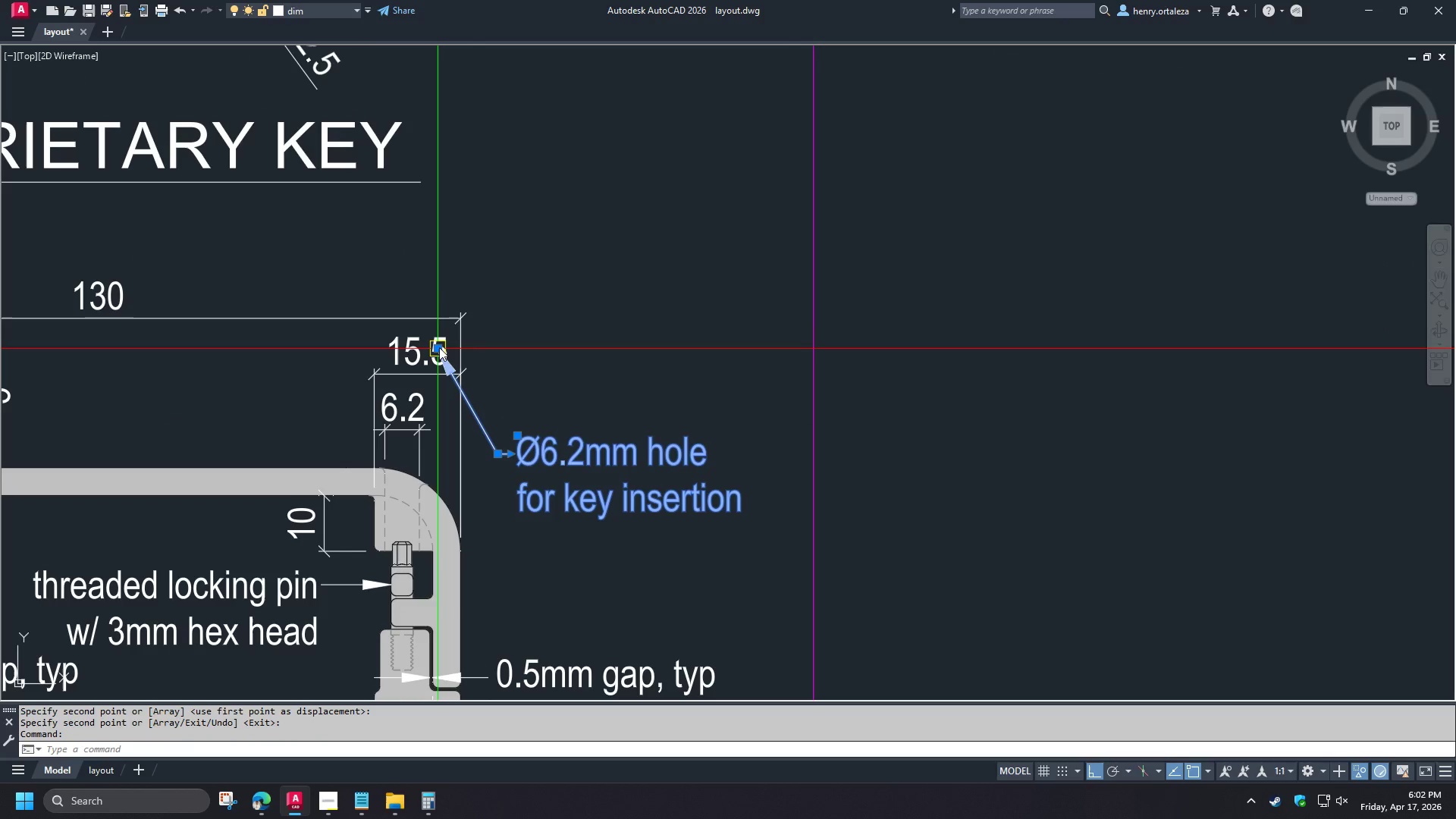 
scroll: coordinate [475, 431], scroll_direction: up, amount: 1.0
 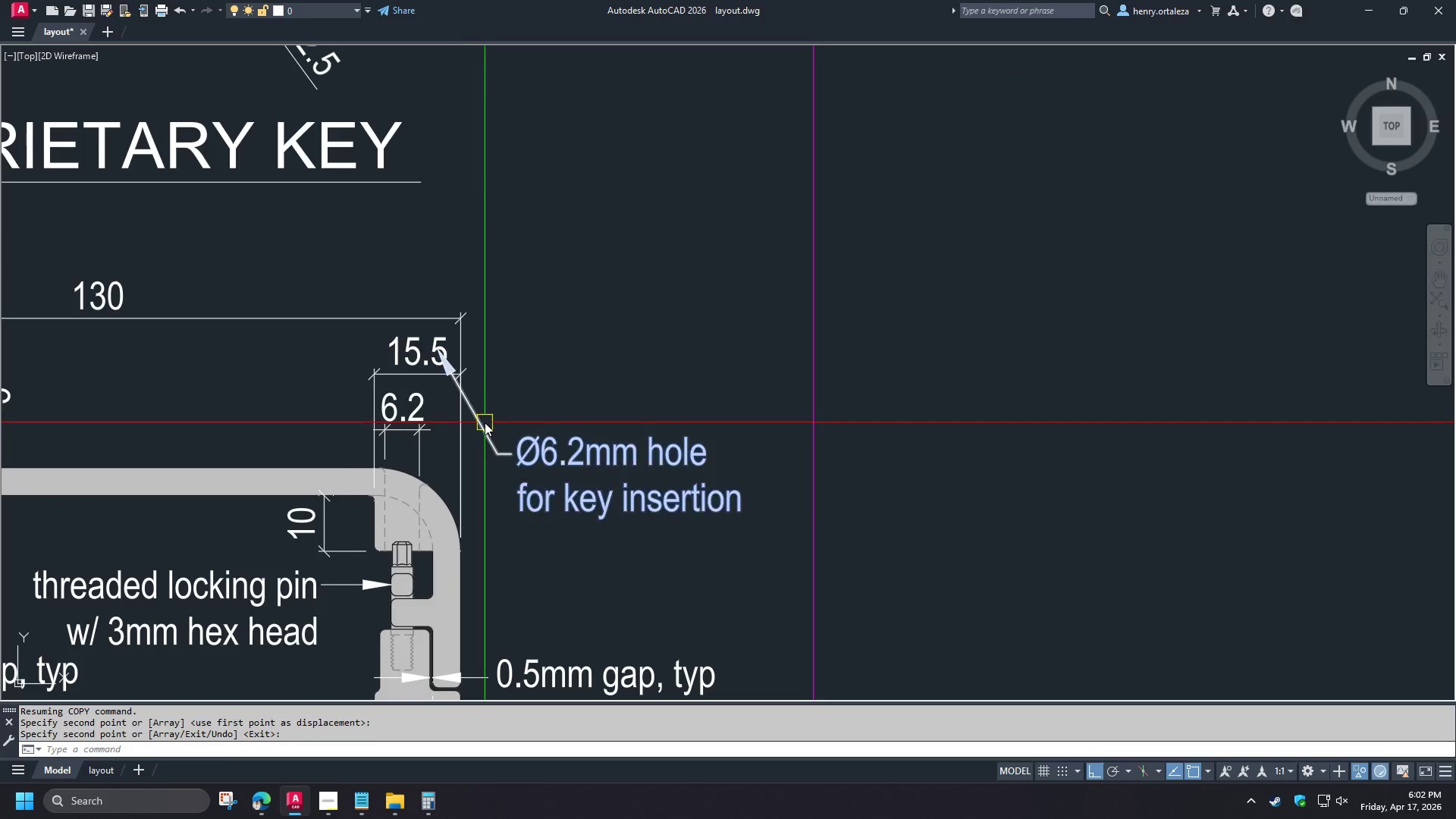 
left_click([439, 347])
 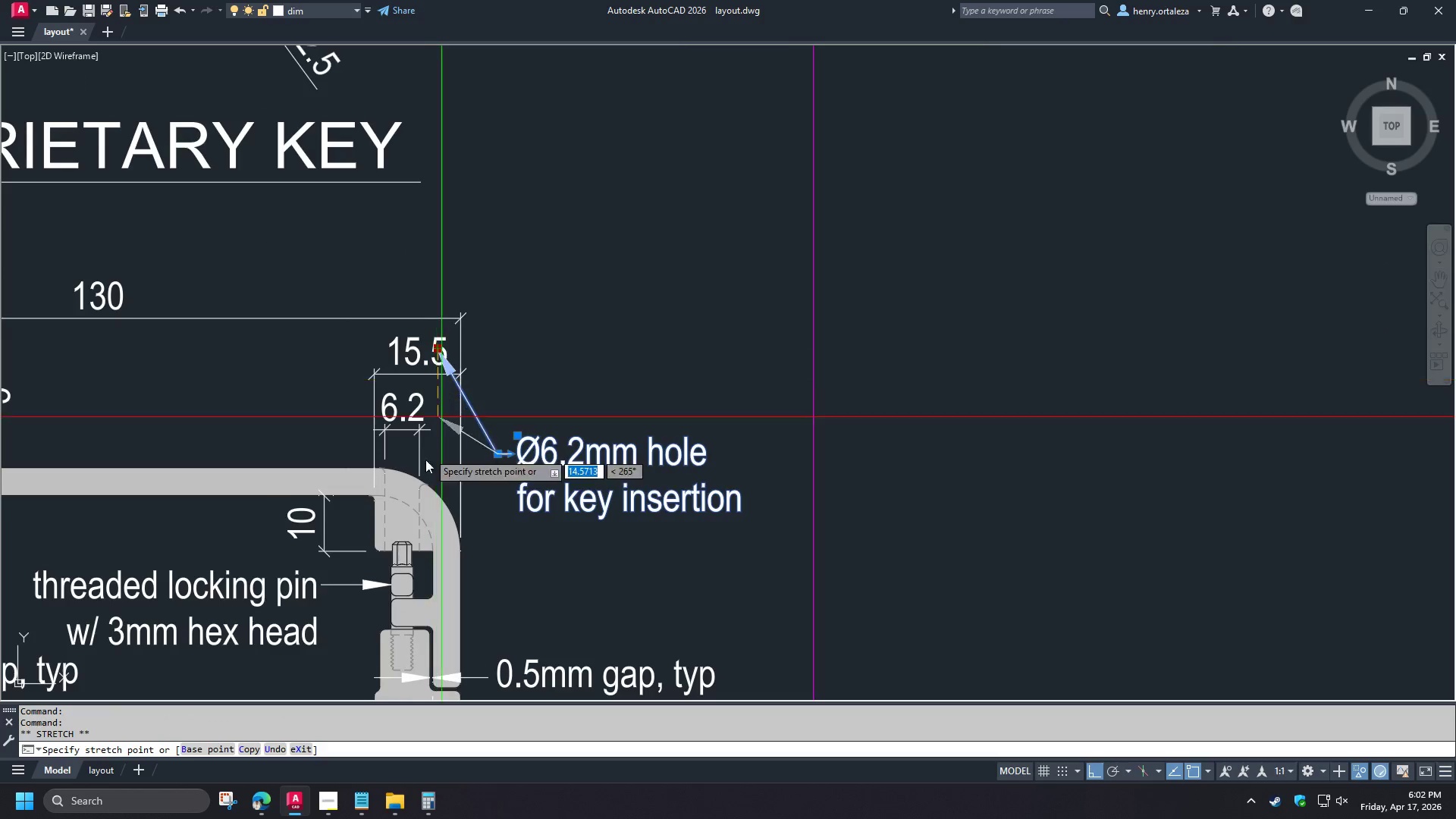 
scroll: coordinate [422, 473], scroll_direction: up, amount: 1.0
 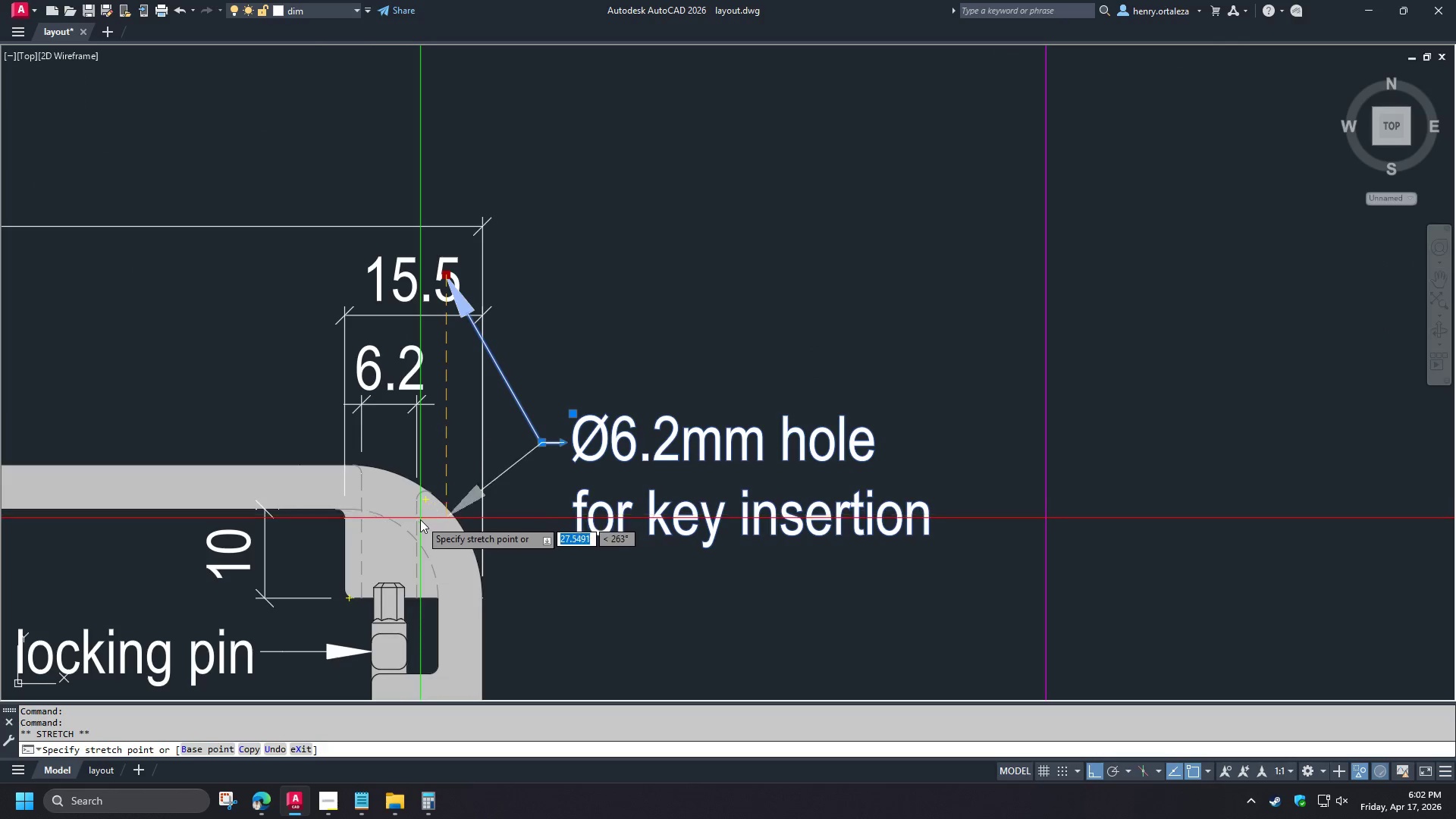 
left_click([420, 519])
 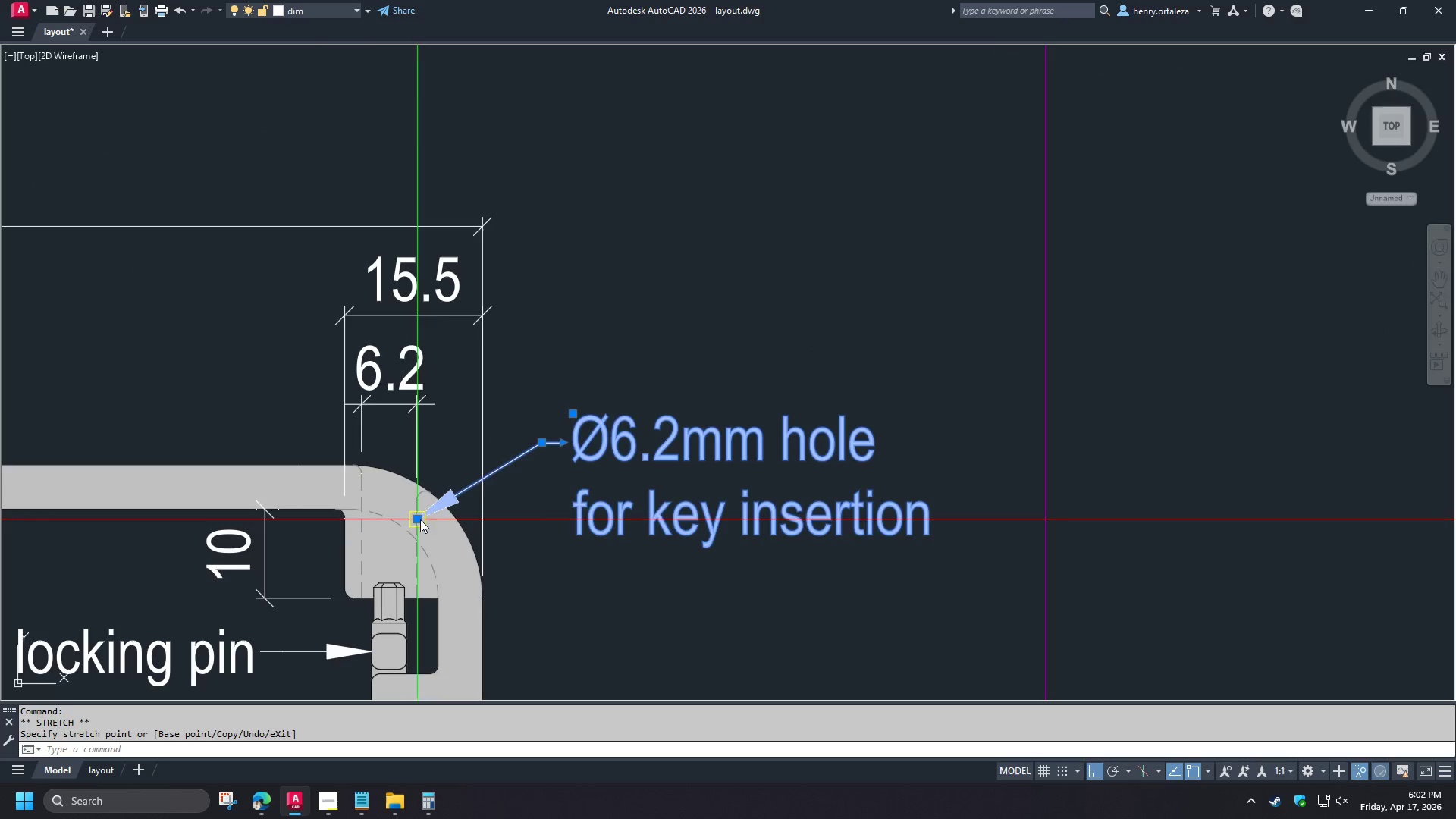 
key(Escape)
 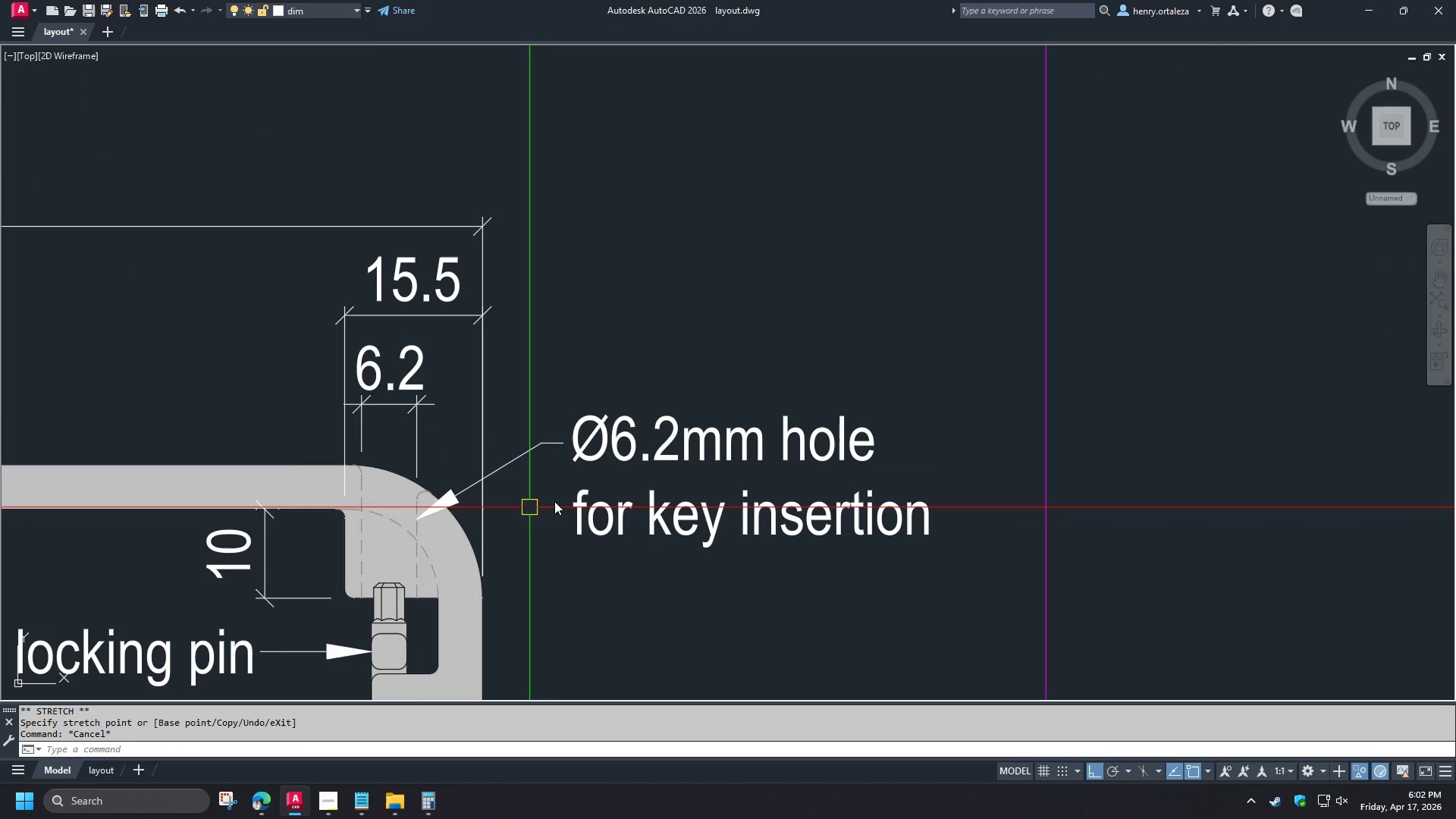 
key(Escape)
 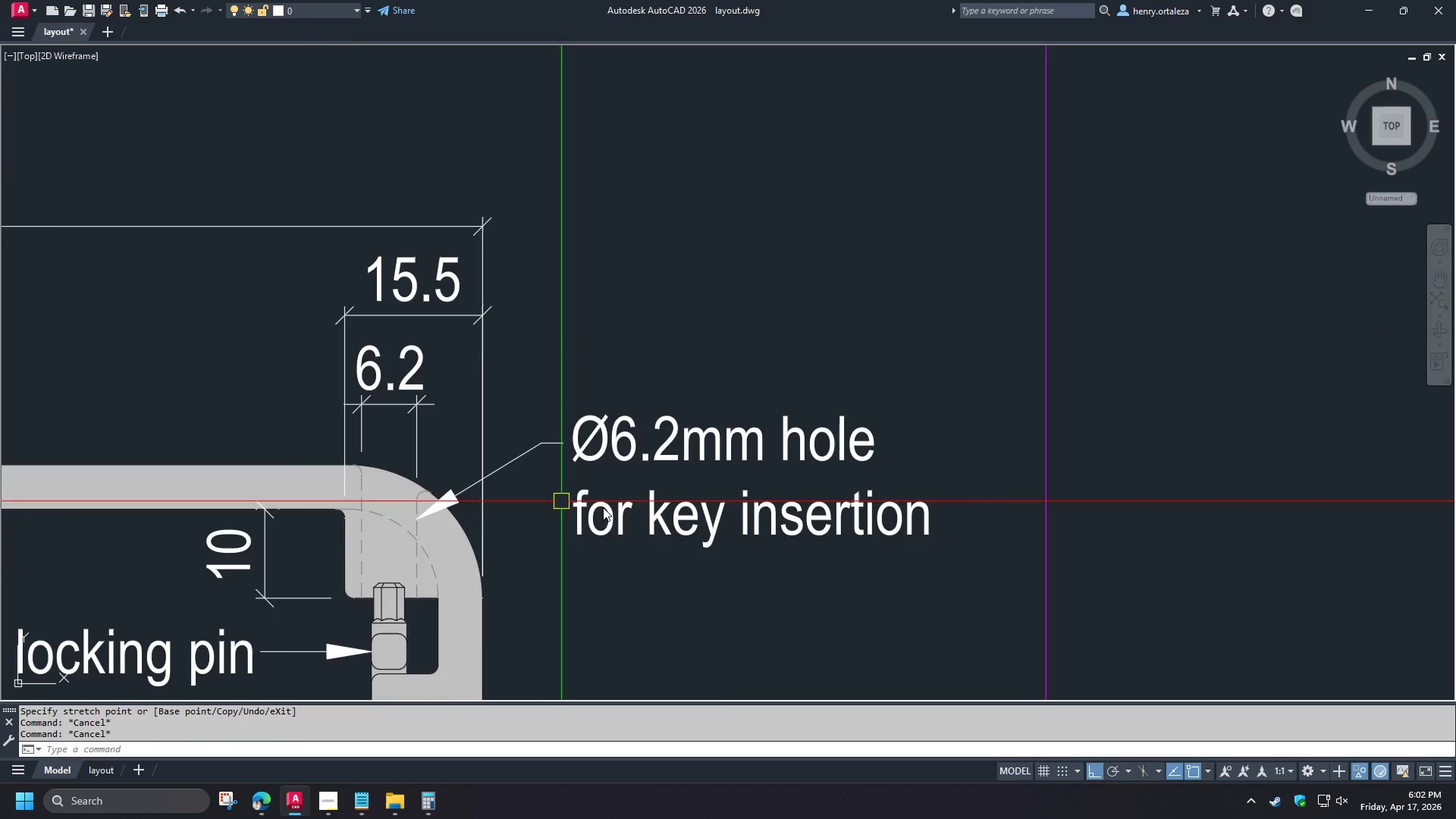 
scroll: coordinate [603, 507], scroll_direction: down, amount: 1.0
 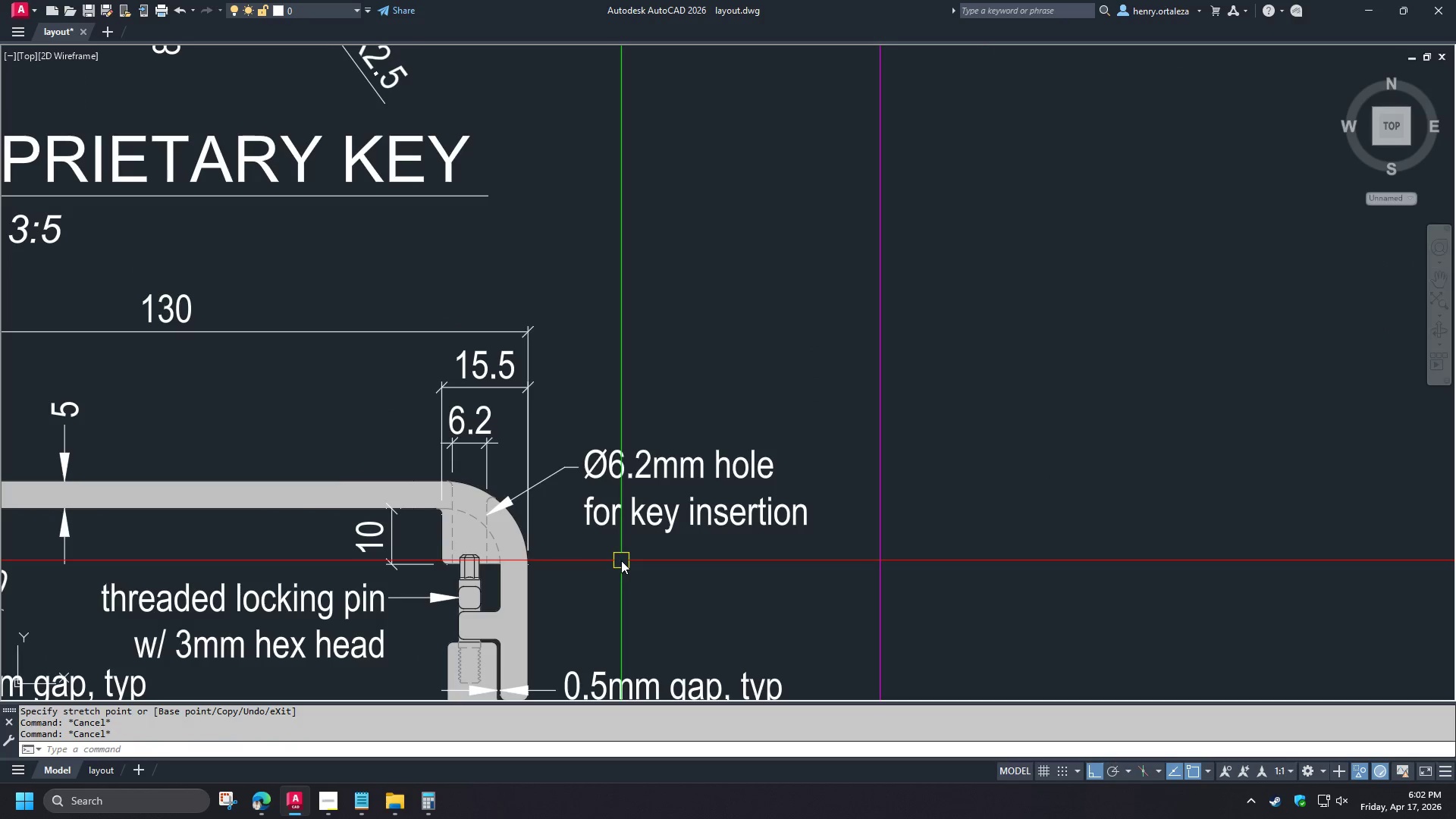 
scroll: coordinate [601, 550], scroll_direction: up, amount: 1.0
 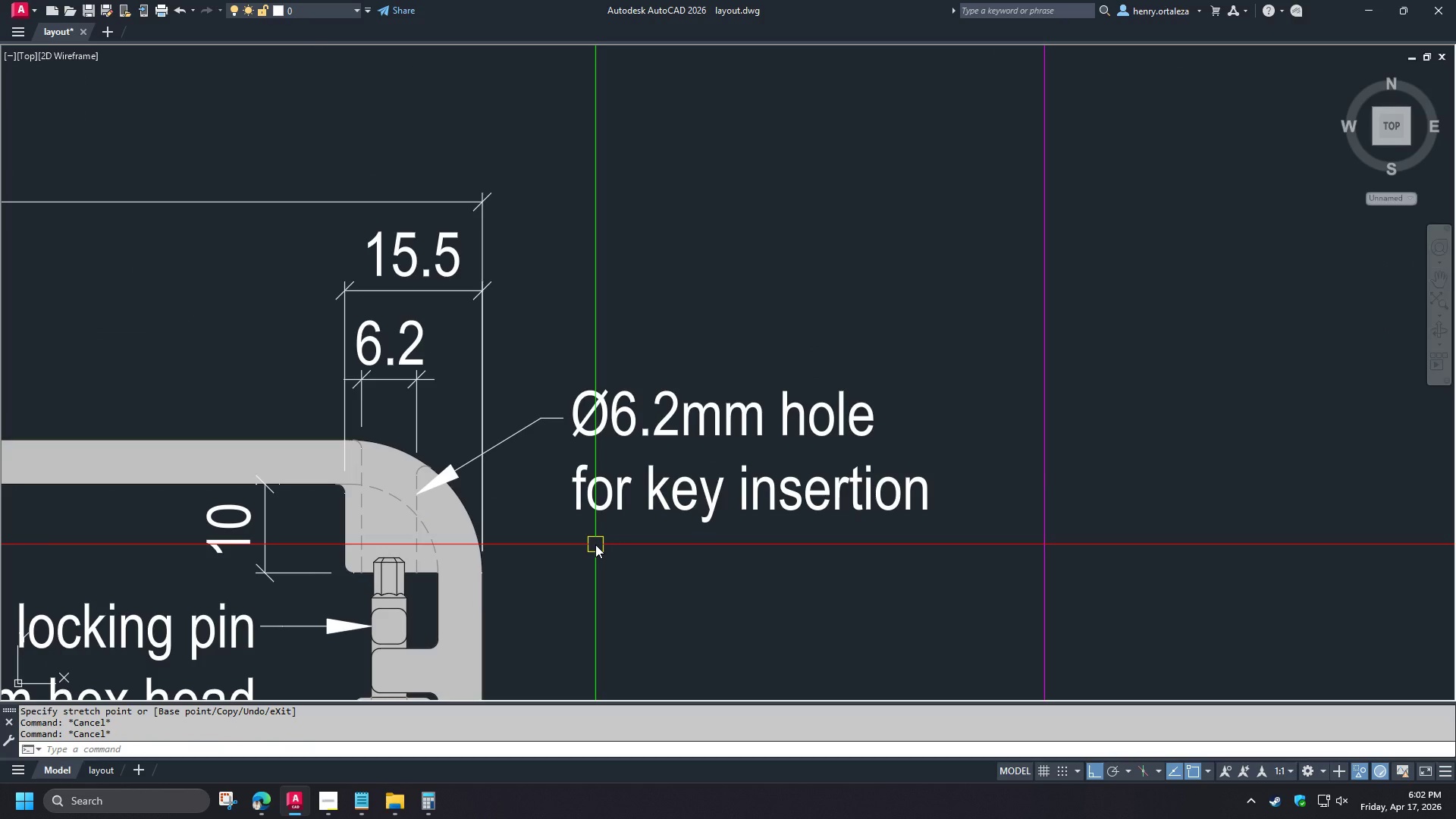 
scroll: coordinate [824, 358], scroll_direction: down, amount: 5.0
 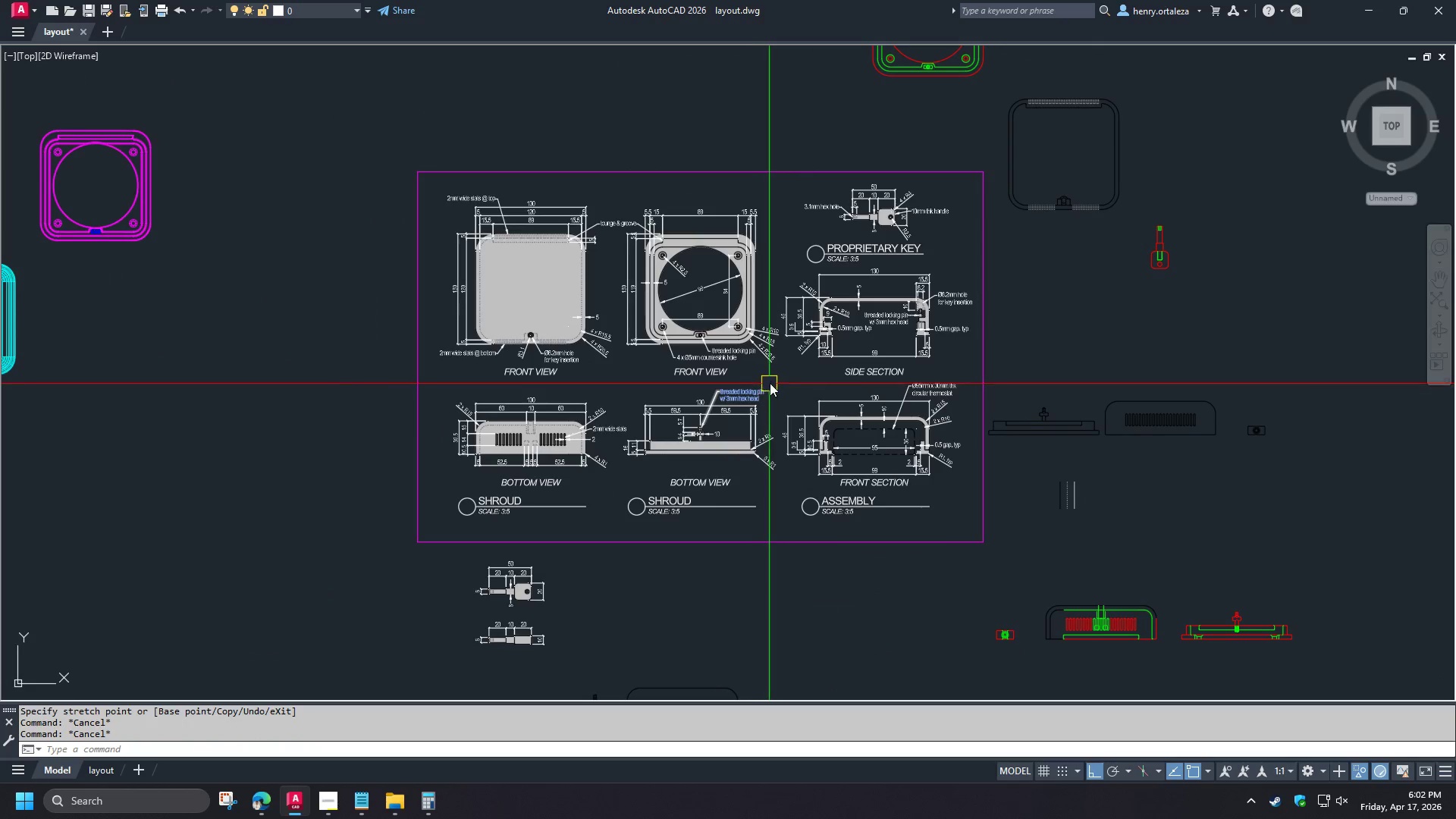 
scroll: coordinate [378, 532], scroll_direction: up, amount: 5.0
 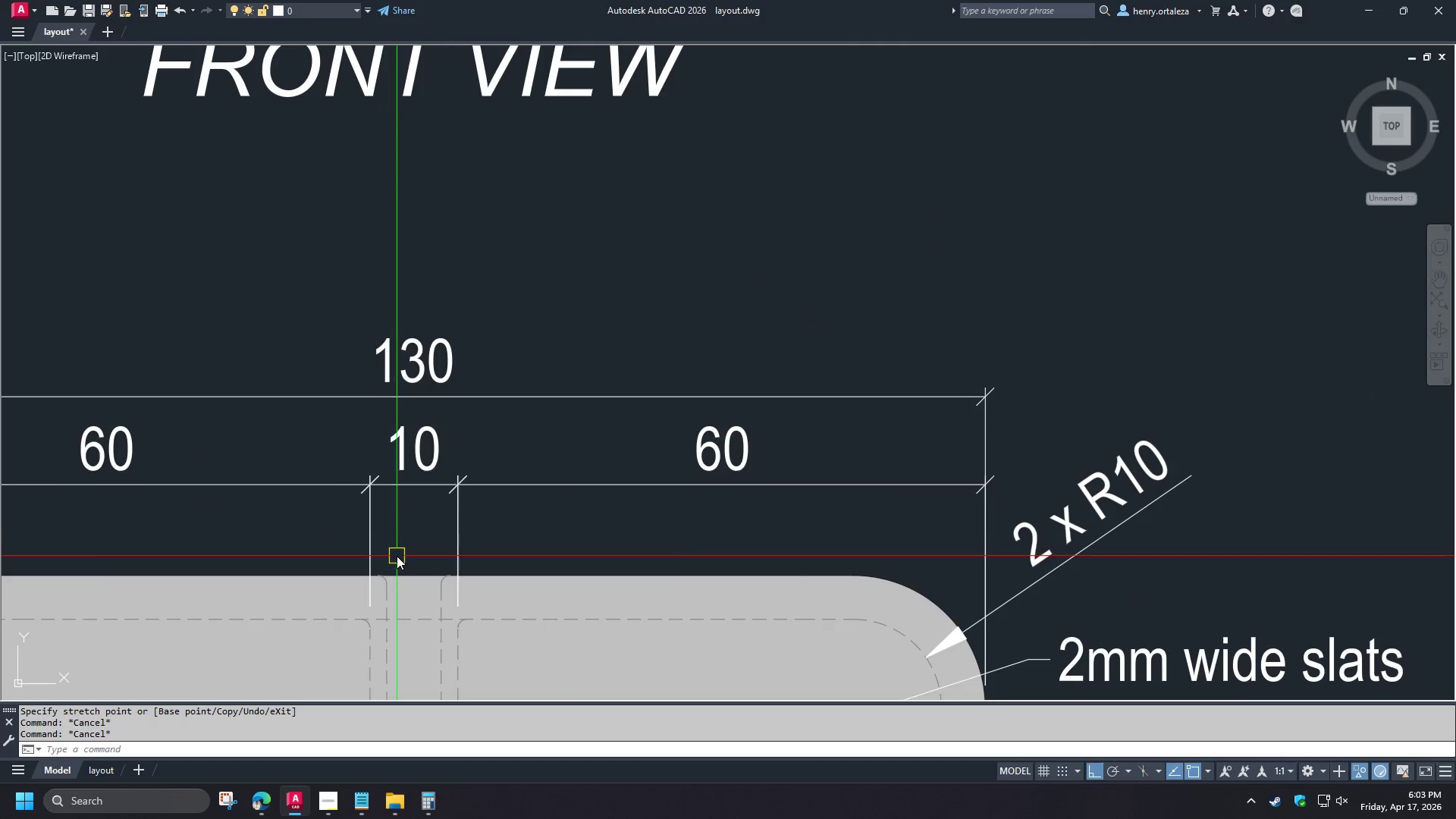 
type(dli)
 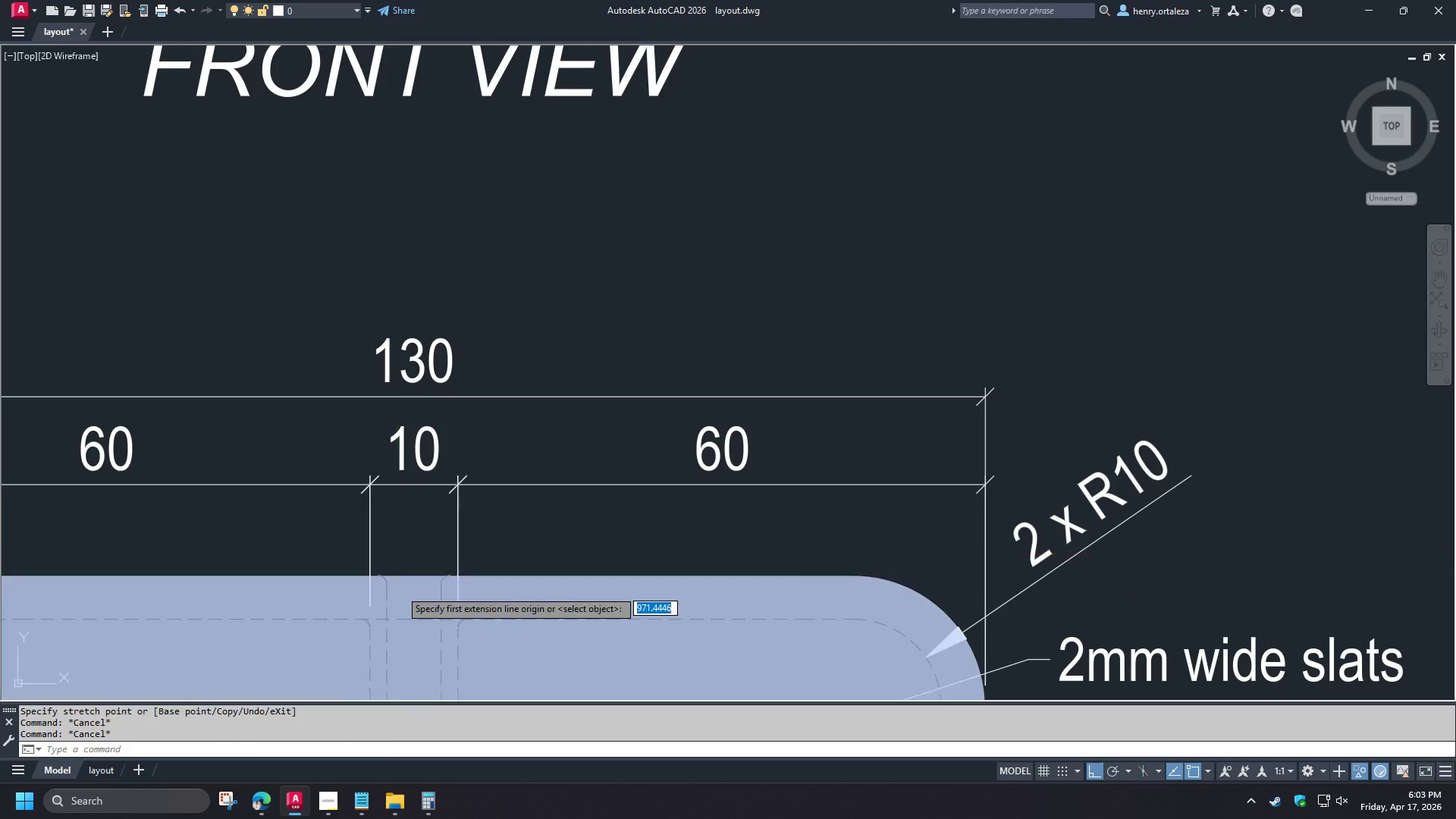 
key(Space)
 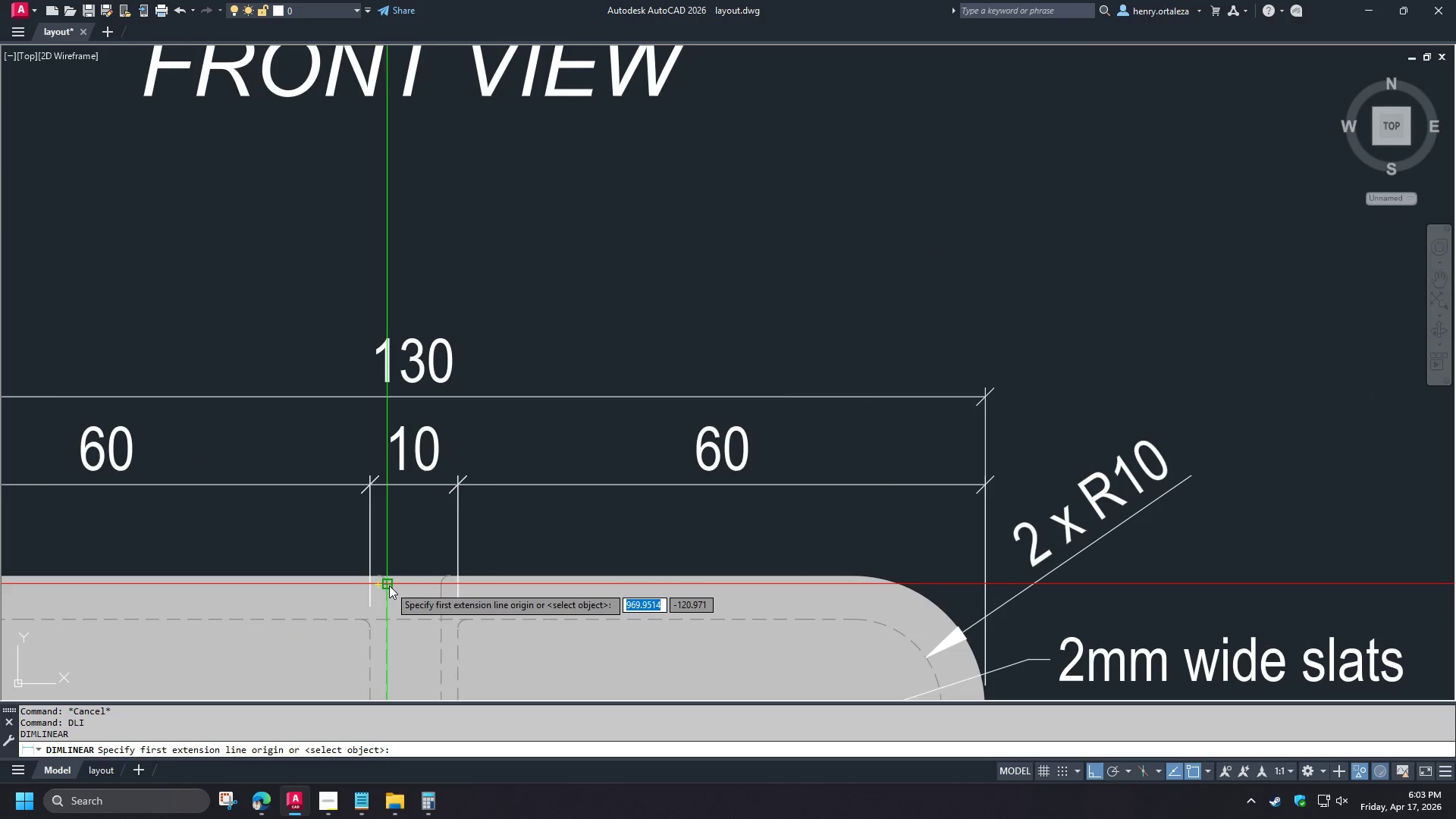 
left_click([389, 585])
 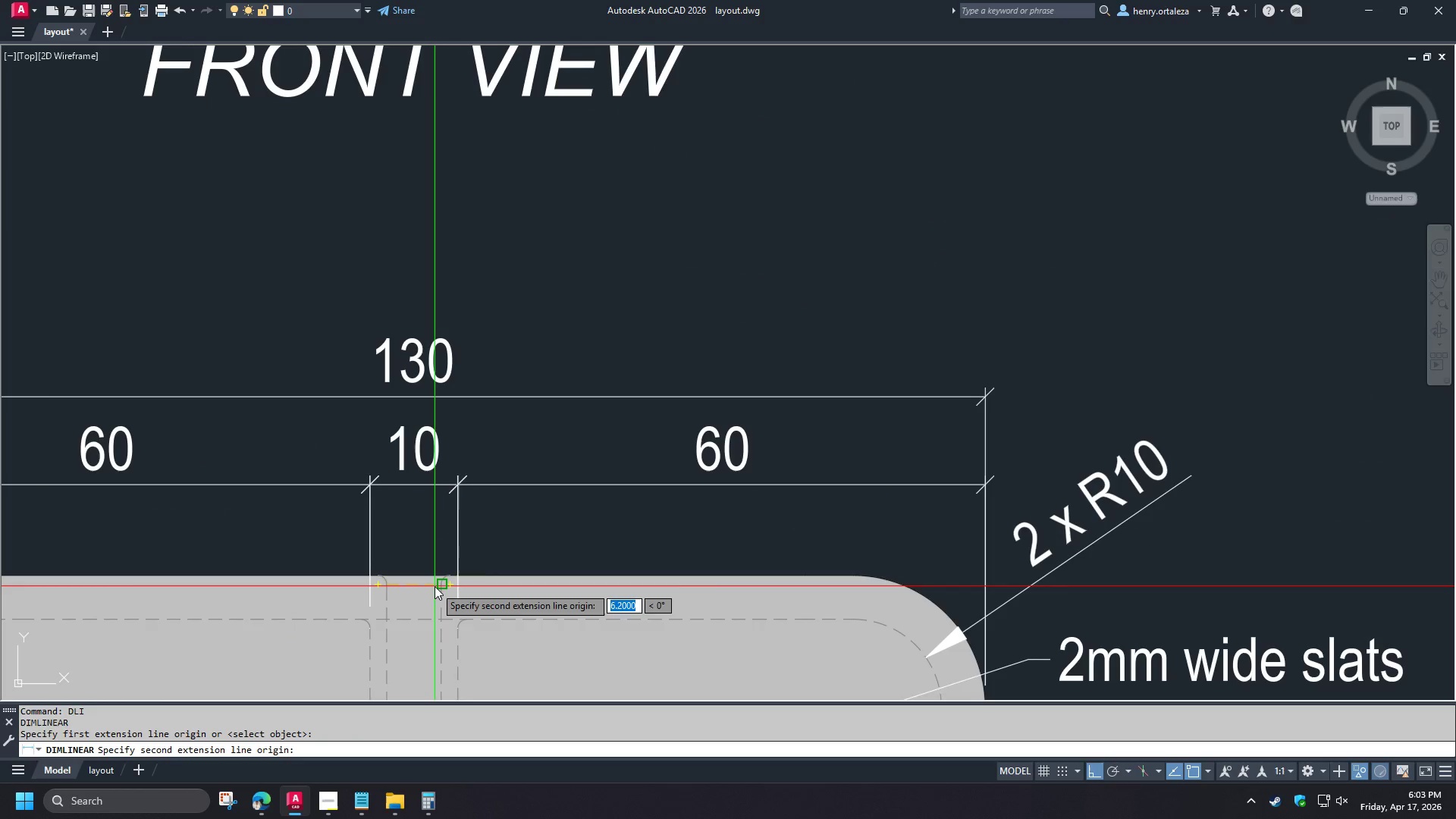 
left_click([436, 586])
 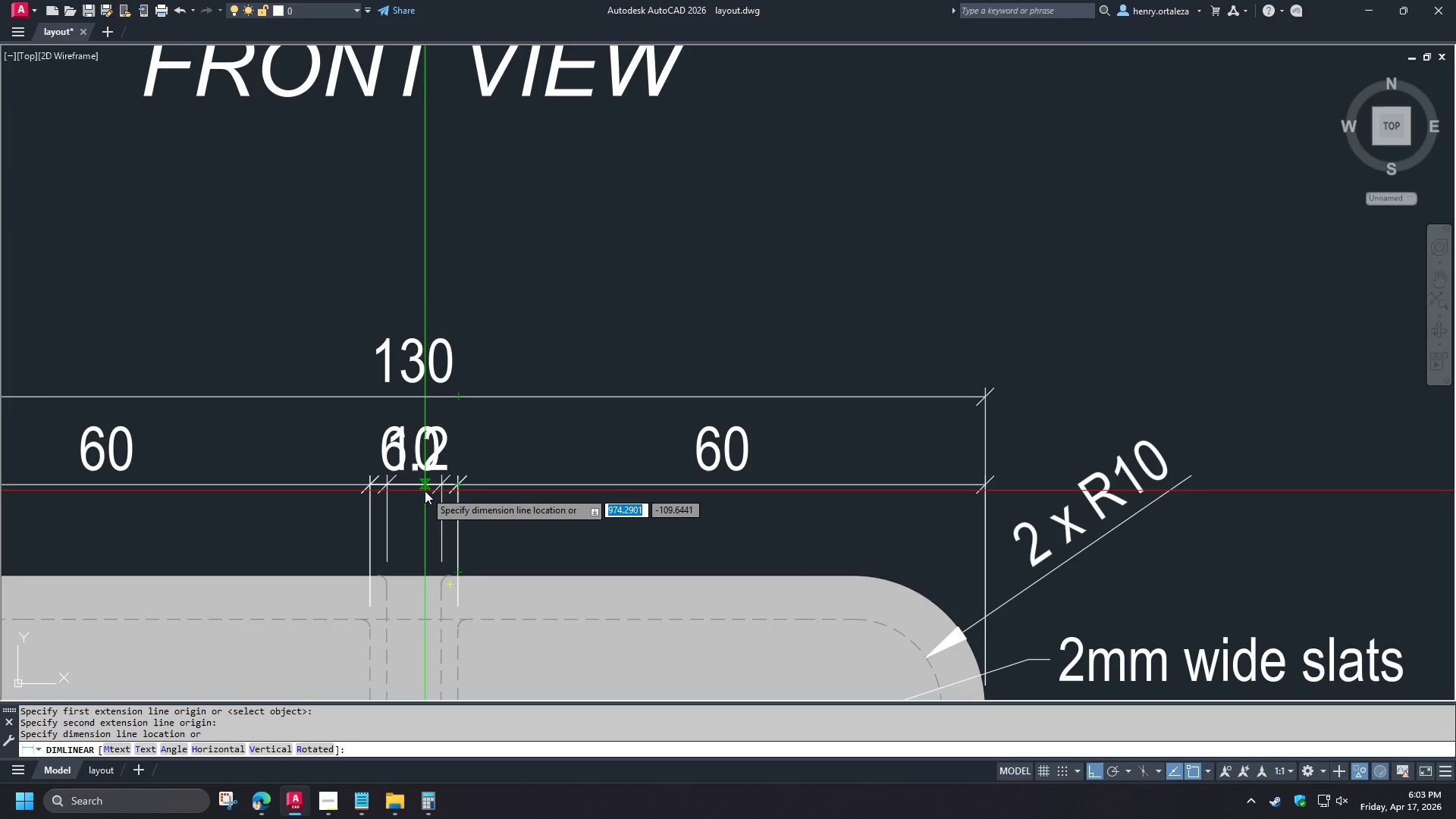 
left_click([425, 491])
 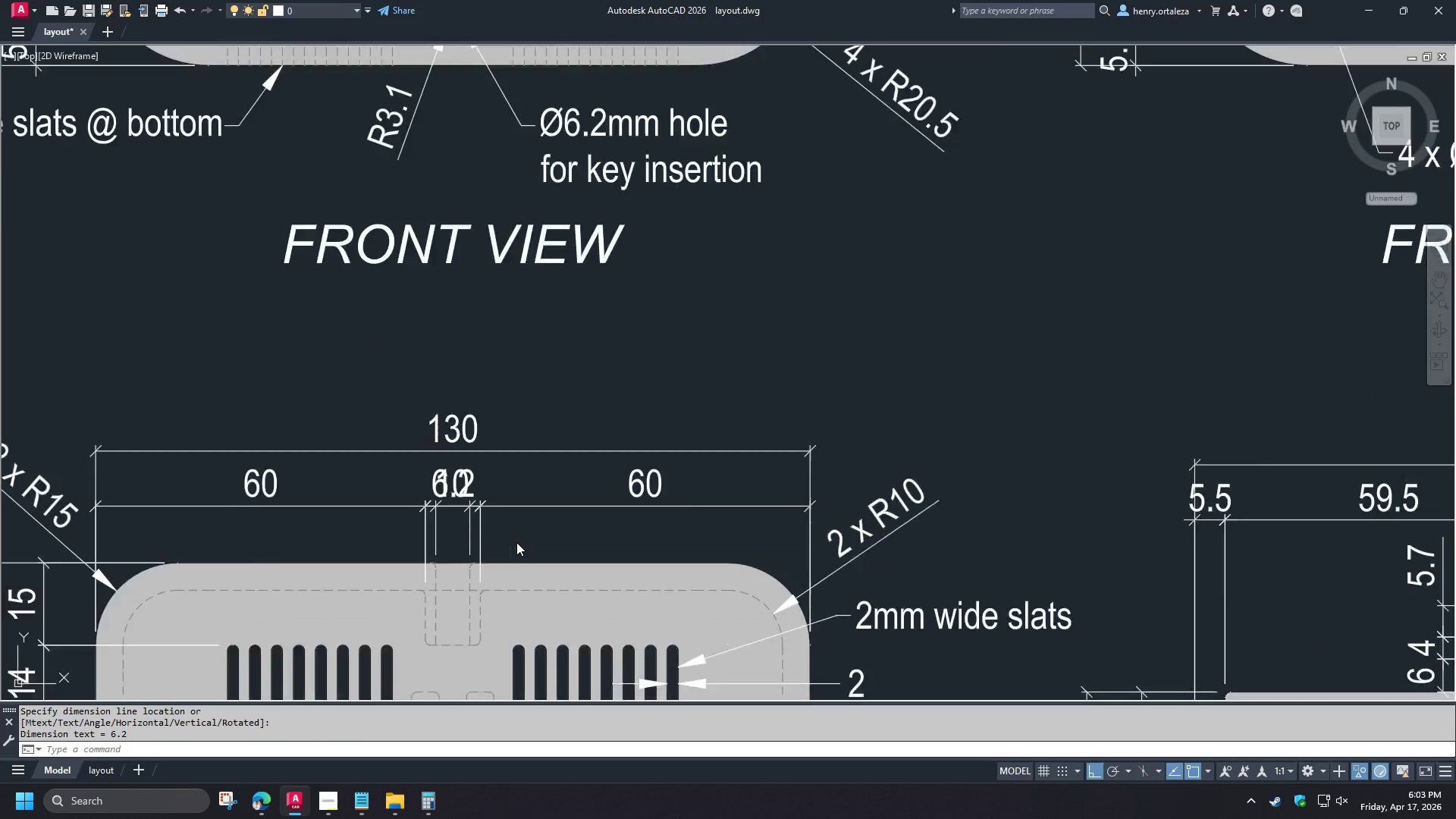 
key(S)
 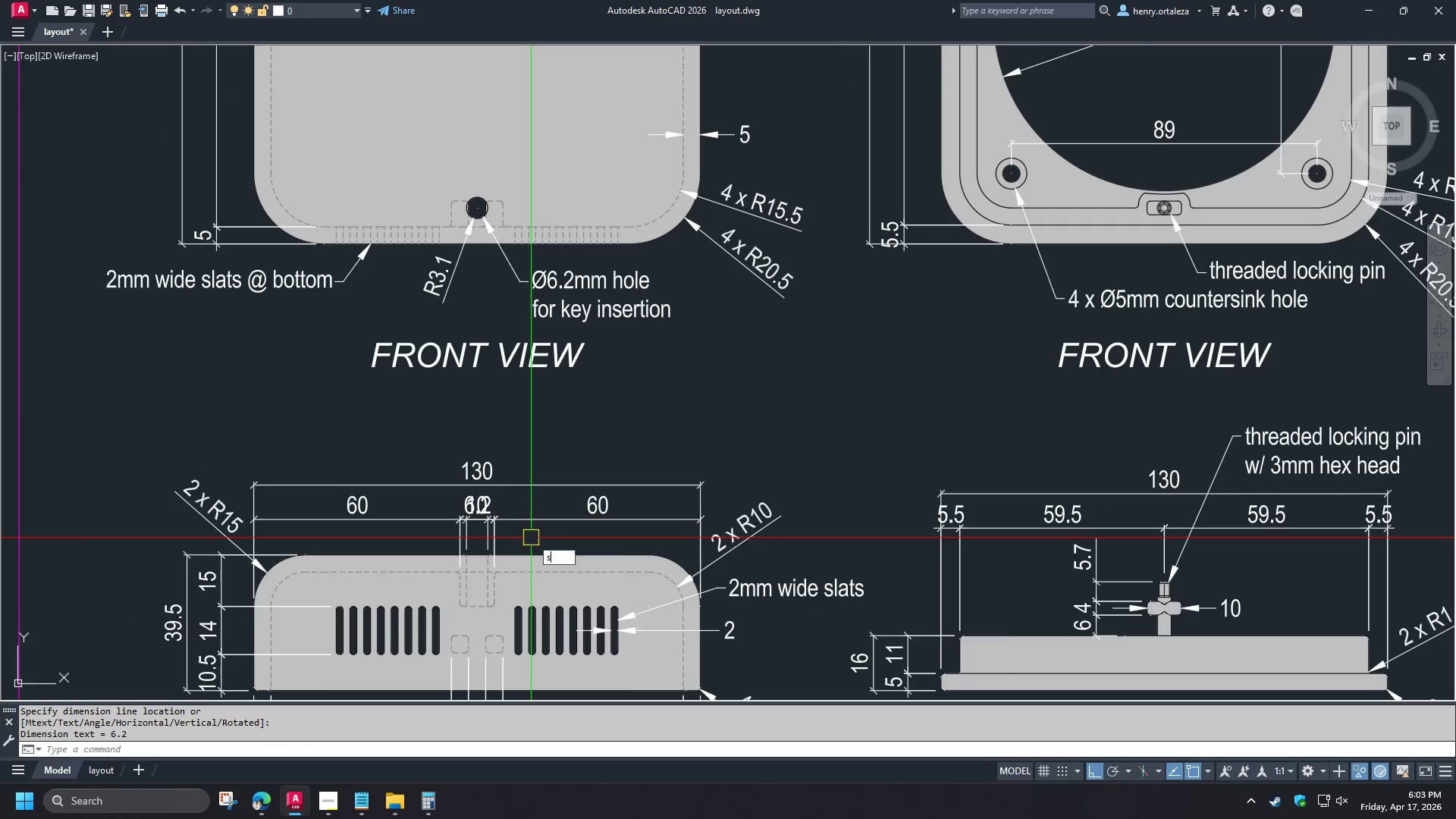 
key(Space)
 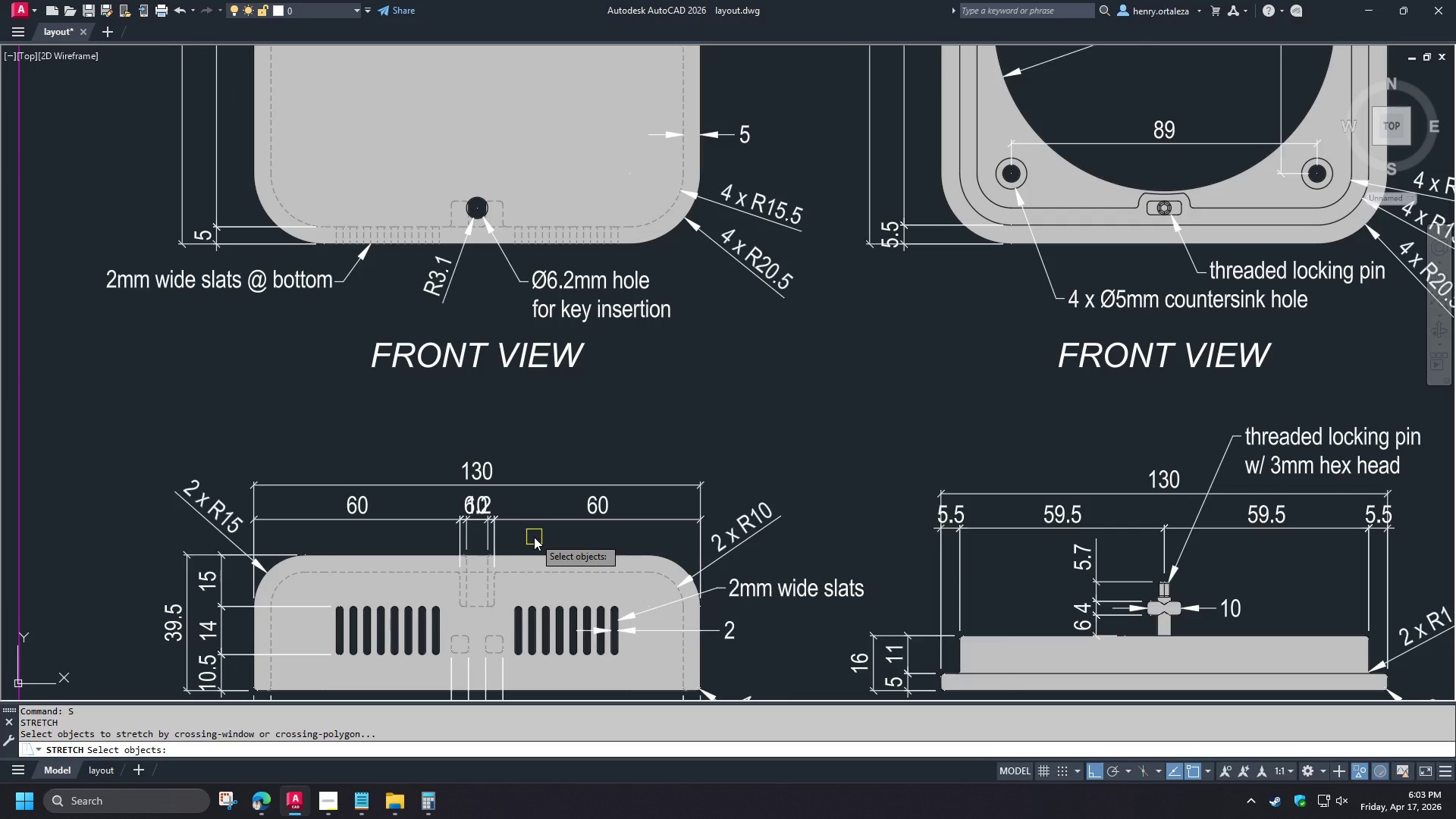 
scroll: coordinate [516, 542], scroll_direction: down, amount: 2.0
 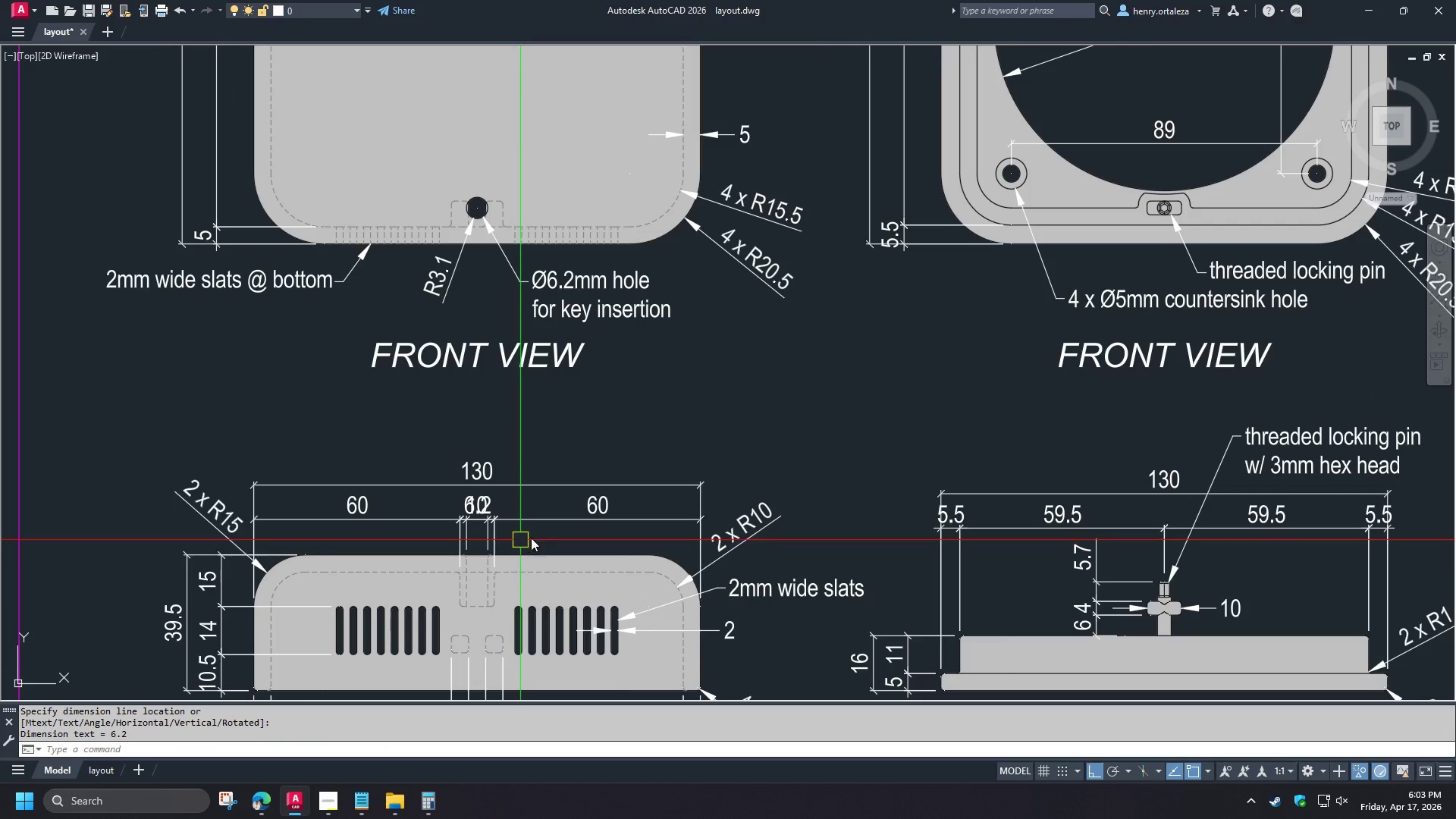 
left_click([534, 537])
 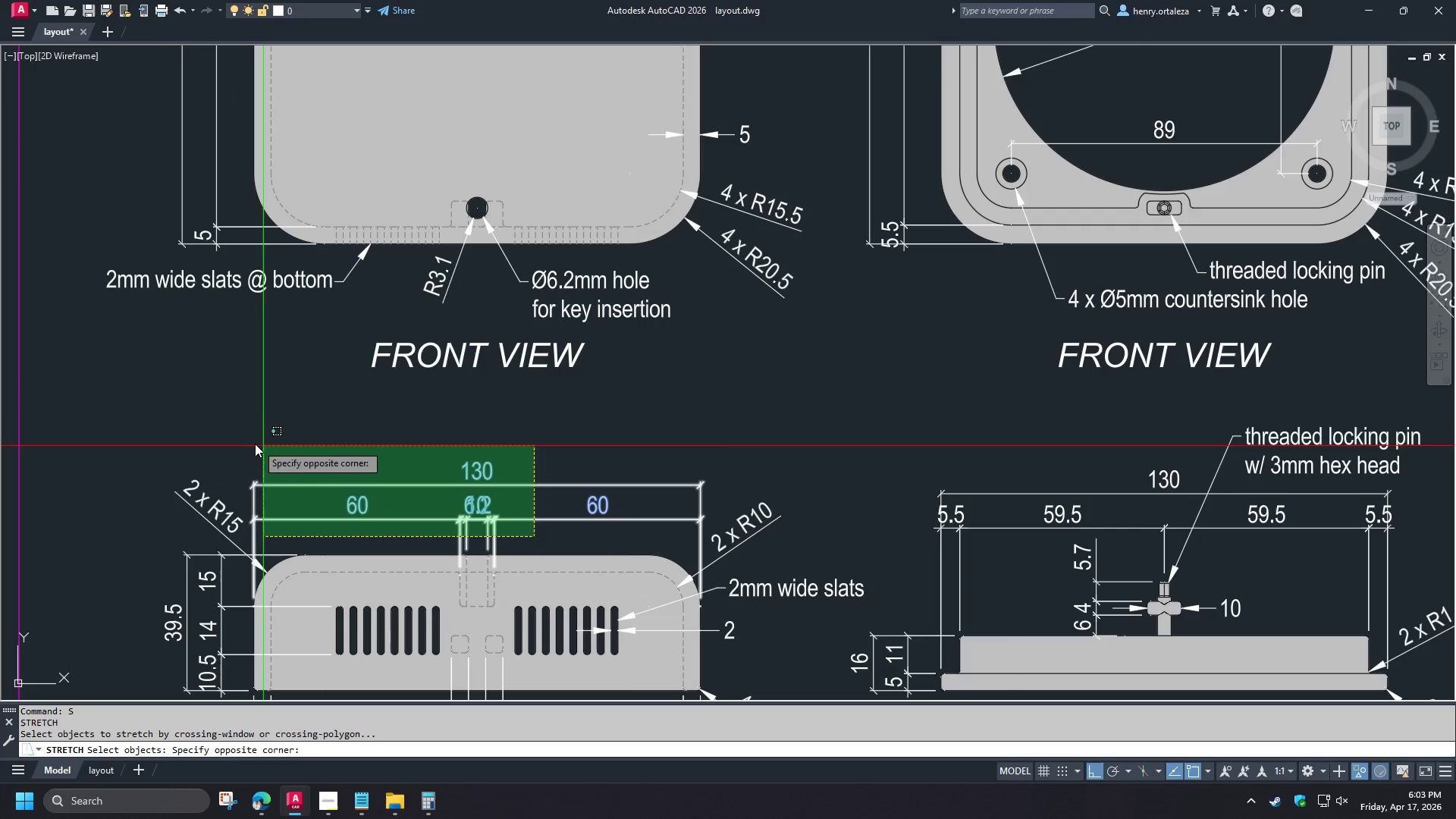 
left_click([246, 439])
 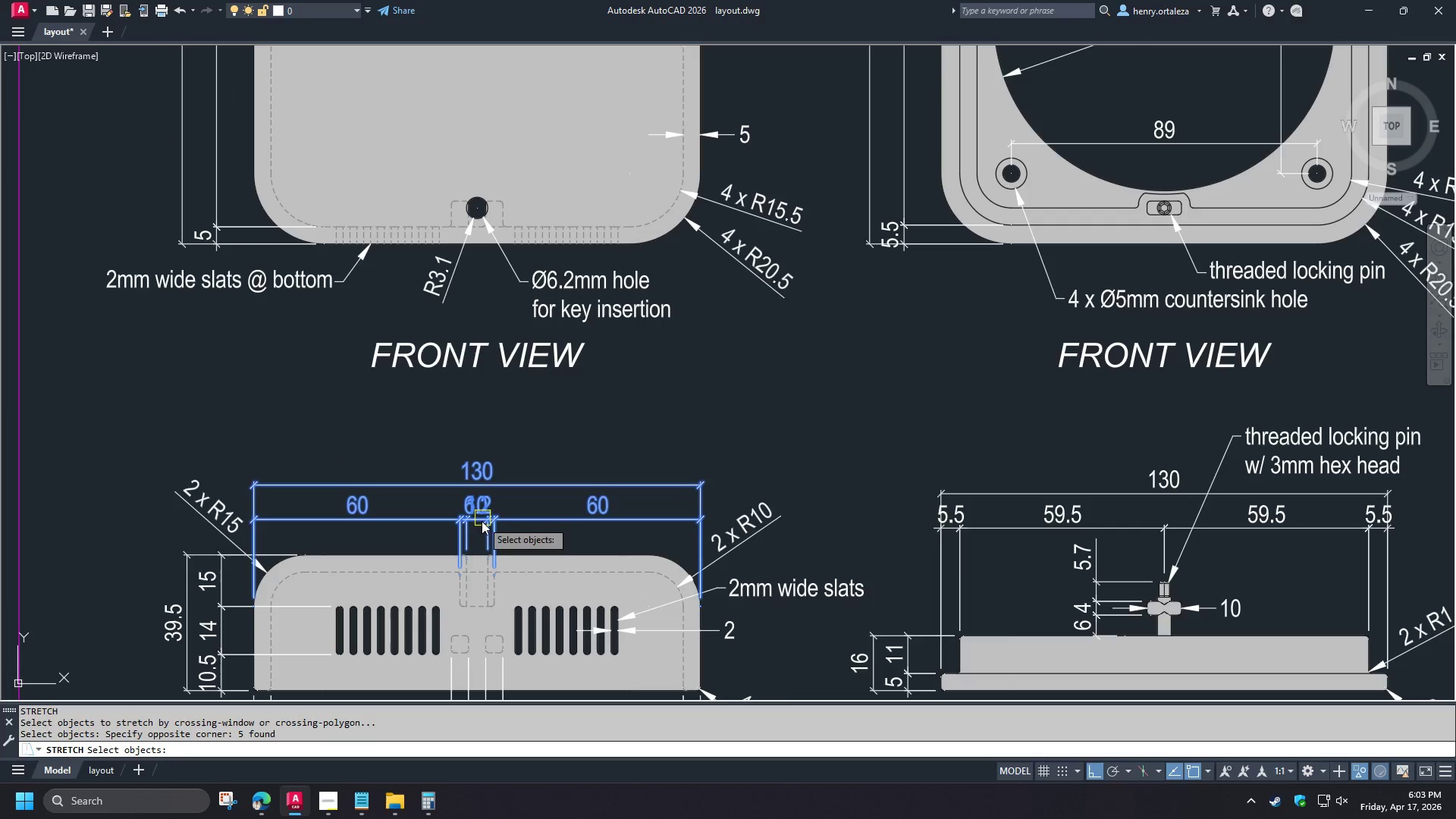 
hold_key(key=ShiftLeft, duration=0.66)
 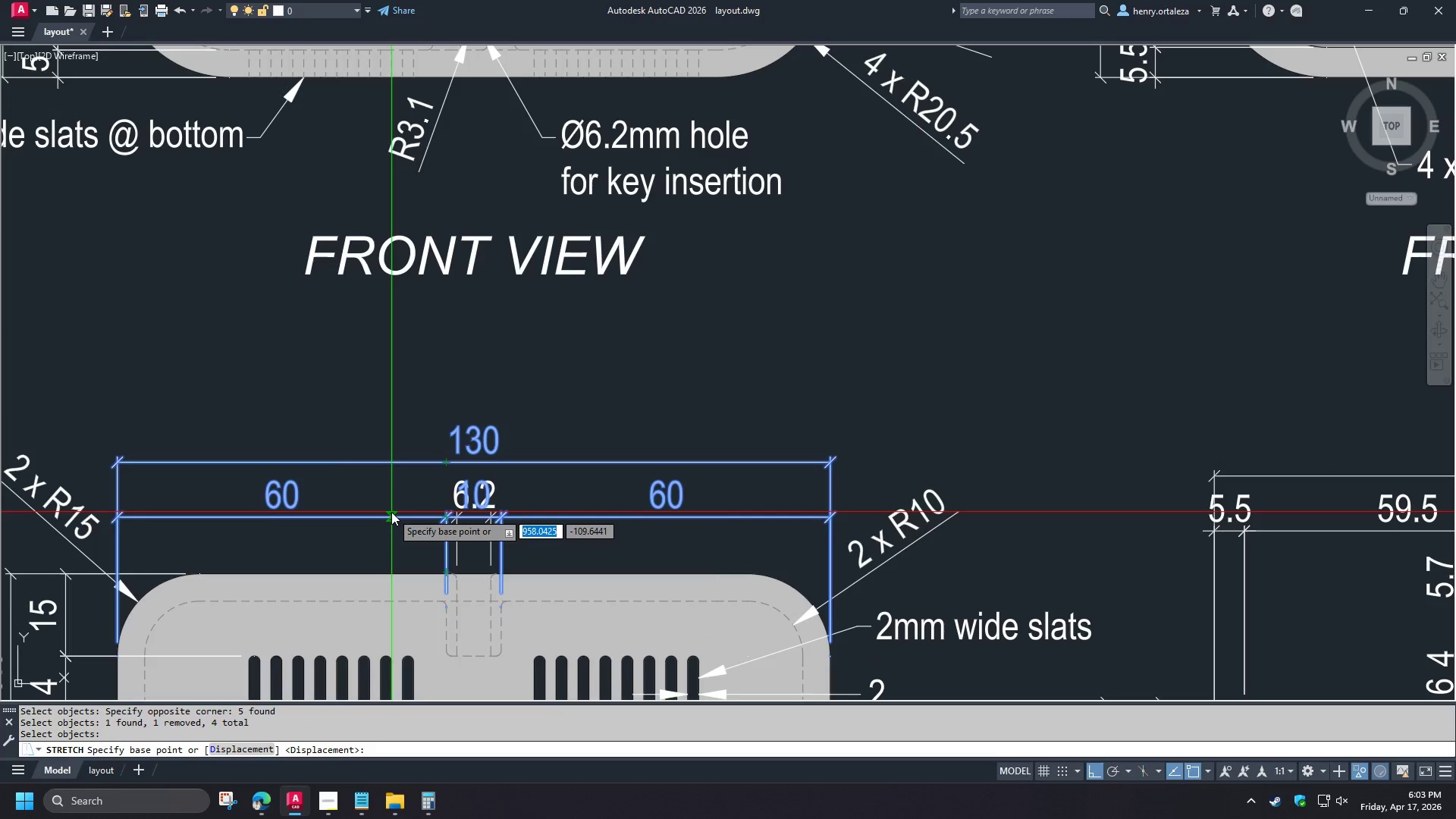 
scroll: coordinate [480, 523], scroll_direction: up, amount: 1.0
 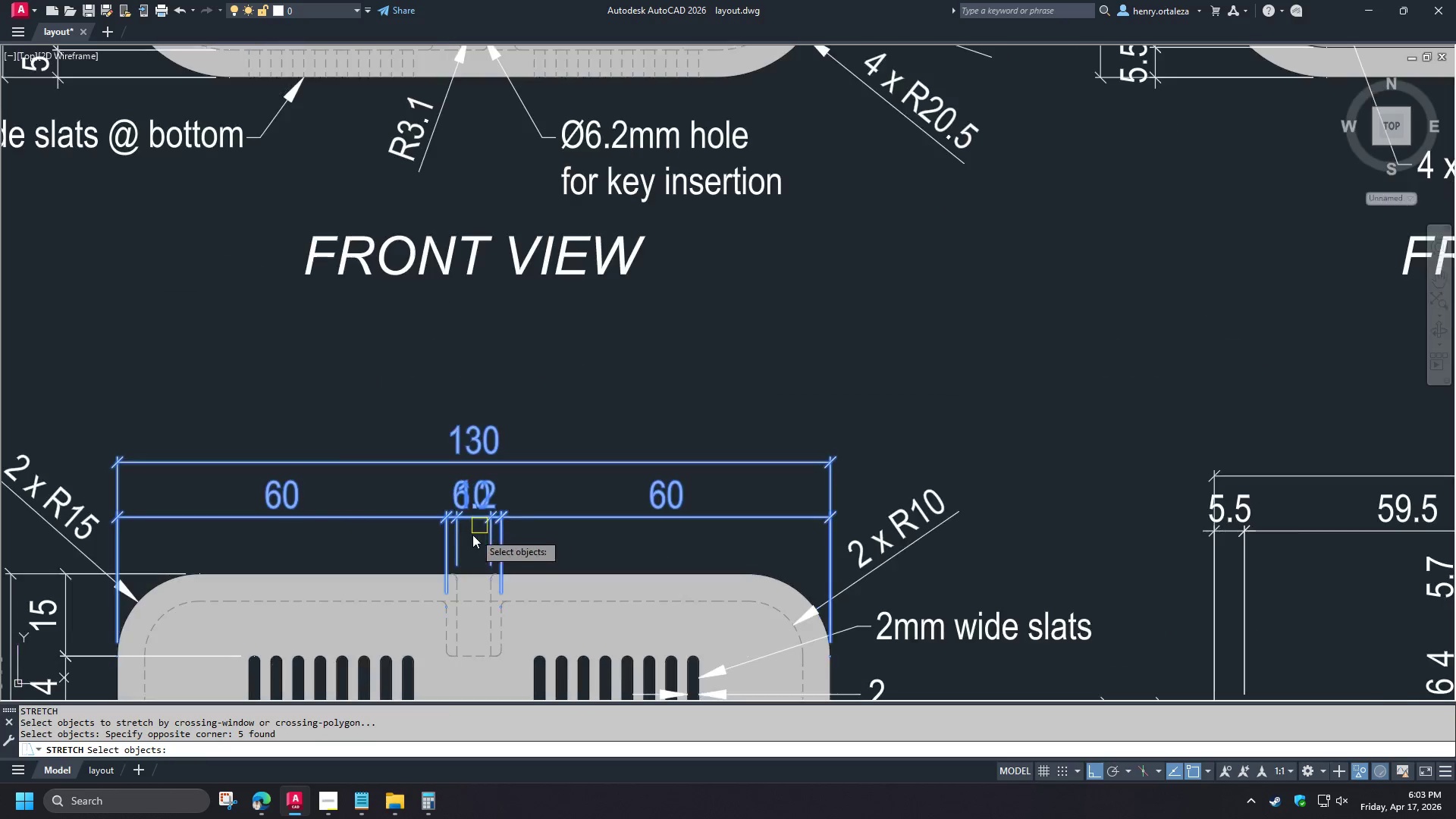 
left_click([462, 542])
 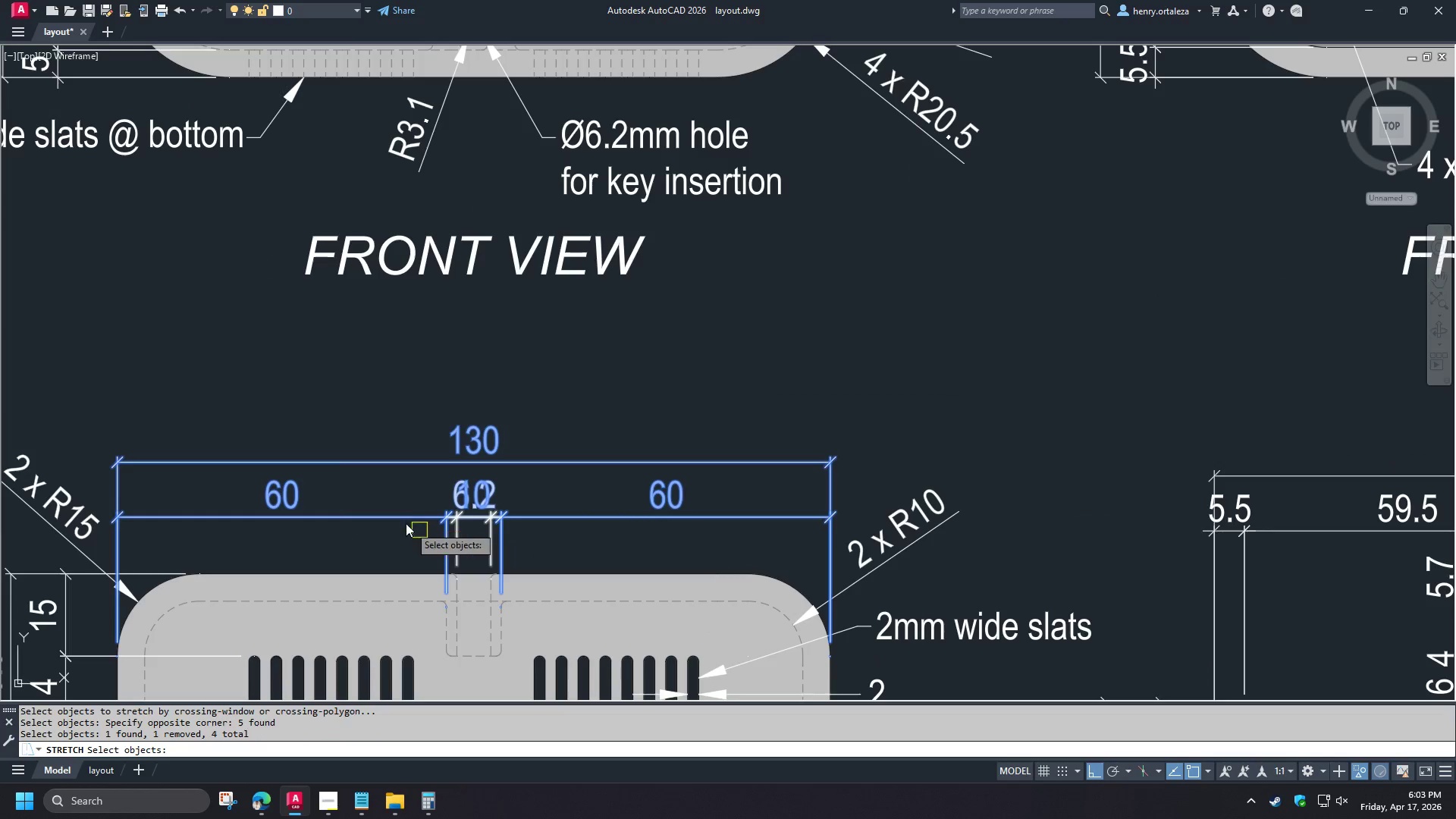 
key(Space)
 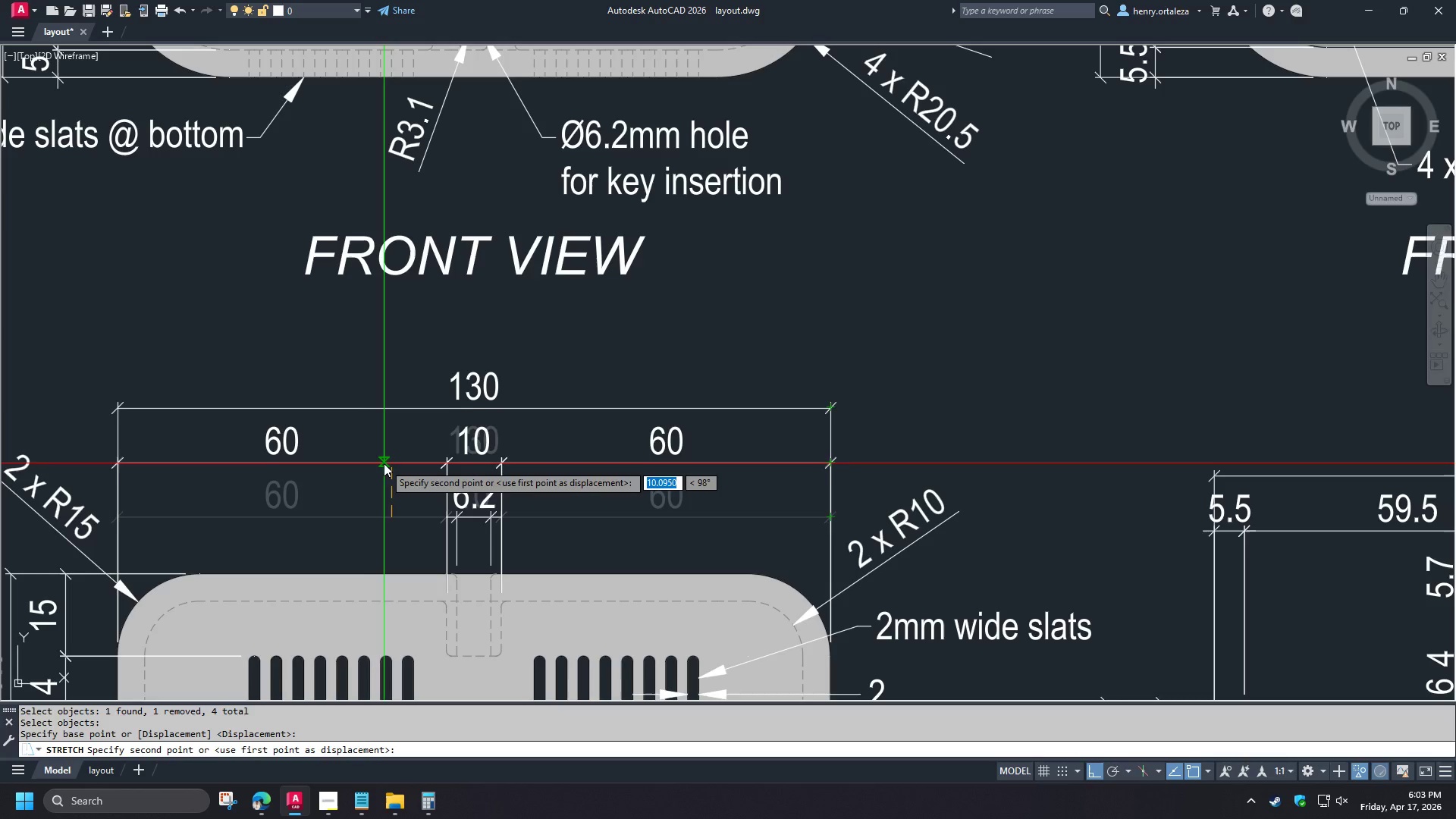 
left_click([389, 464])
 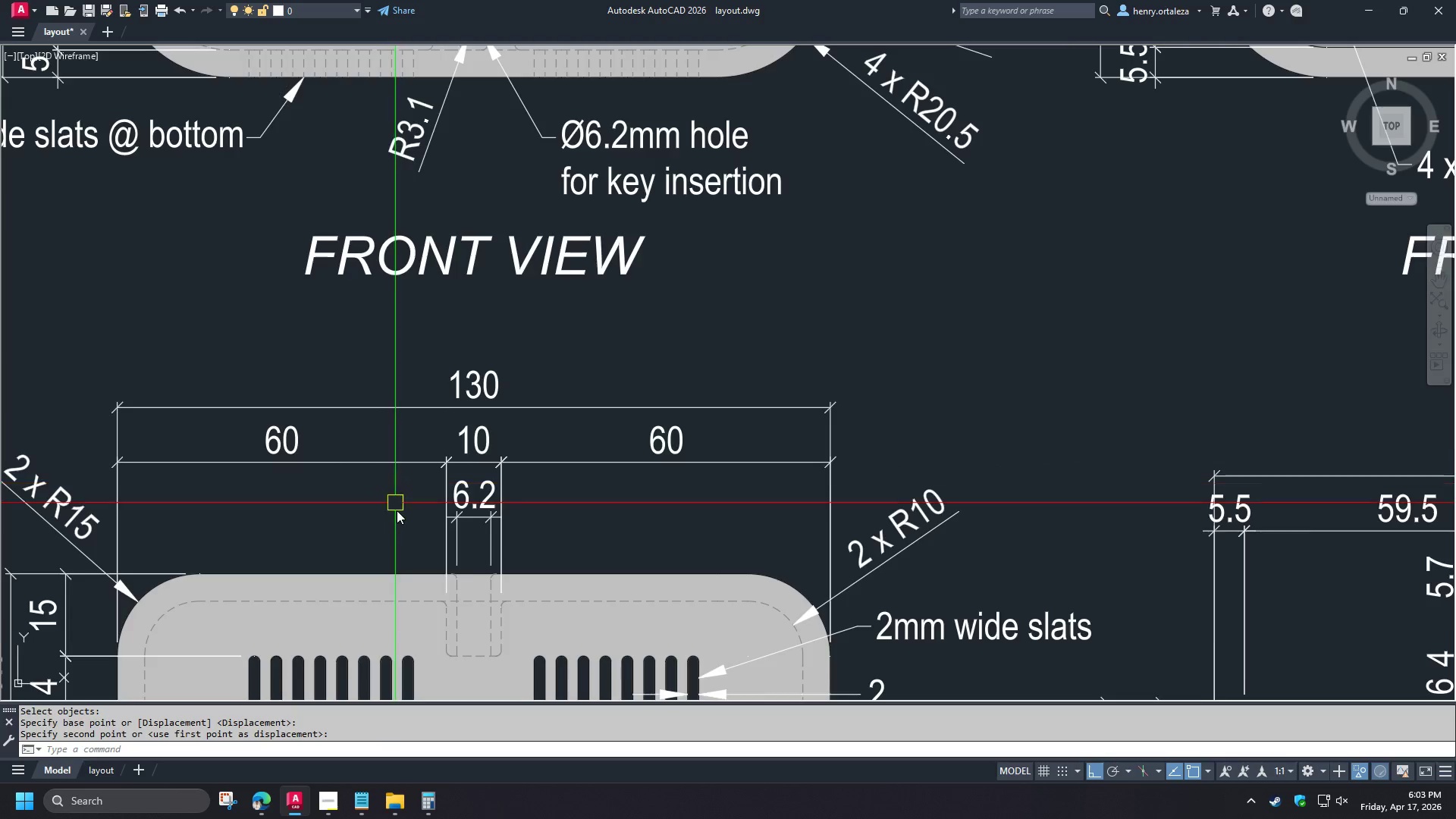 
scroll: coordinate [397, 510], scroll_direction: down, amount: 2.0
 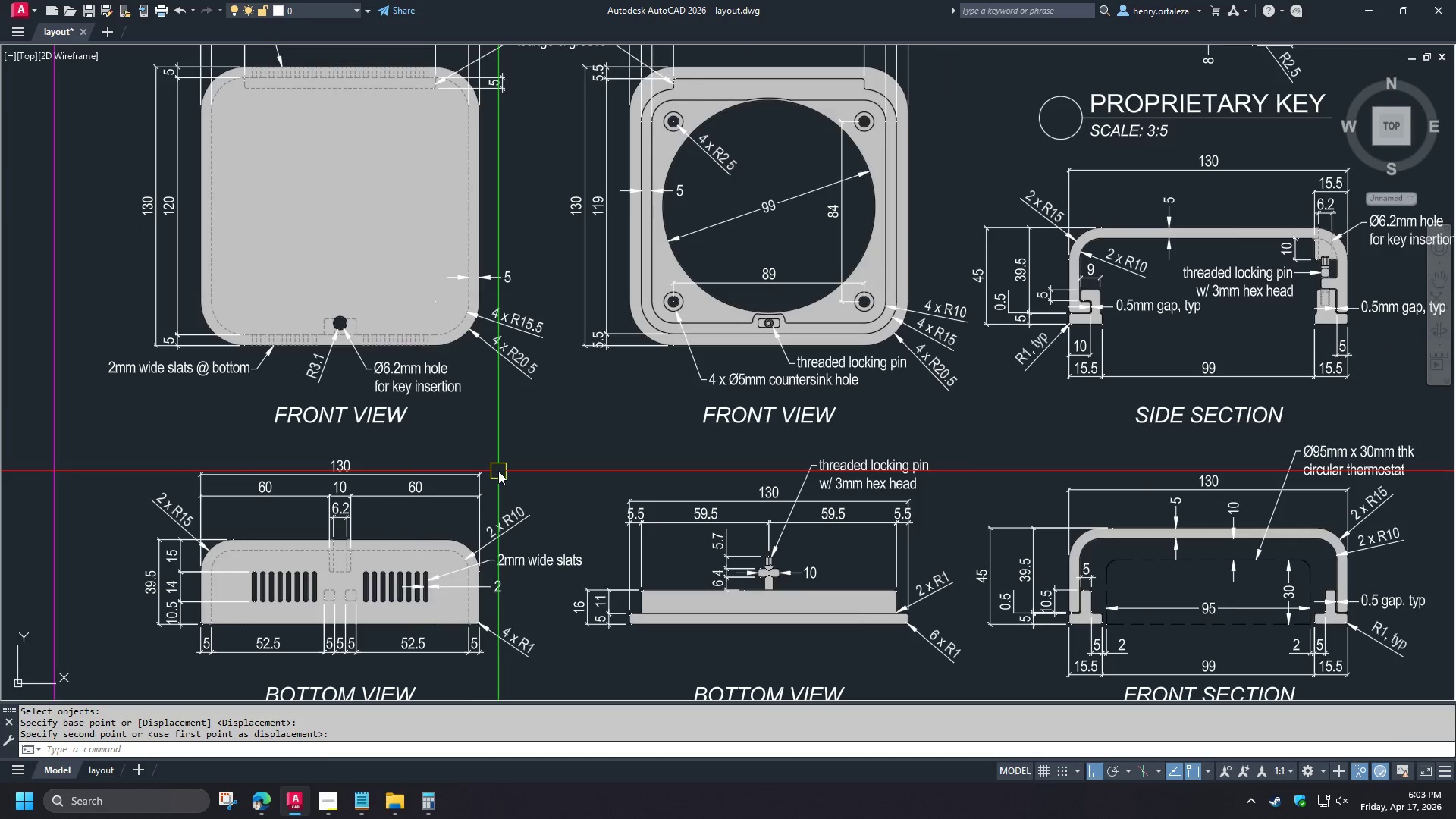 
type(re )
 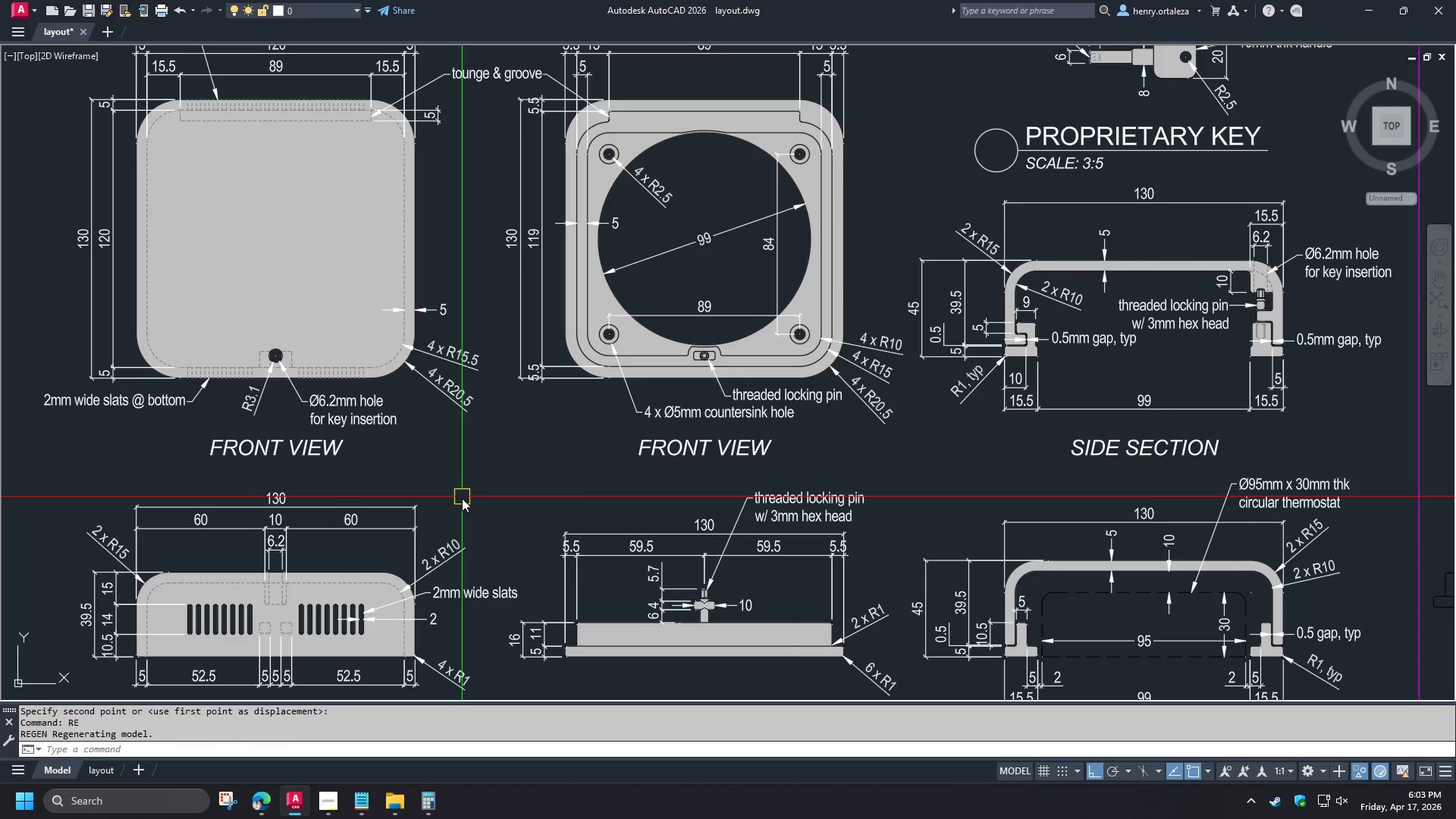 
wait(5.95)
 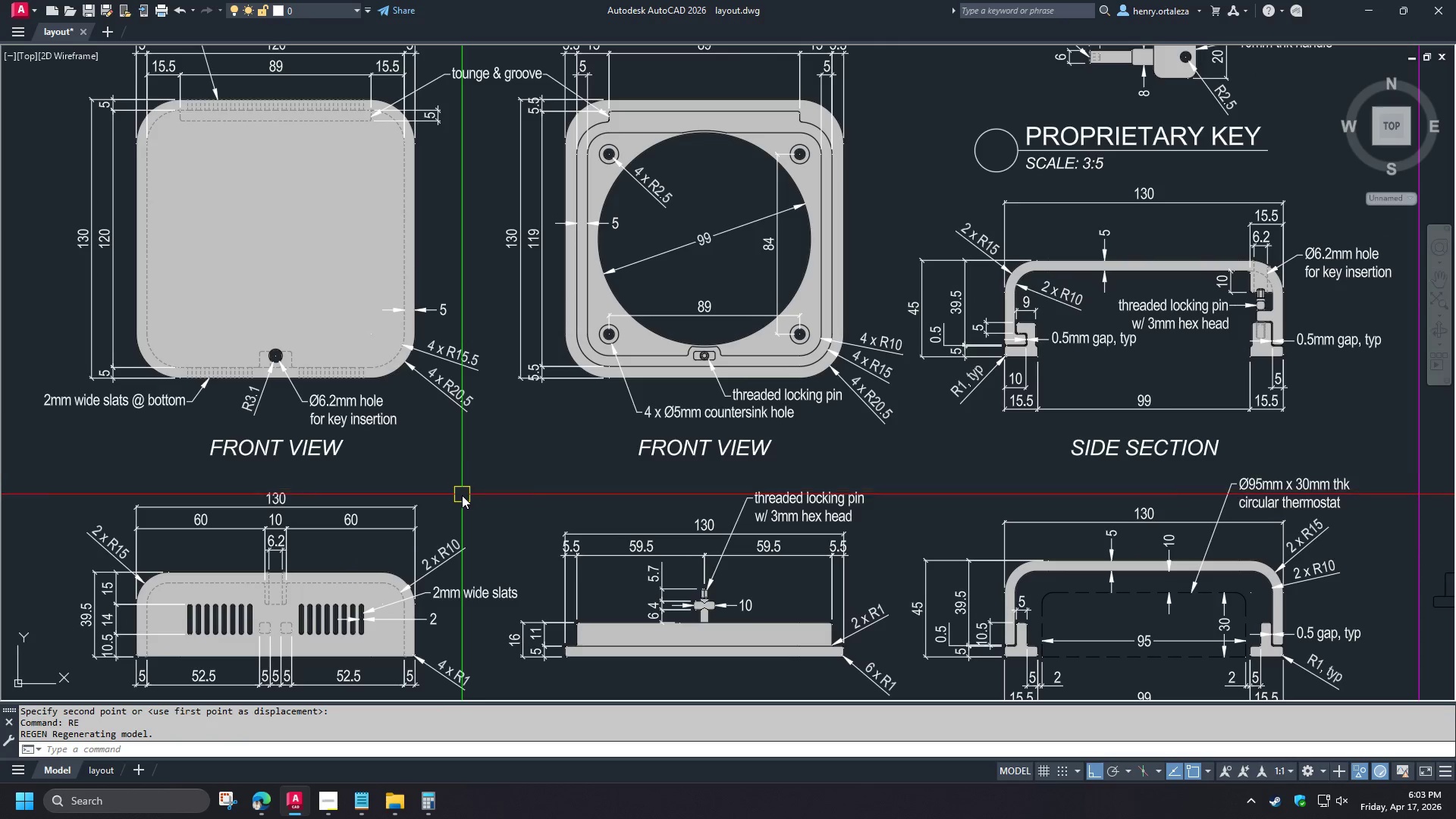 
scroll: coordinate [245, 605], scroll_direction: up, amount: 3.0
 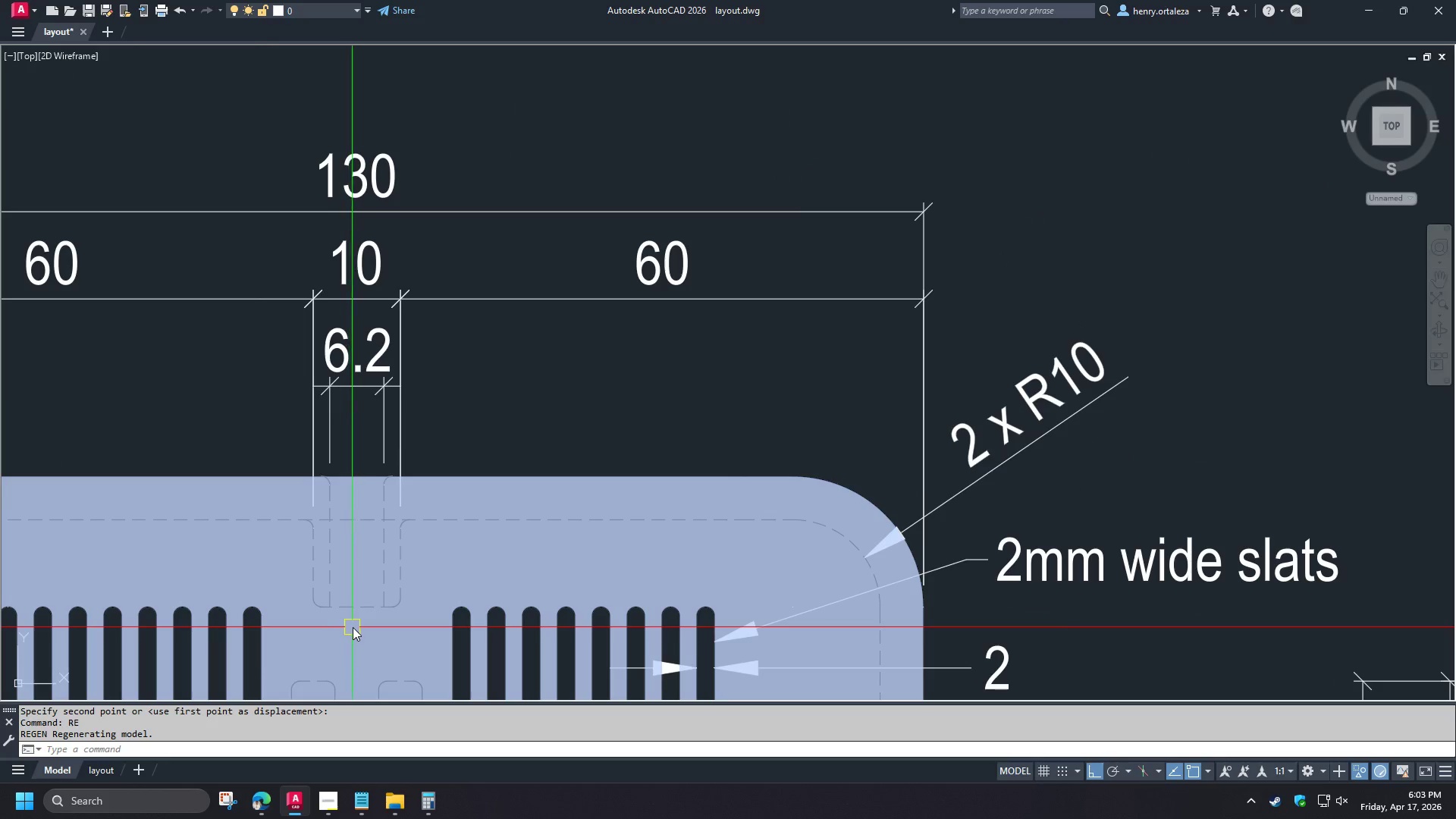 
scroll: coordinate [394, 599], scroll_direction: down, amount: 3.0
 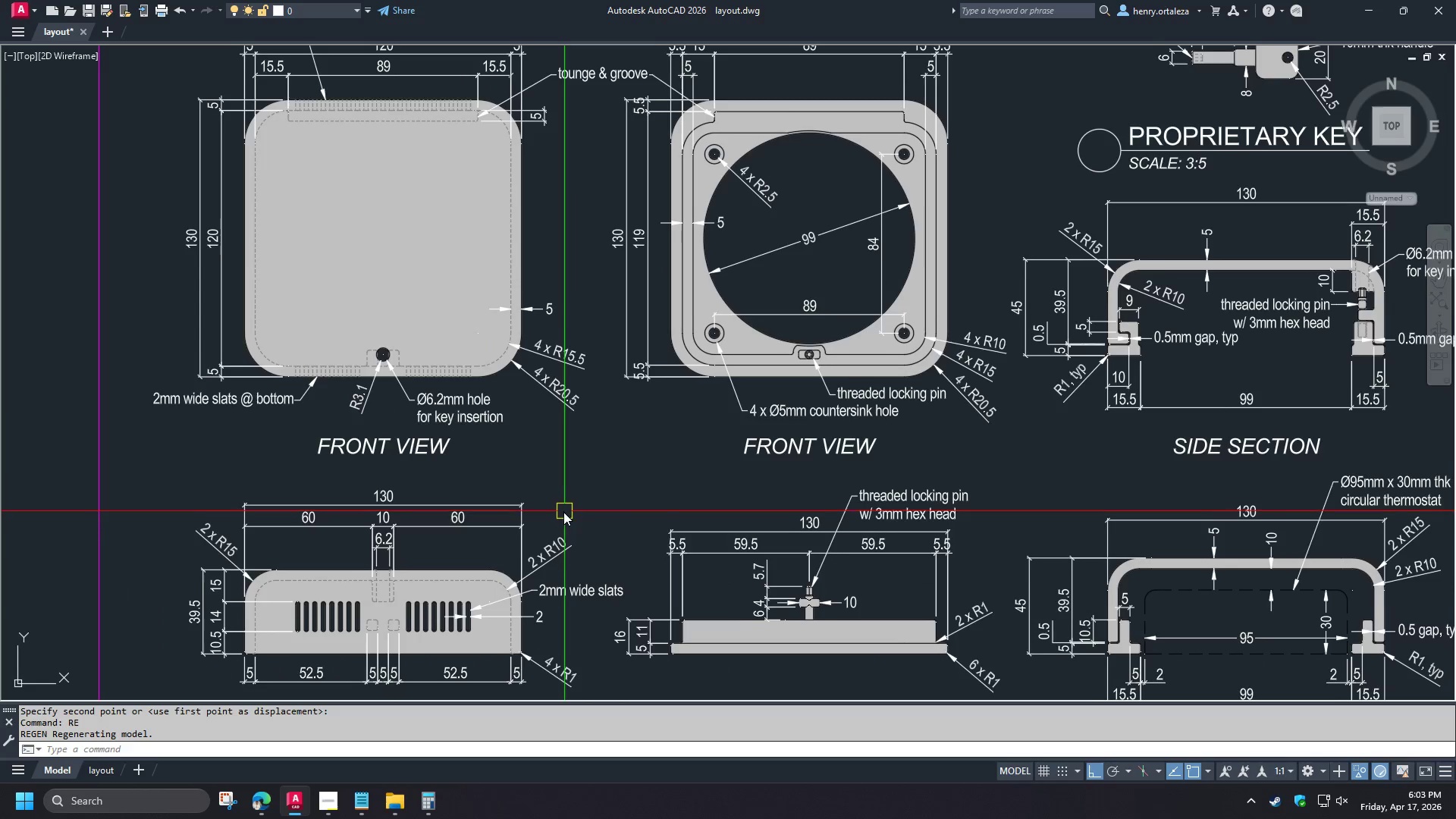 
key(Control+ControlLeft)
 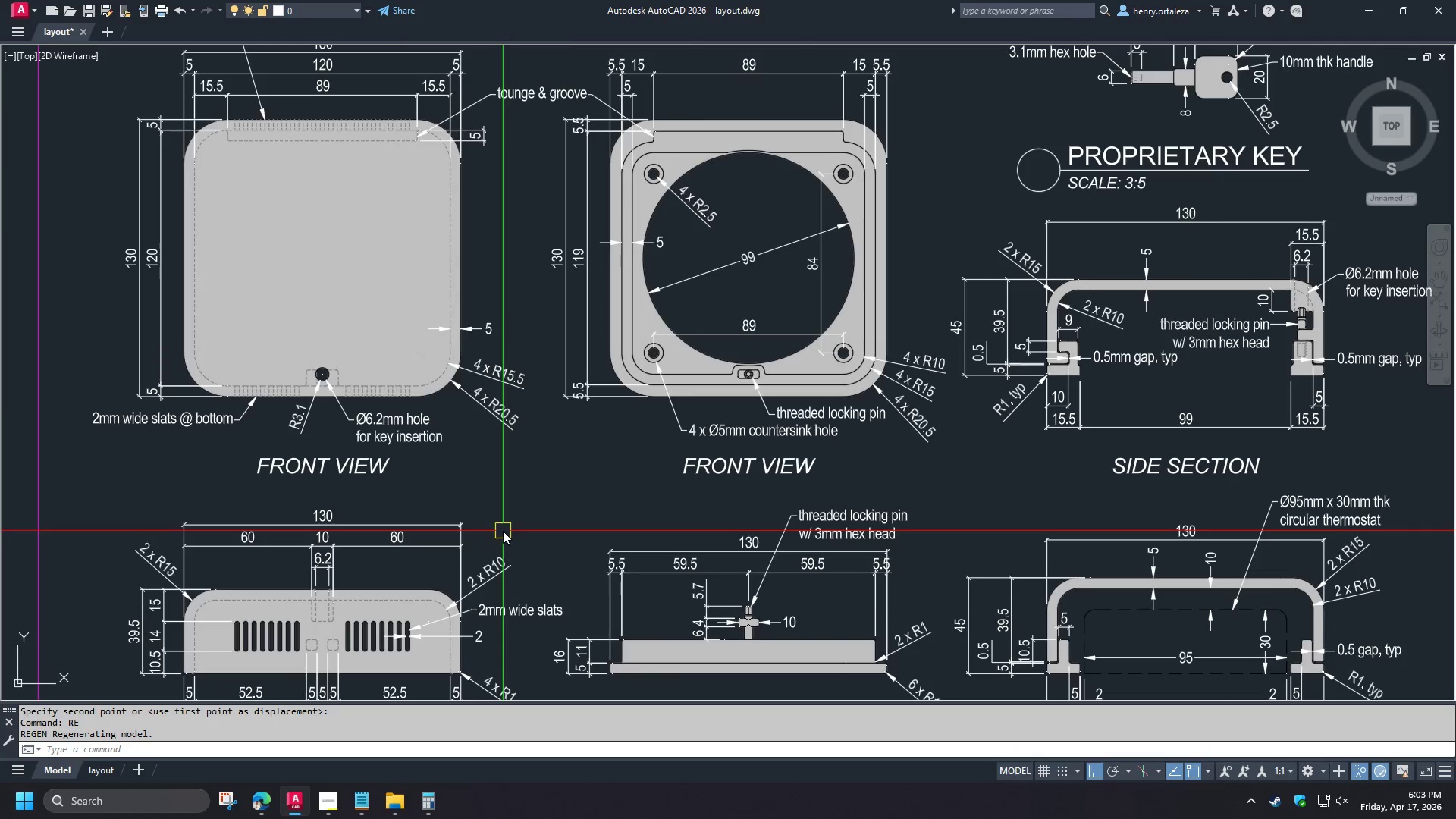 
key(Control+S)
 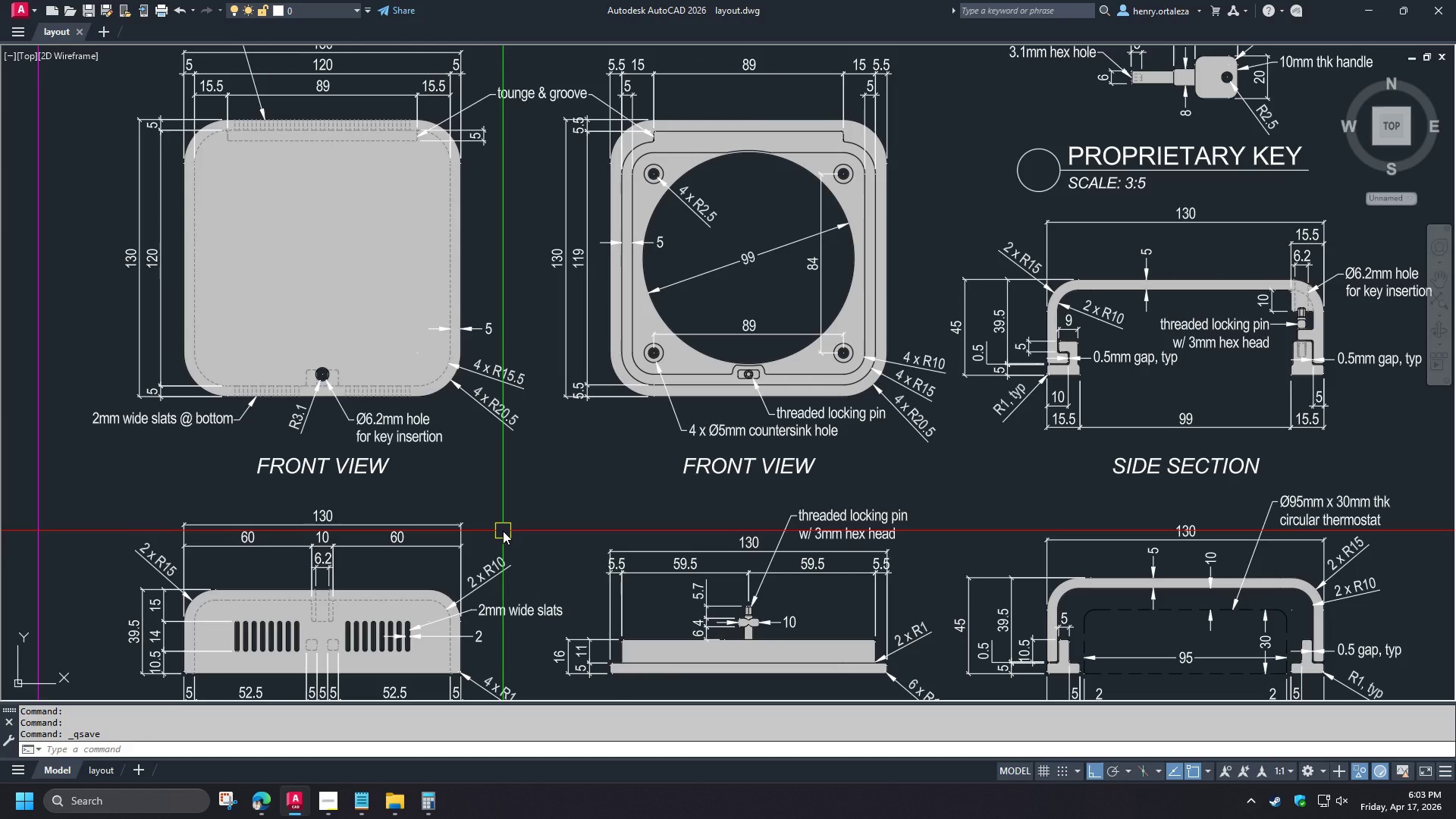 
wait(17.94)
 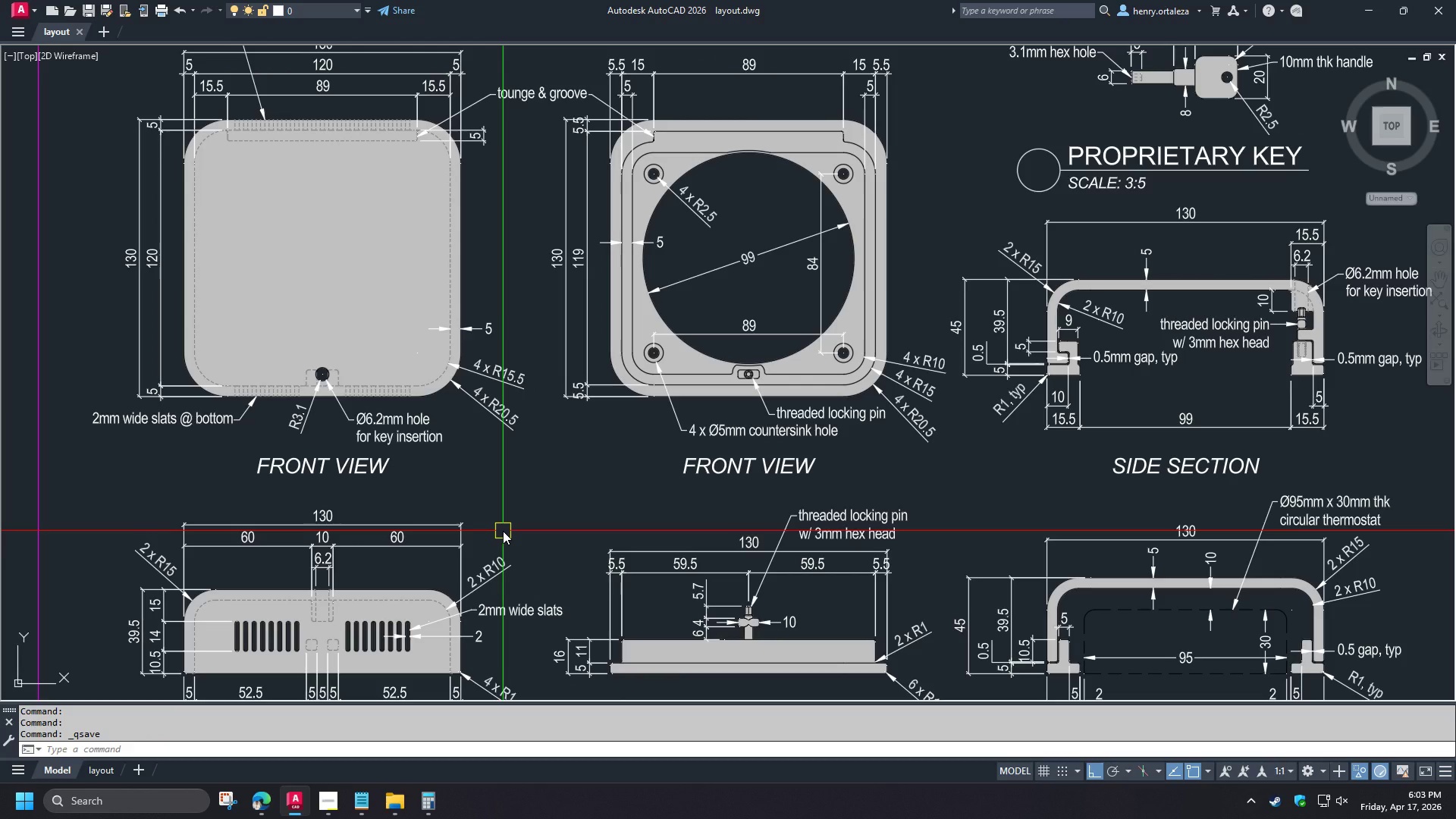 
scroll: coordinate [468, 509], scroll_direction: down, amount: 1.0
 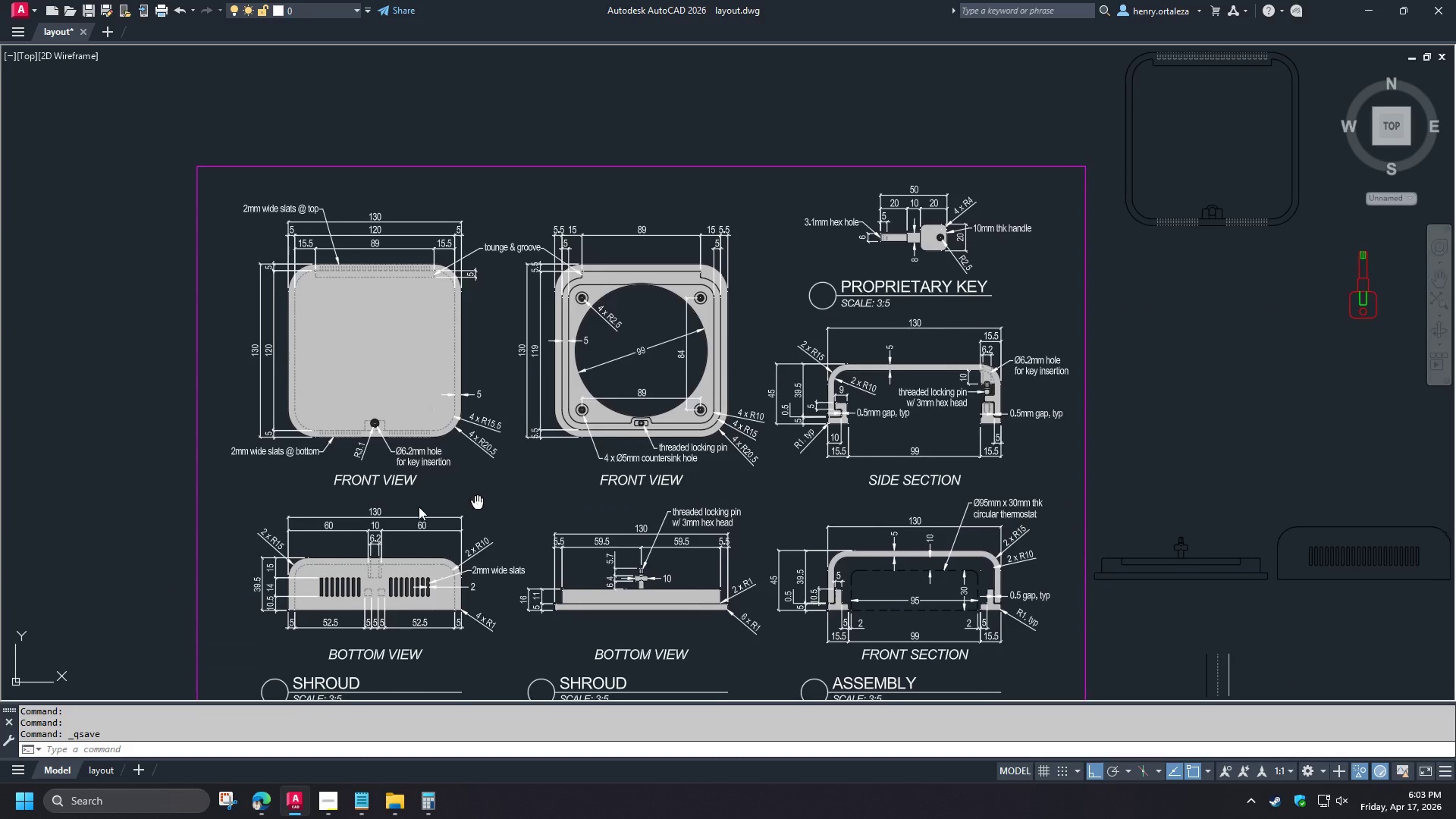 
type(re )
 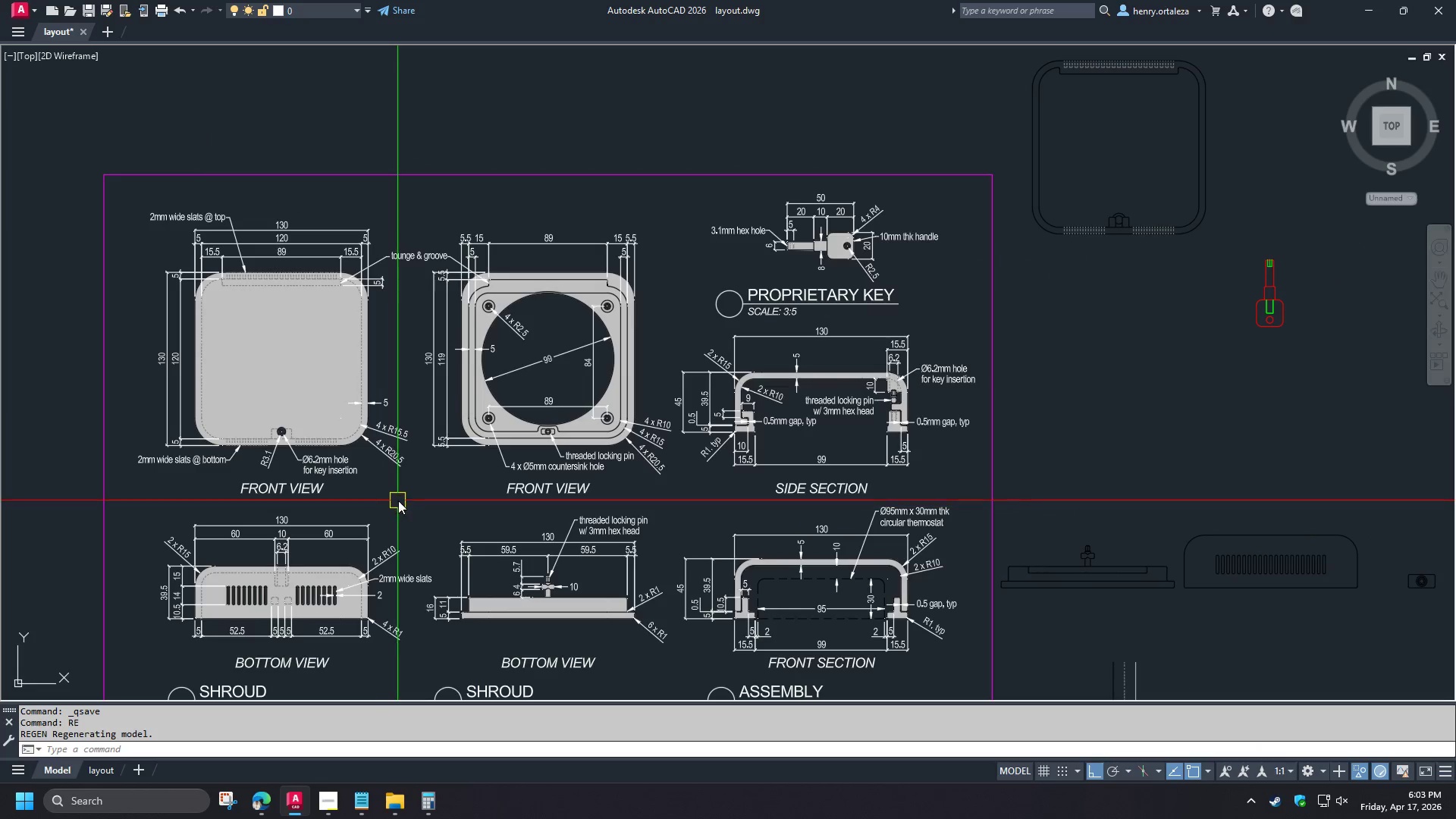 
scroll: coordinate [447, 498], scroll_direction: up, amount: 3.0
 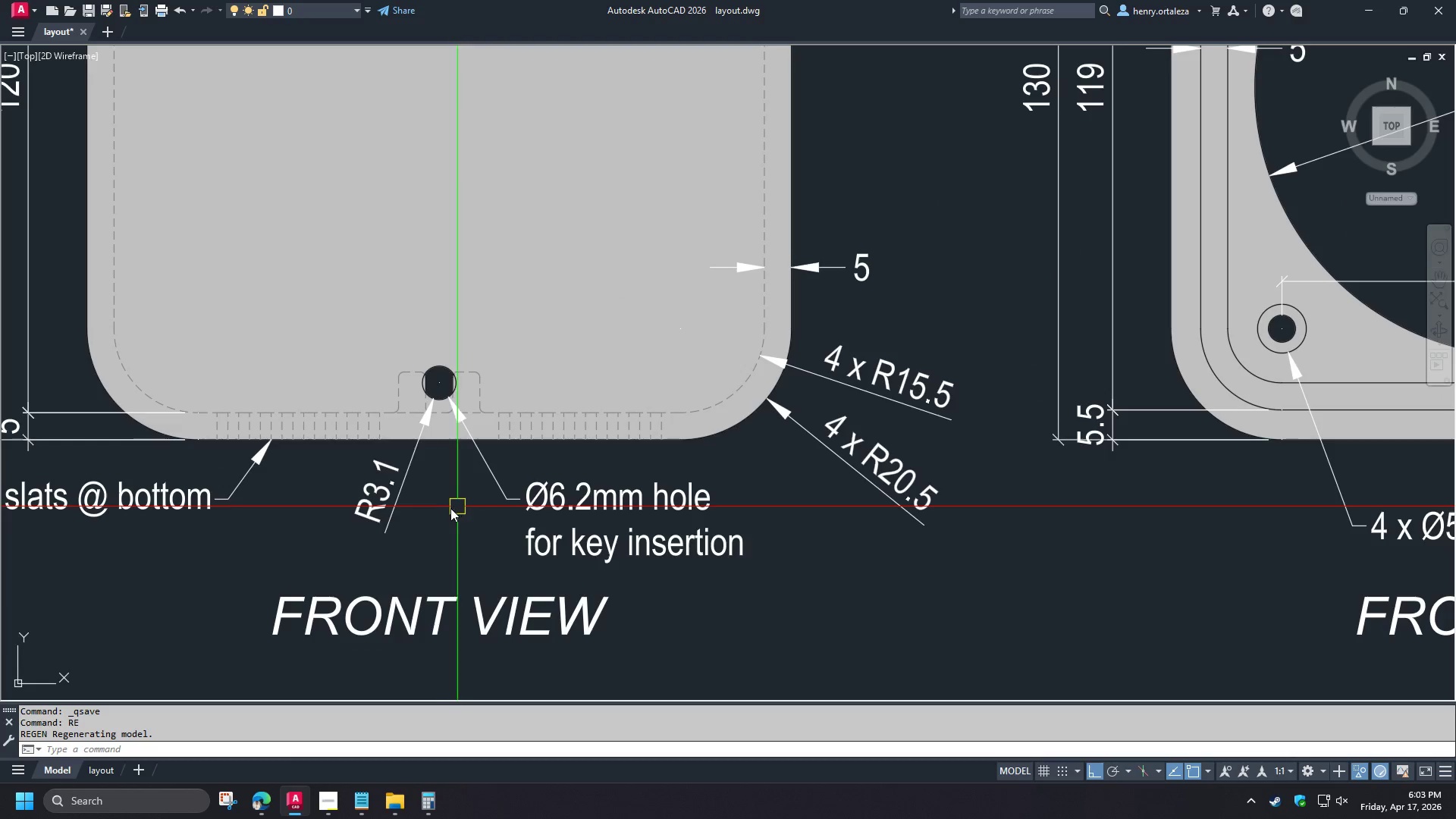 
key(D)
 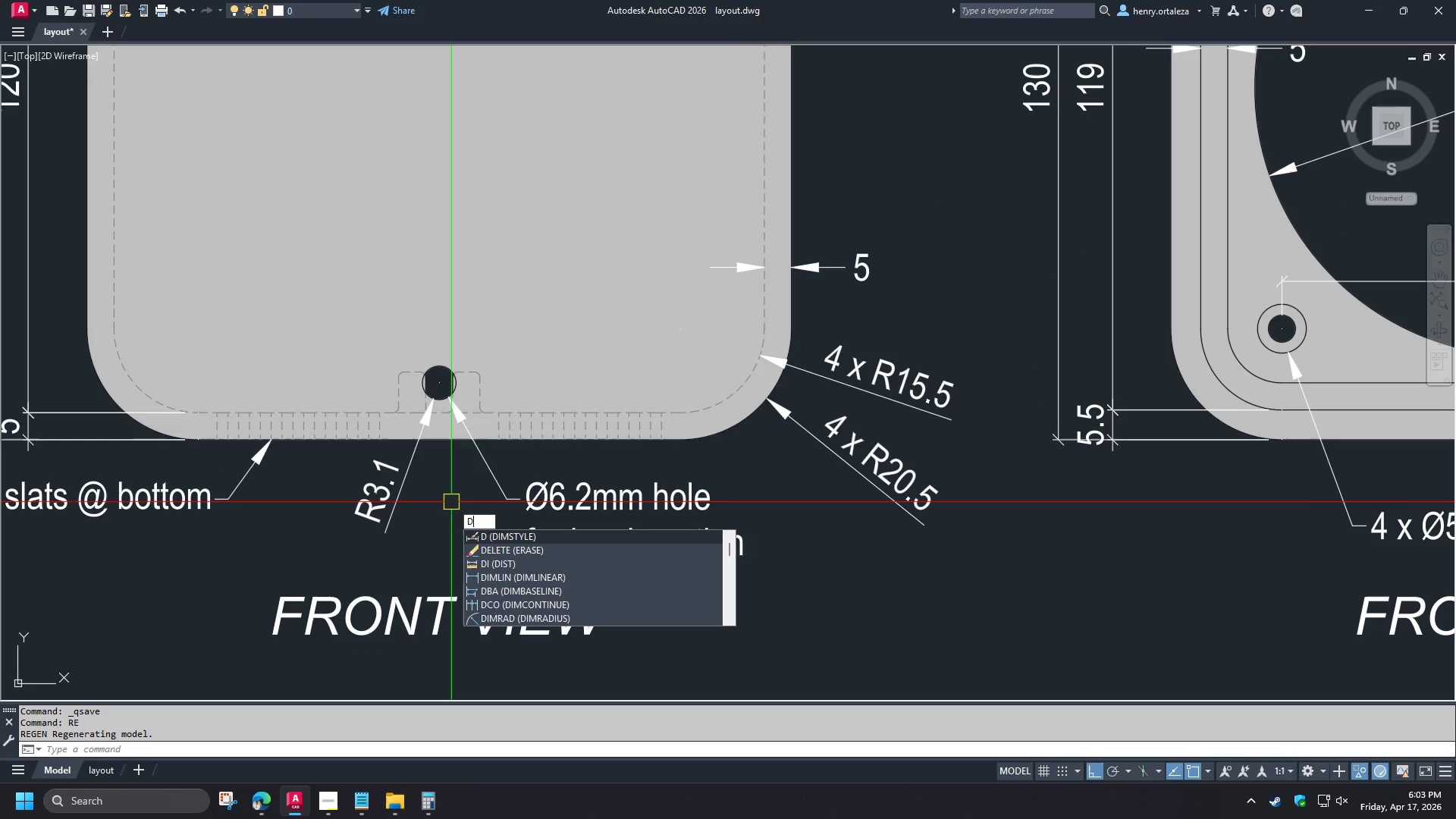 
type(li )
 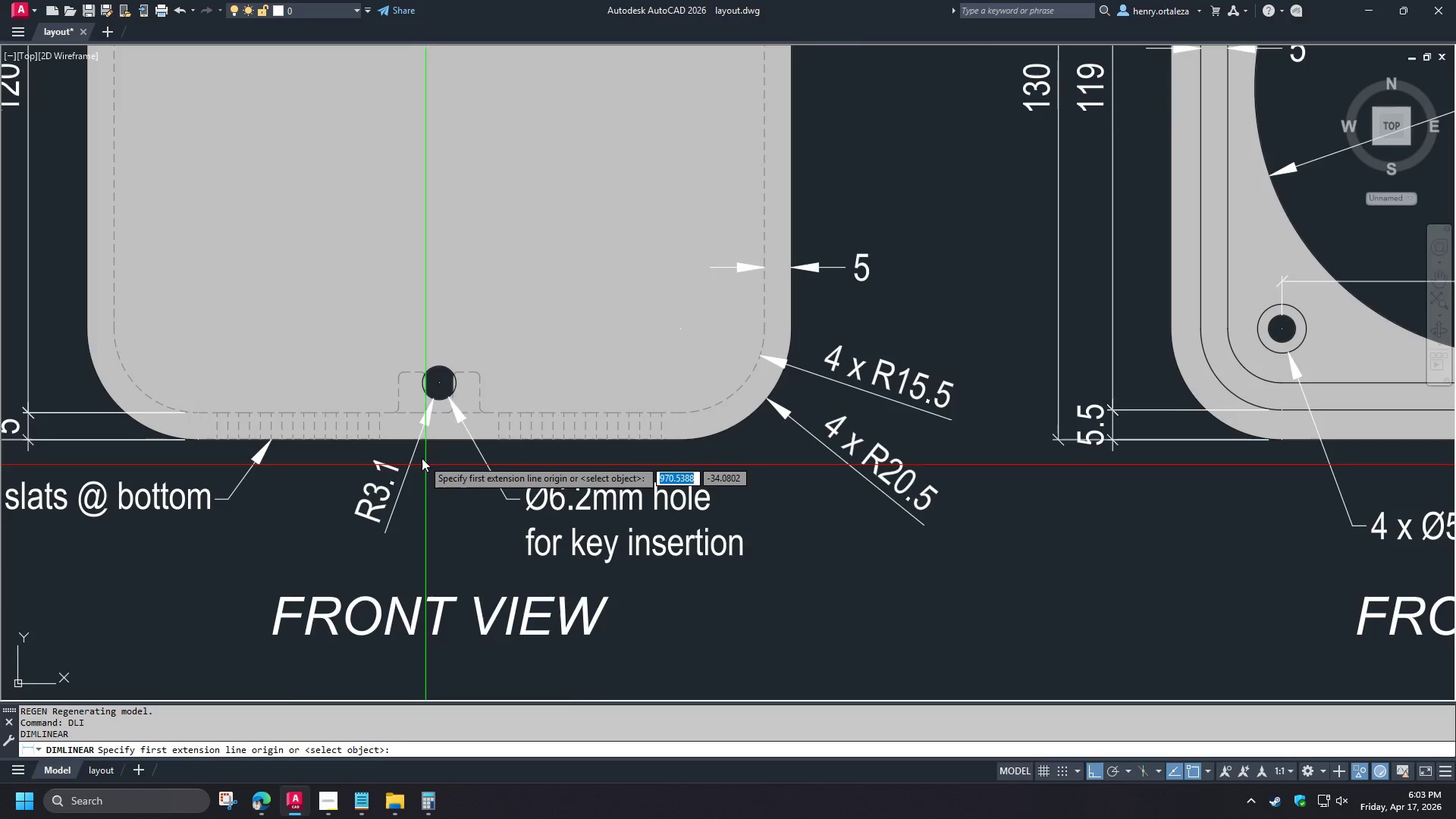 
scroll: coordinate [422, 457], scroll_direction: up, amount: 1.0
 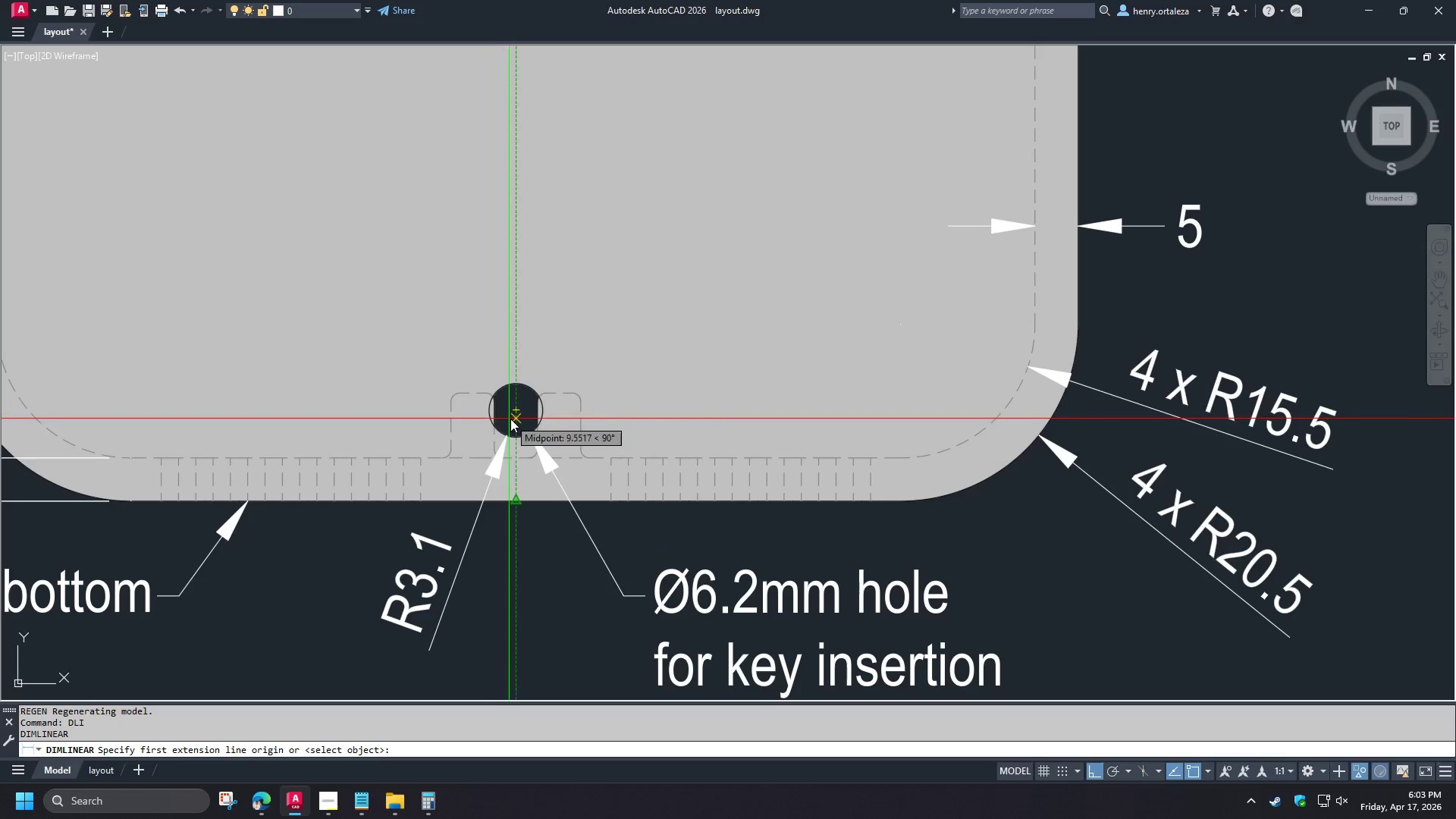 
left_click([513, 414])
 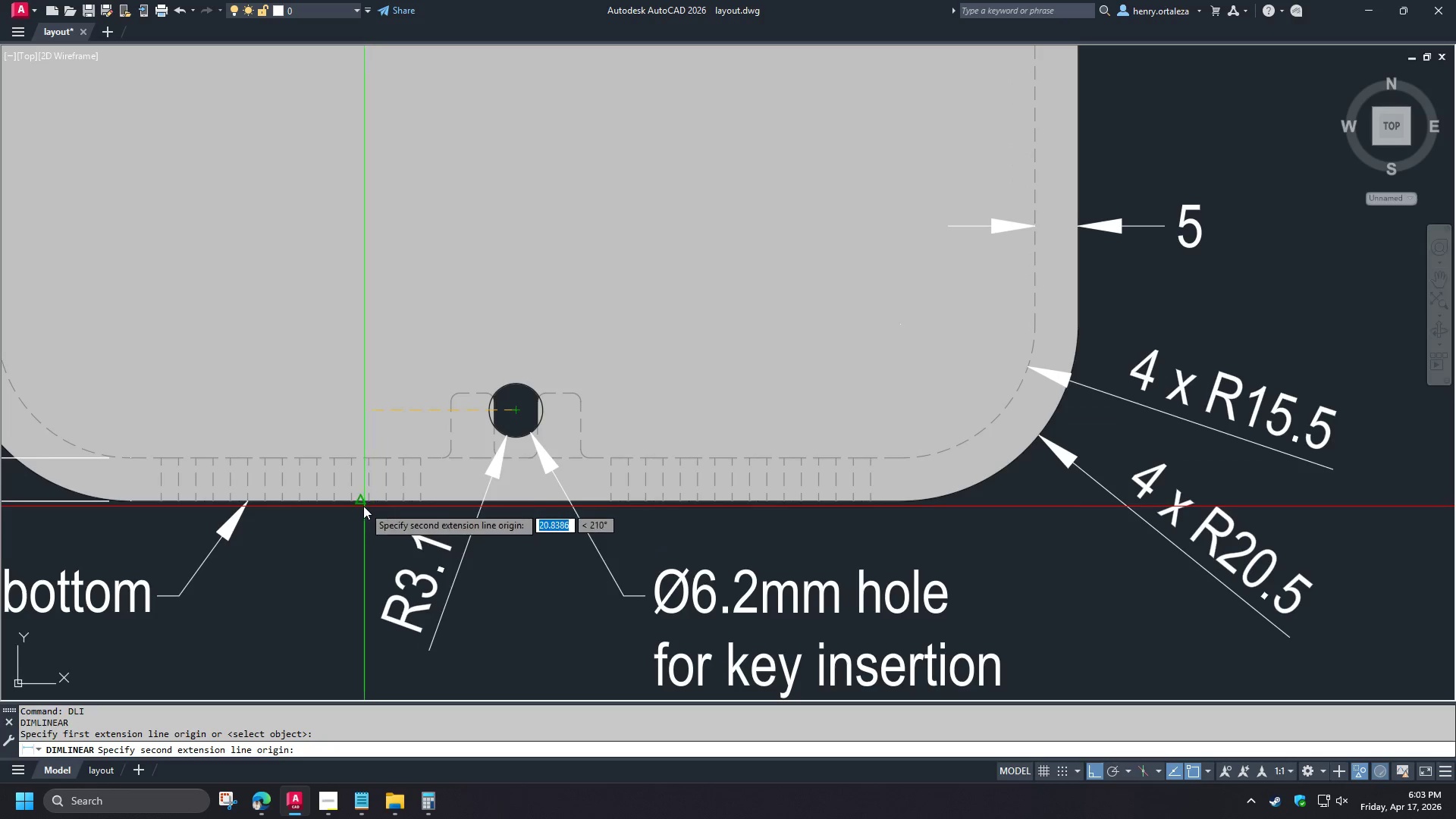 
left_click([361, 503])
 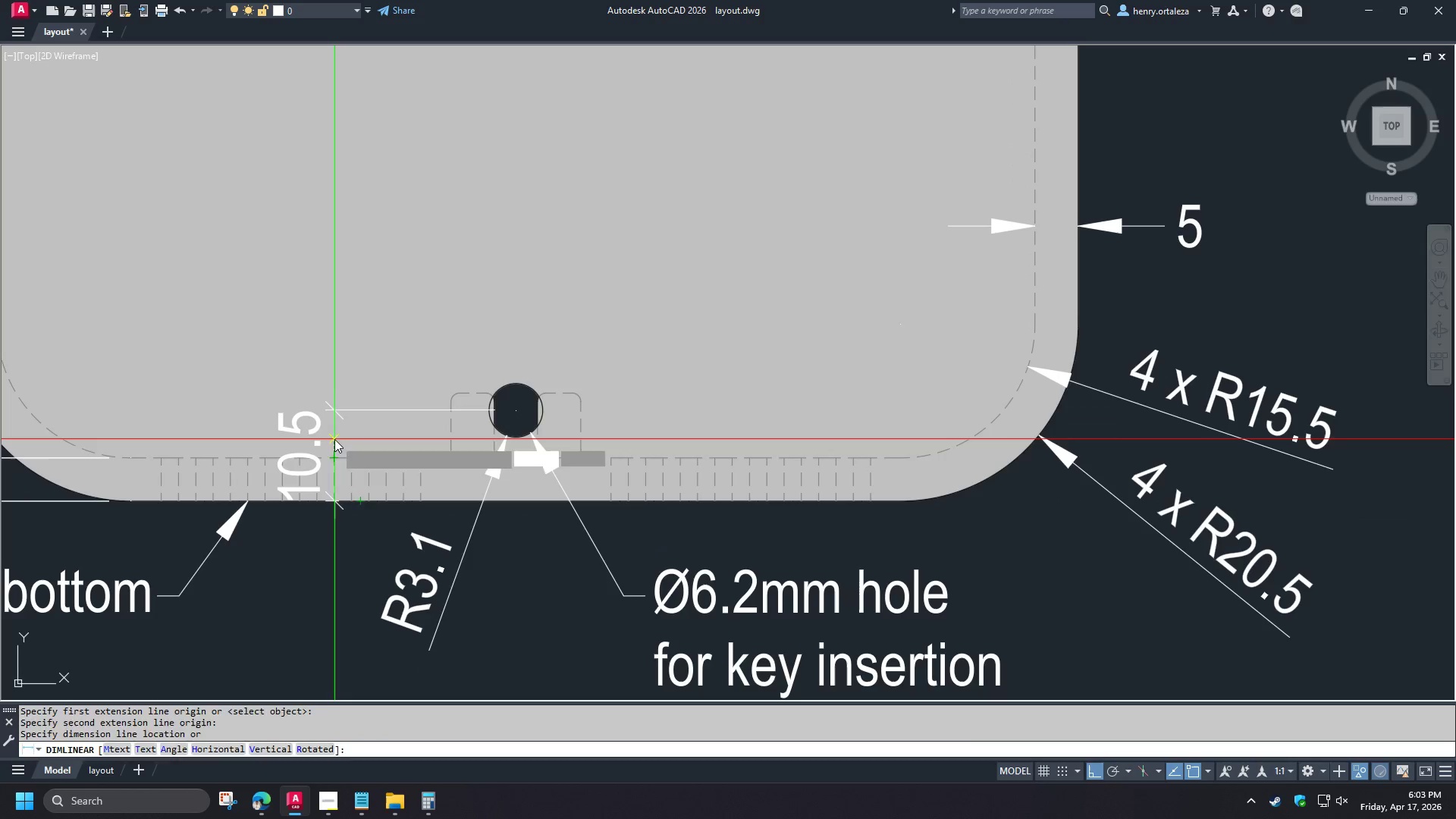 
double_click([337, 444])
 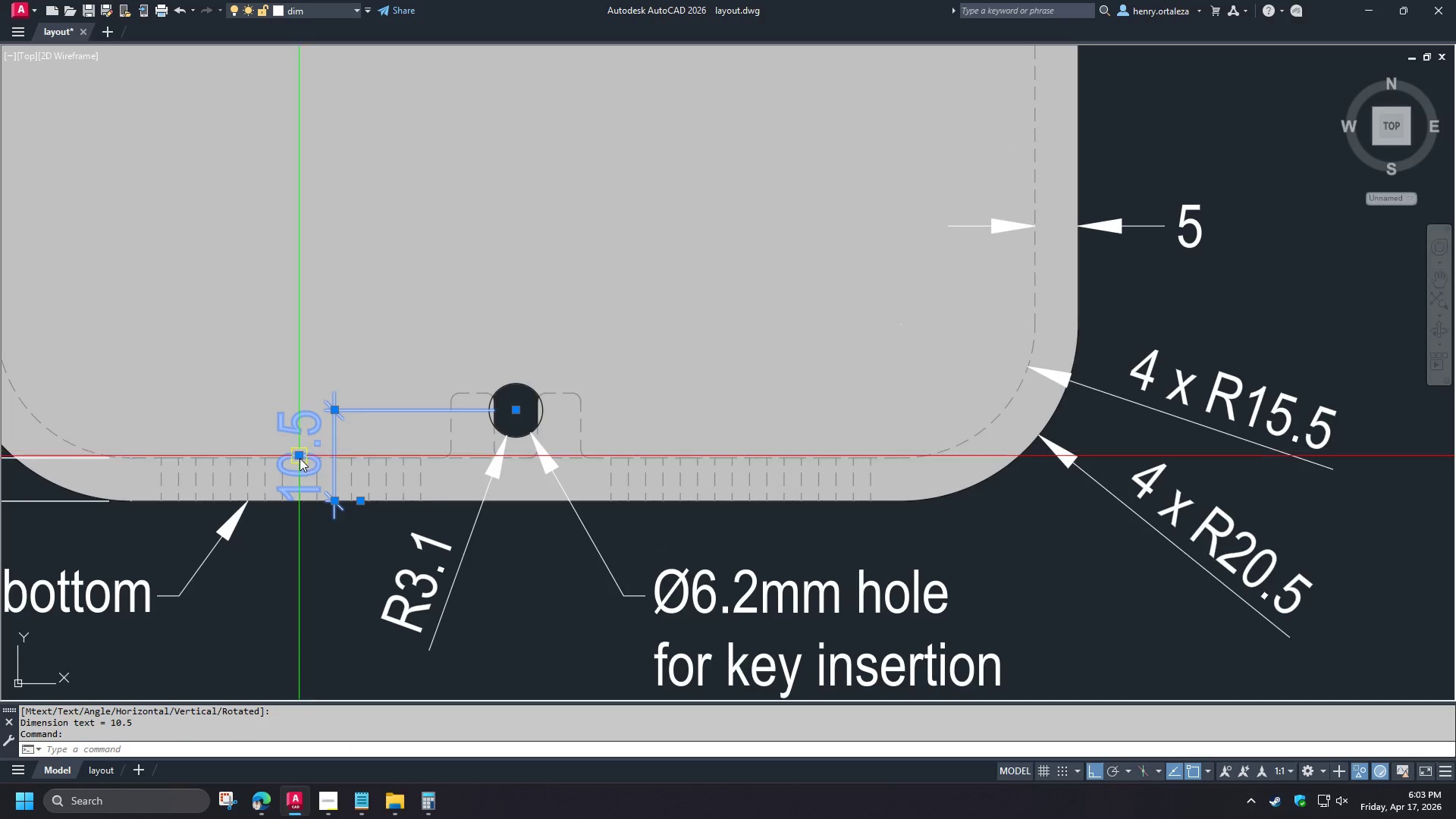 
left_click([299, 457])
 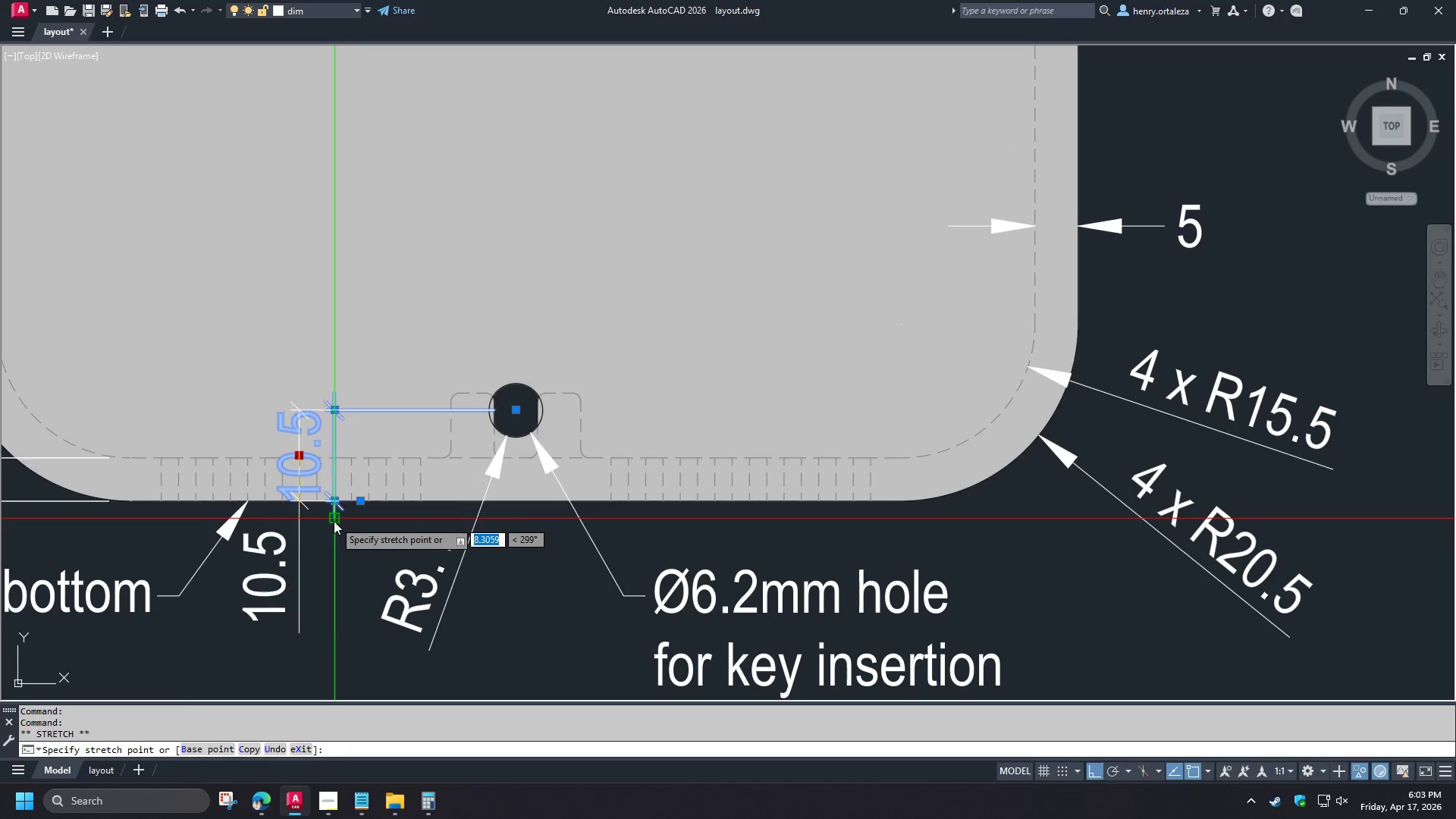 
left_click([334, 521])
 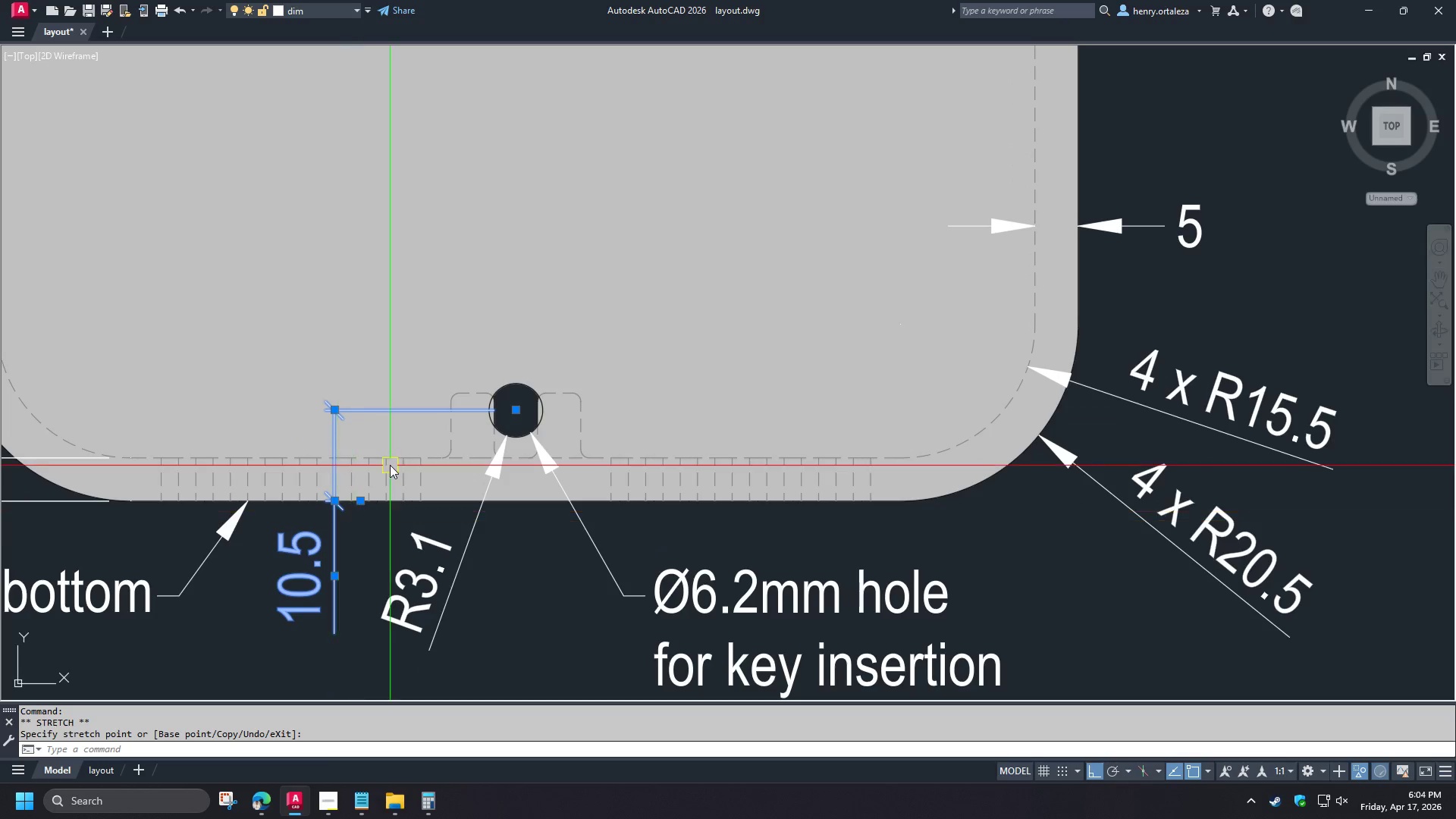 
key(Escape)
 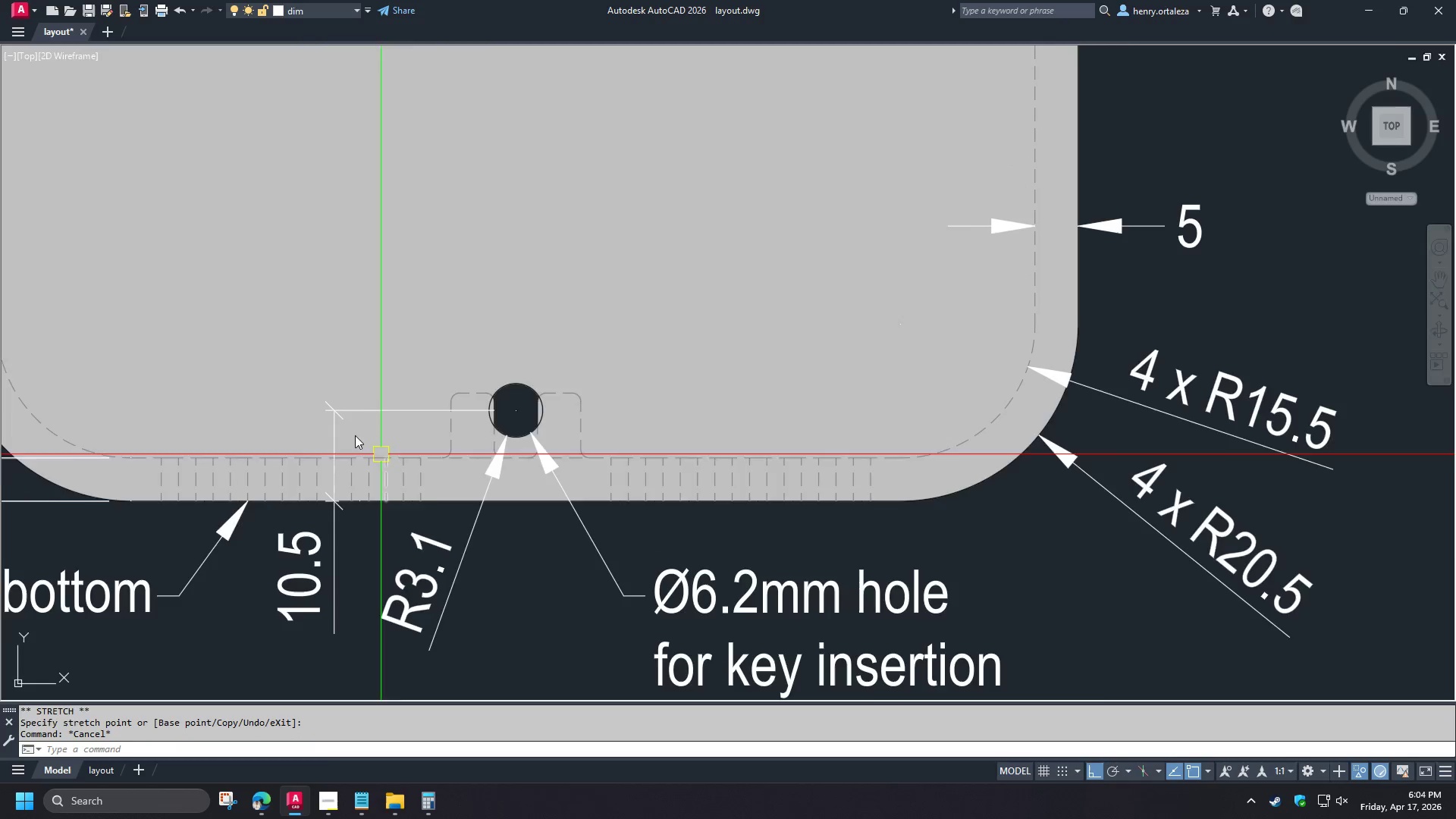 
scroll: coordinate [356, 422], scroll_direction: down, amount: 3.0
 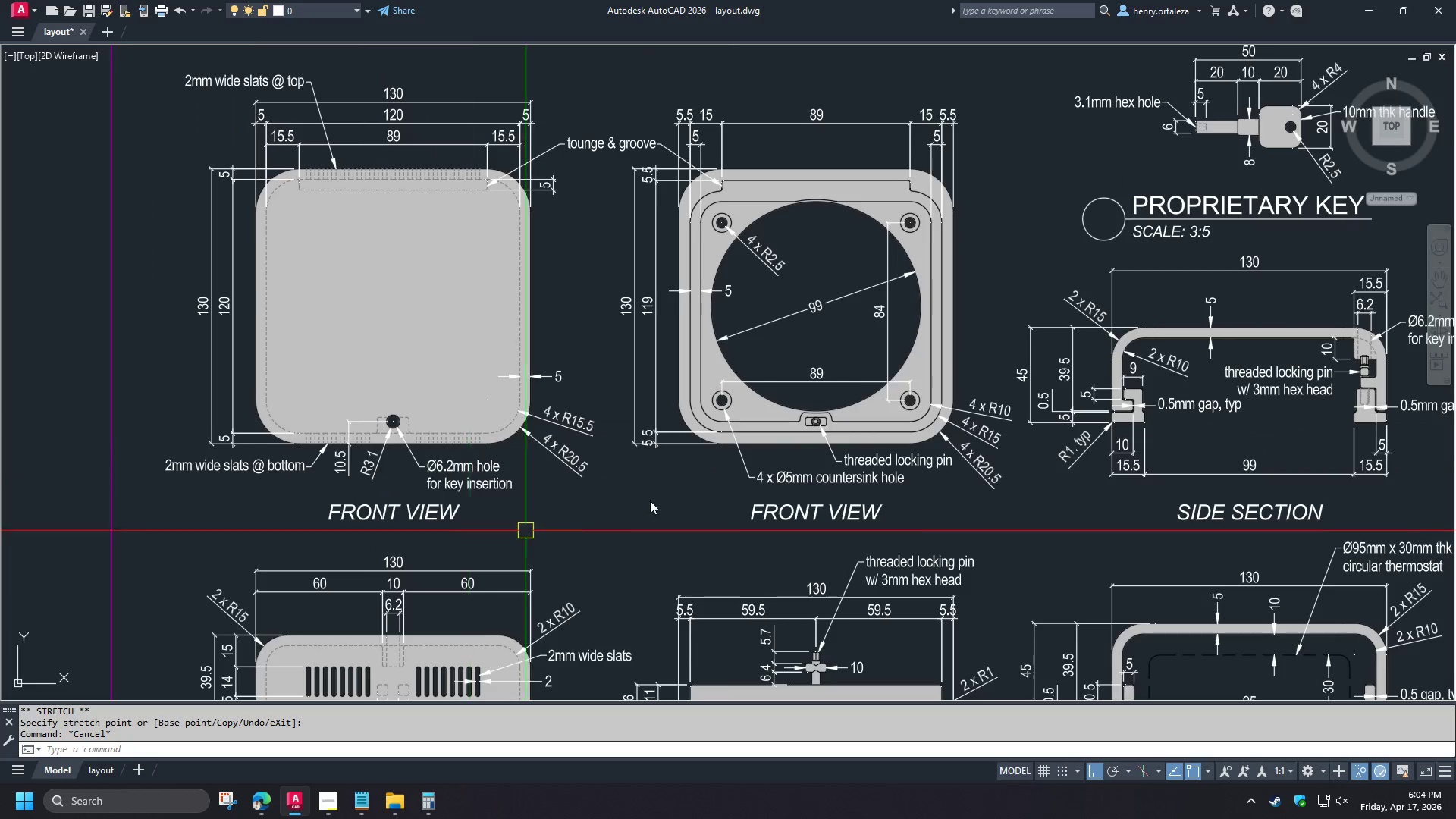 
scroll: coordinate [831, 448], scroll_direction: up, amount: 2.0
 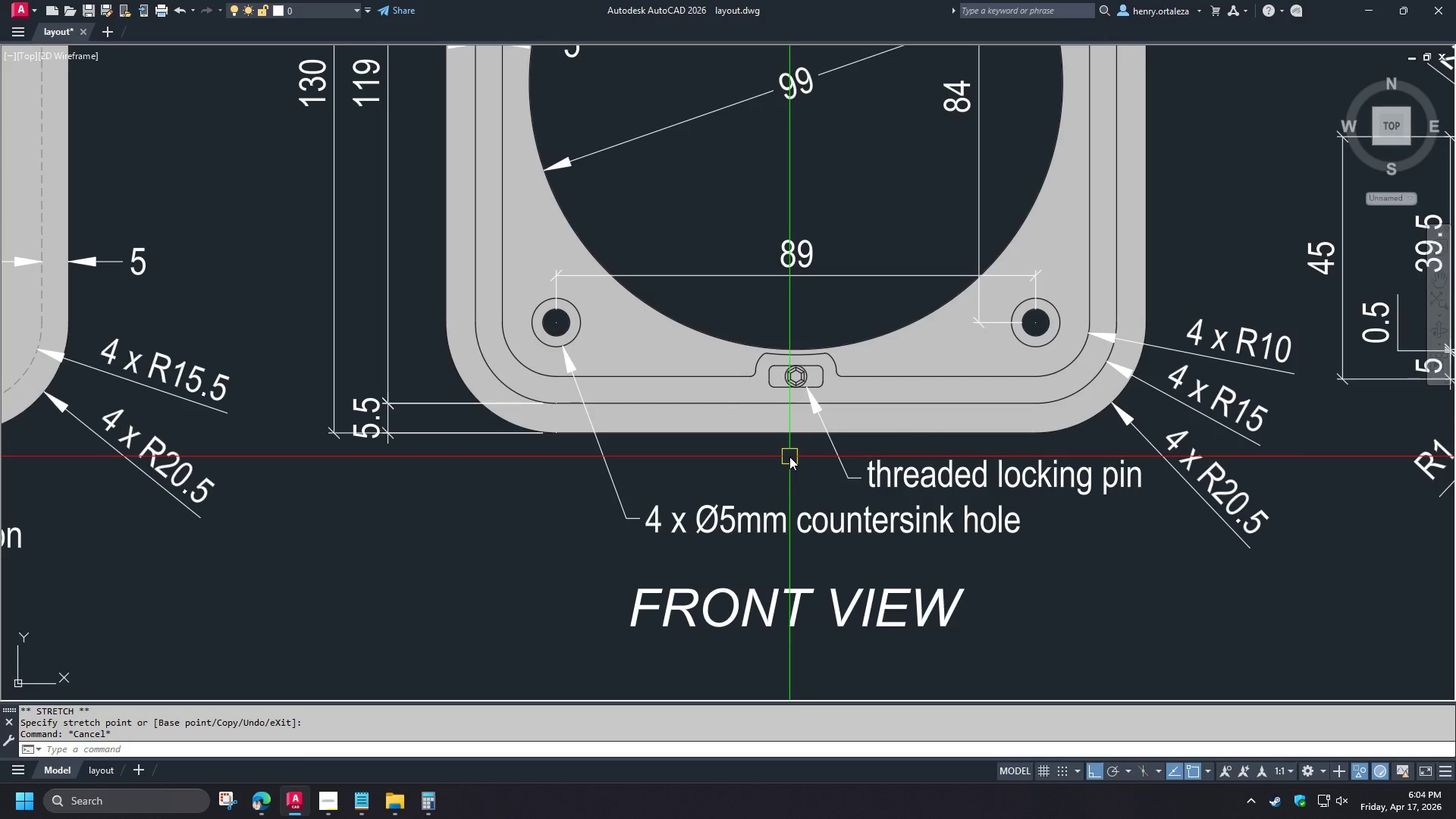 
type(dli )
 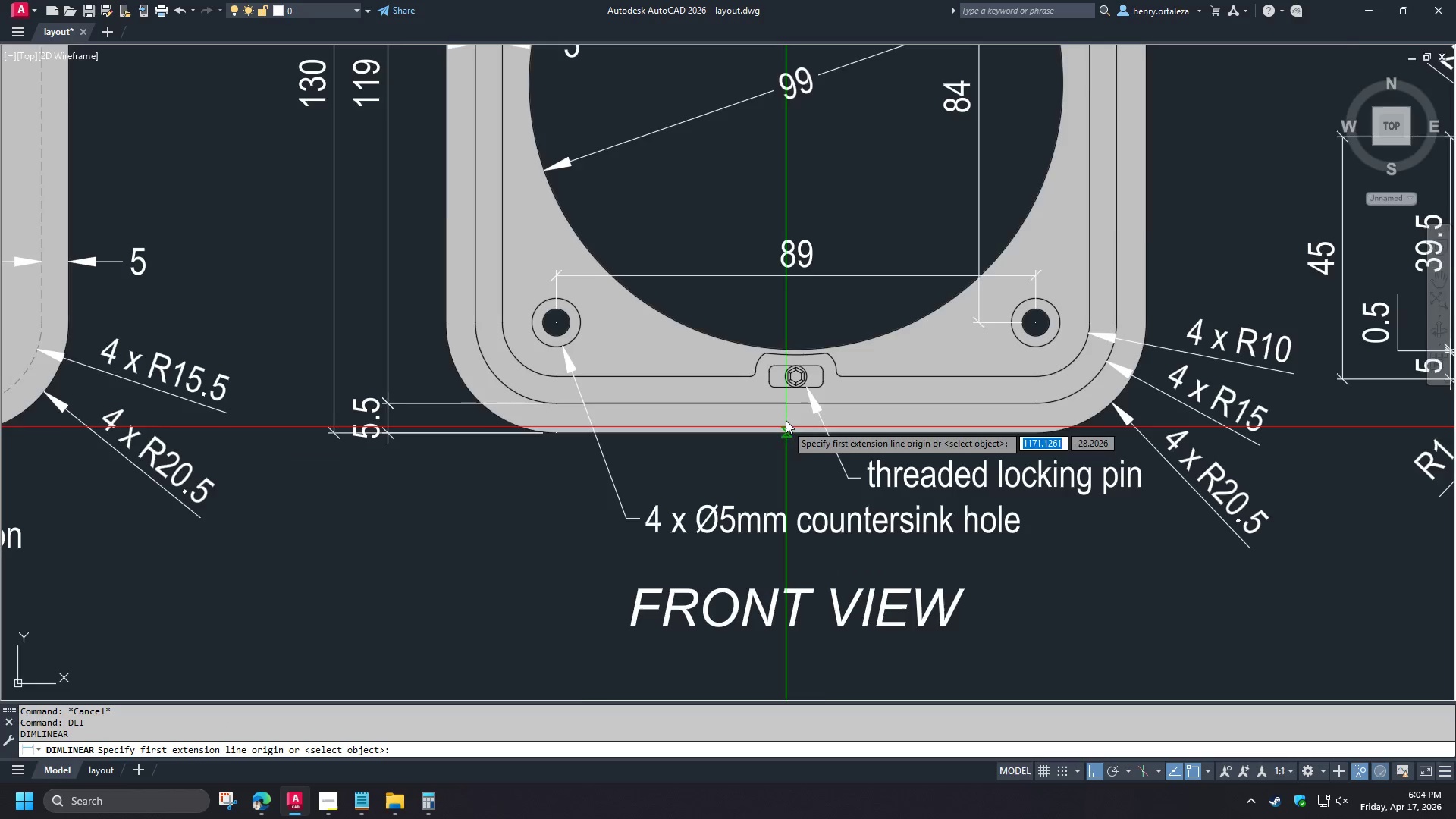 
scroll: coordinate [786, 424], scroll_direction: up, amount: 1.0
 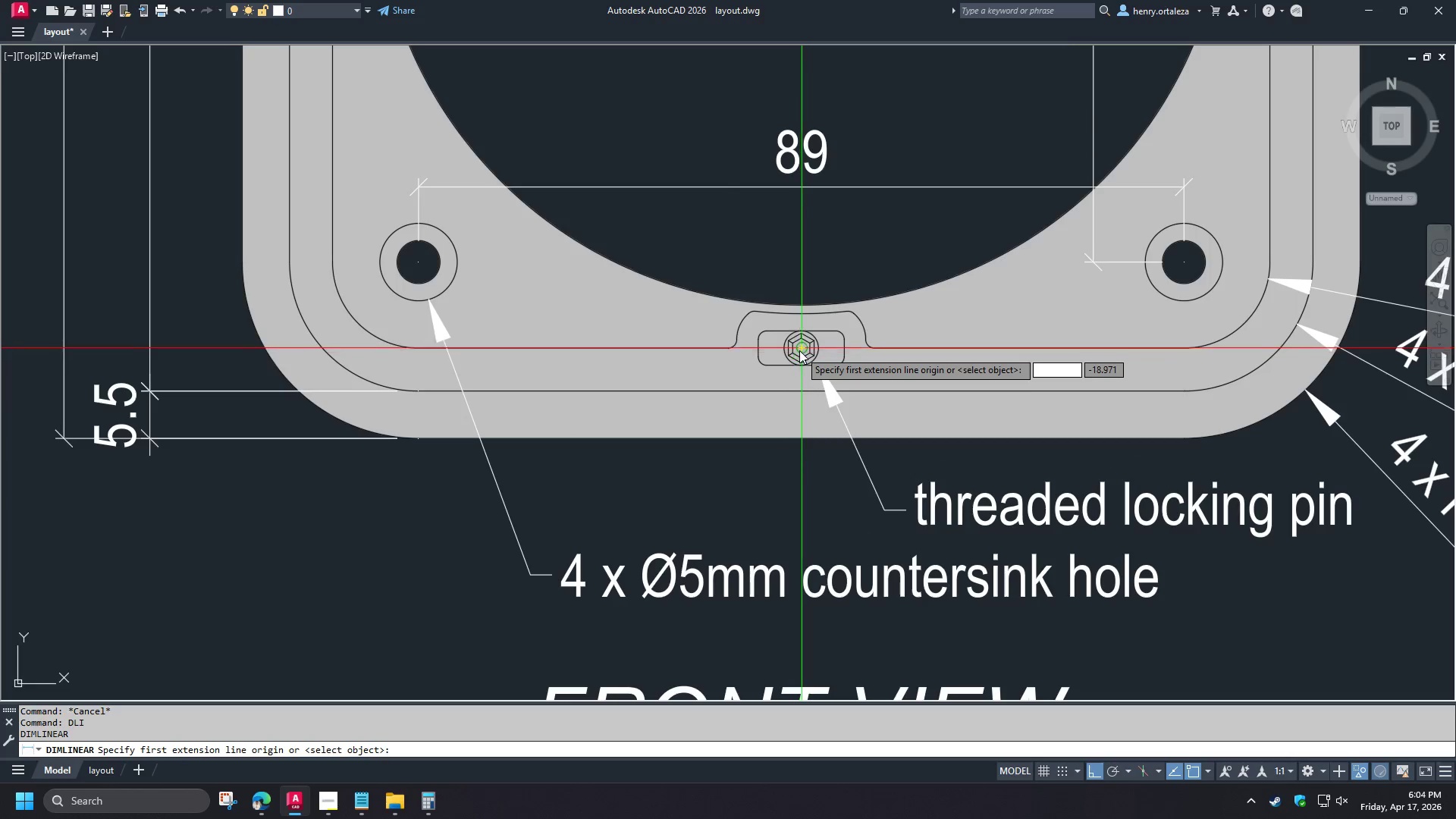 
left_click([799, 350])
 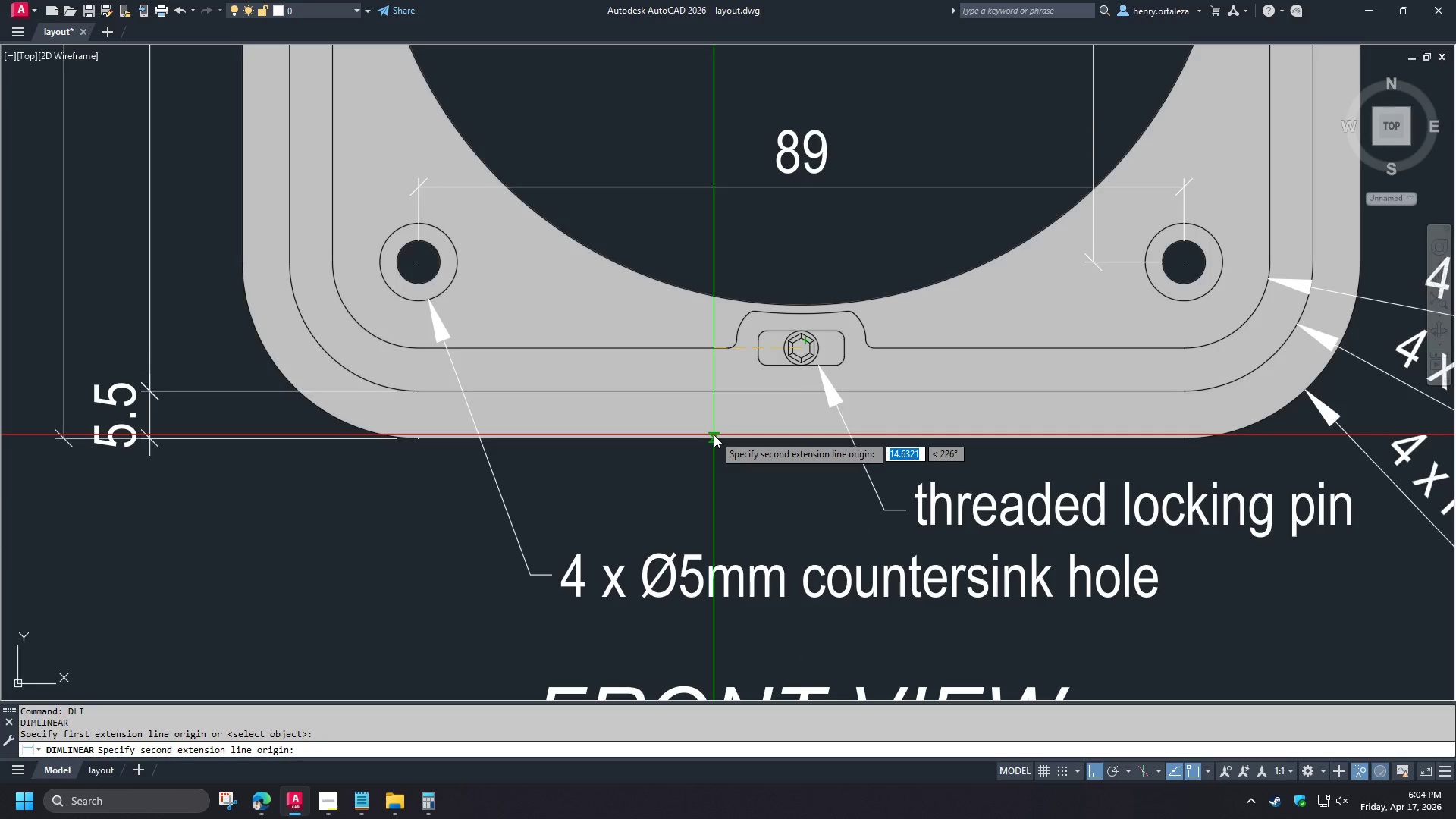 
left_click([713, 435])
 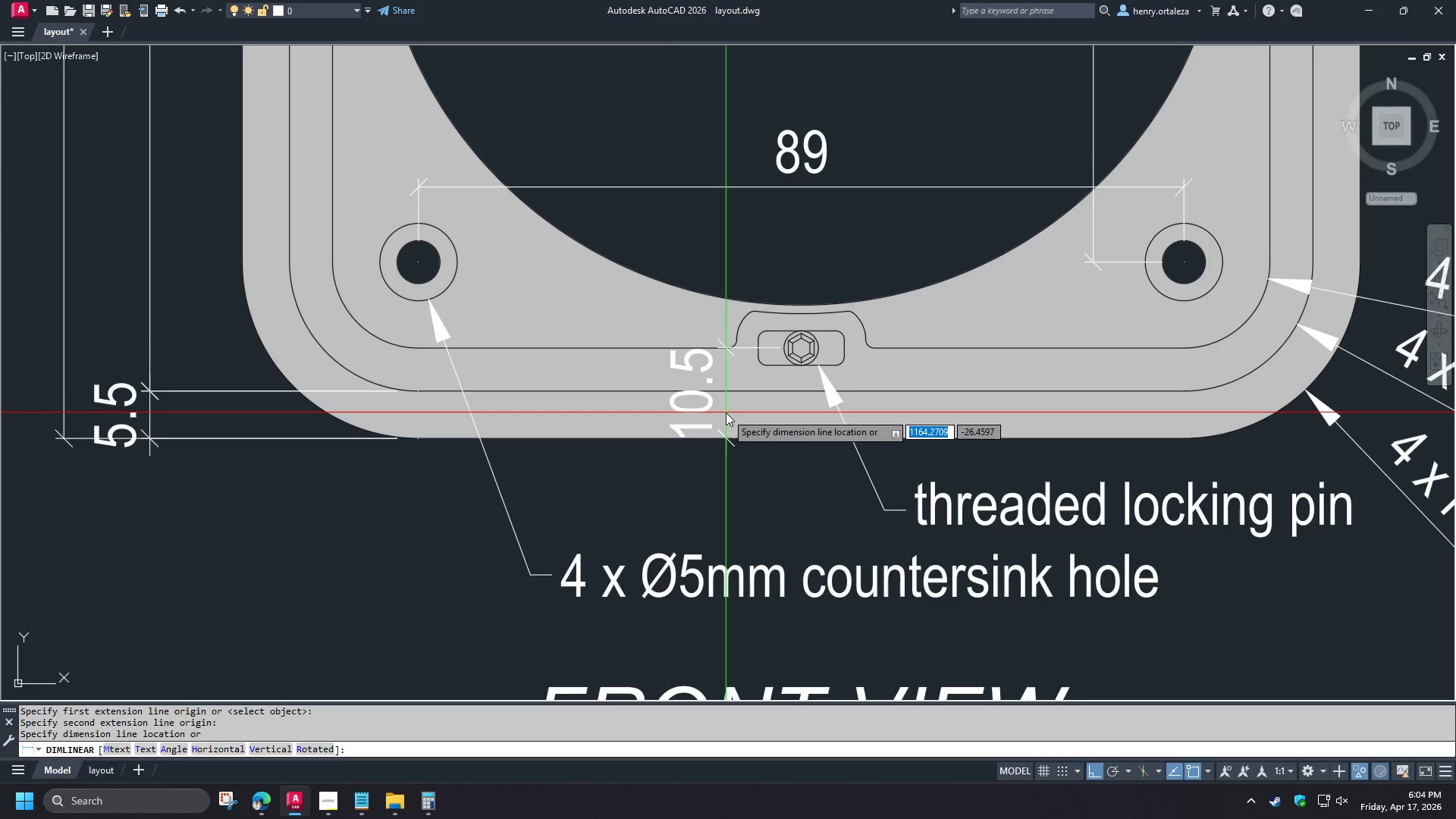 
left_click([726, 413])
 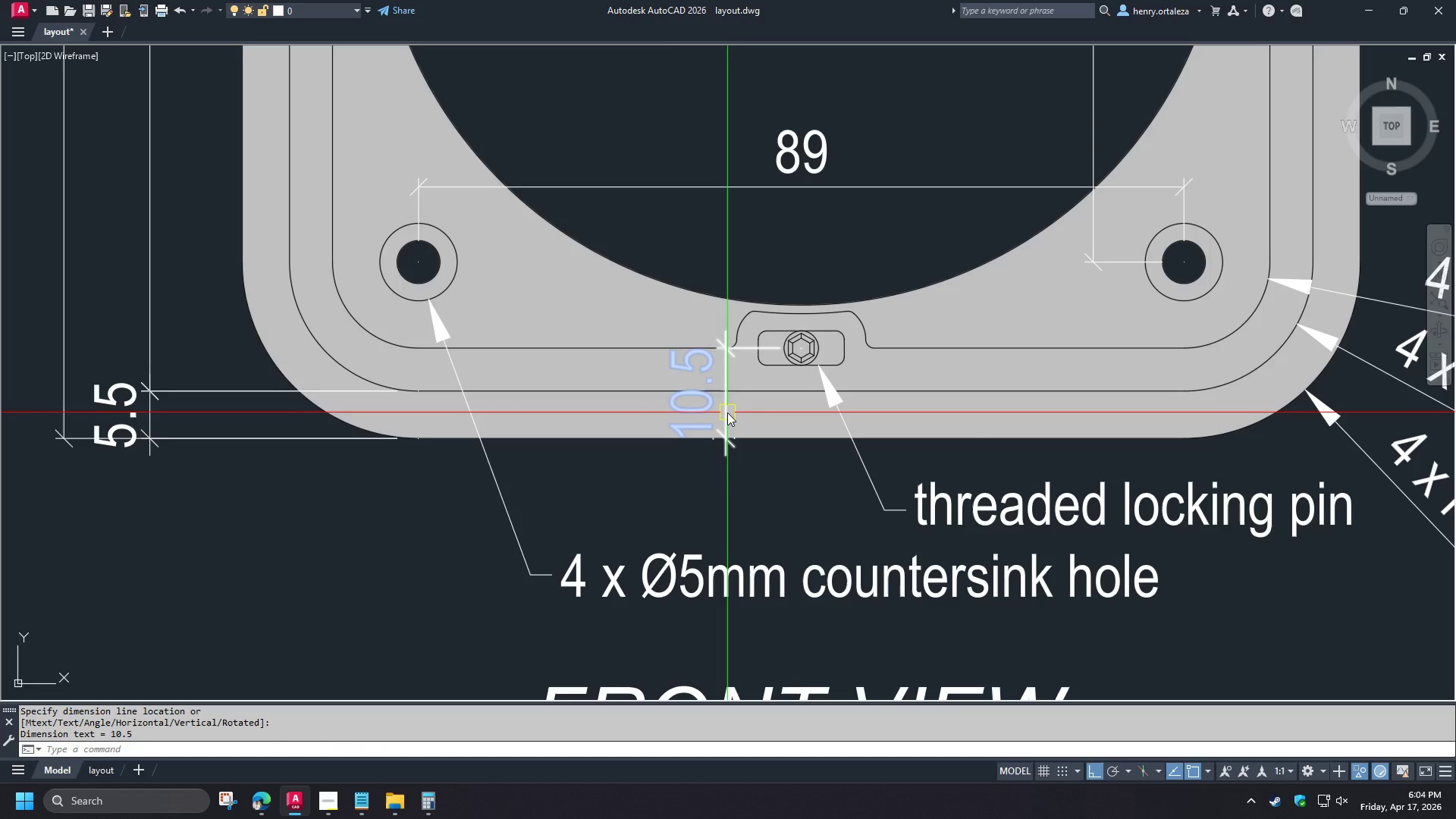 
left_click([727, 413])
 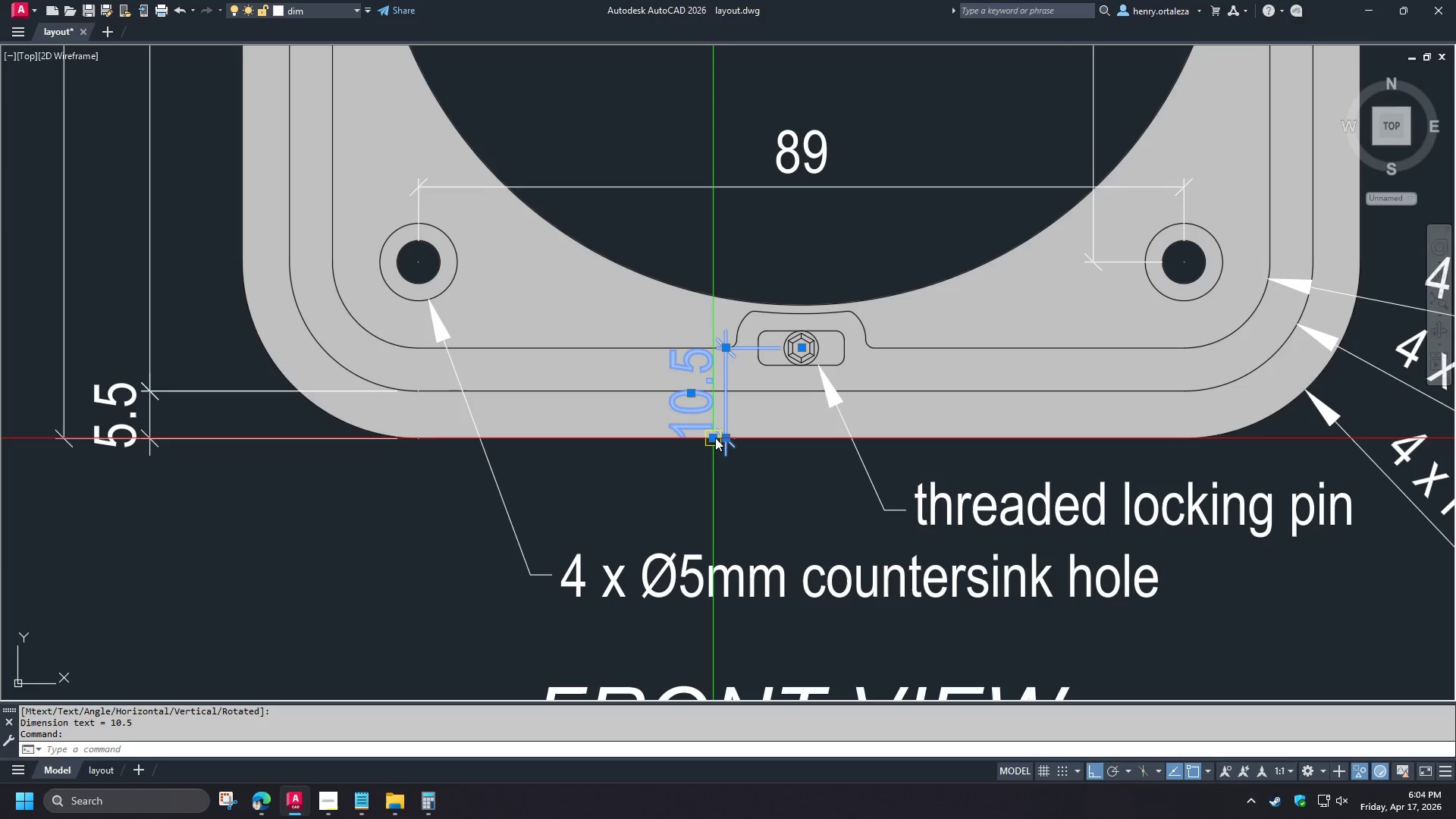 
left_click([694, 394])
 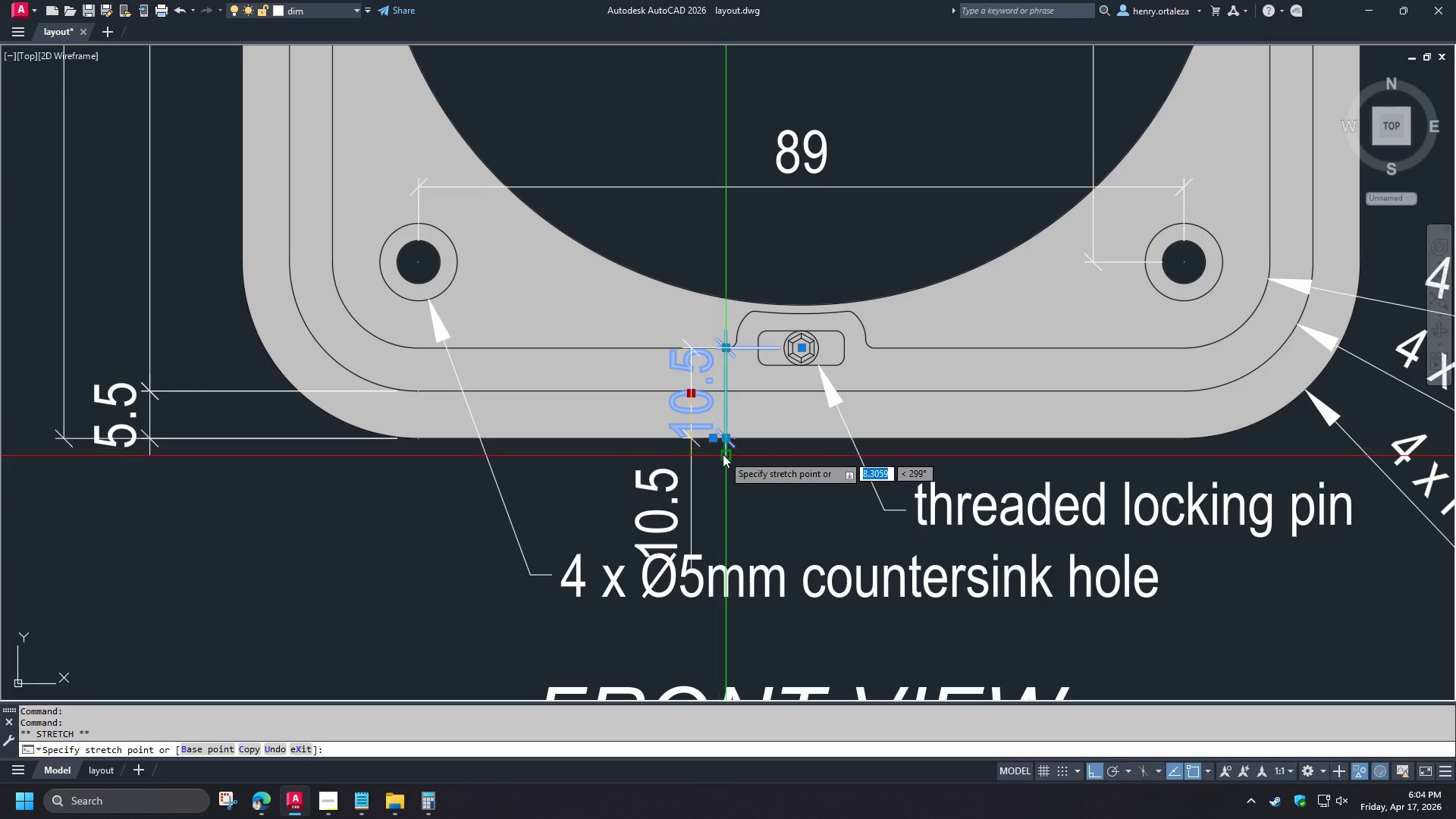 
left_click([724, 455])
 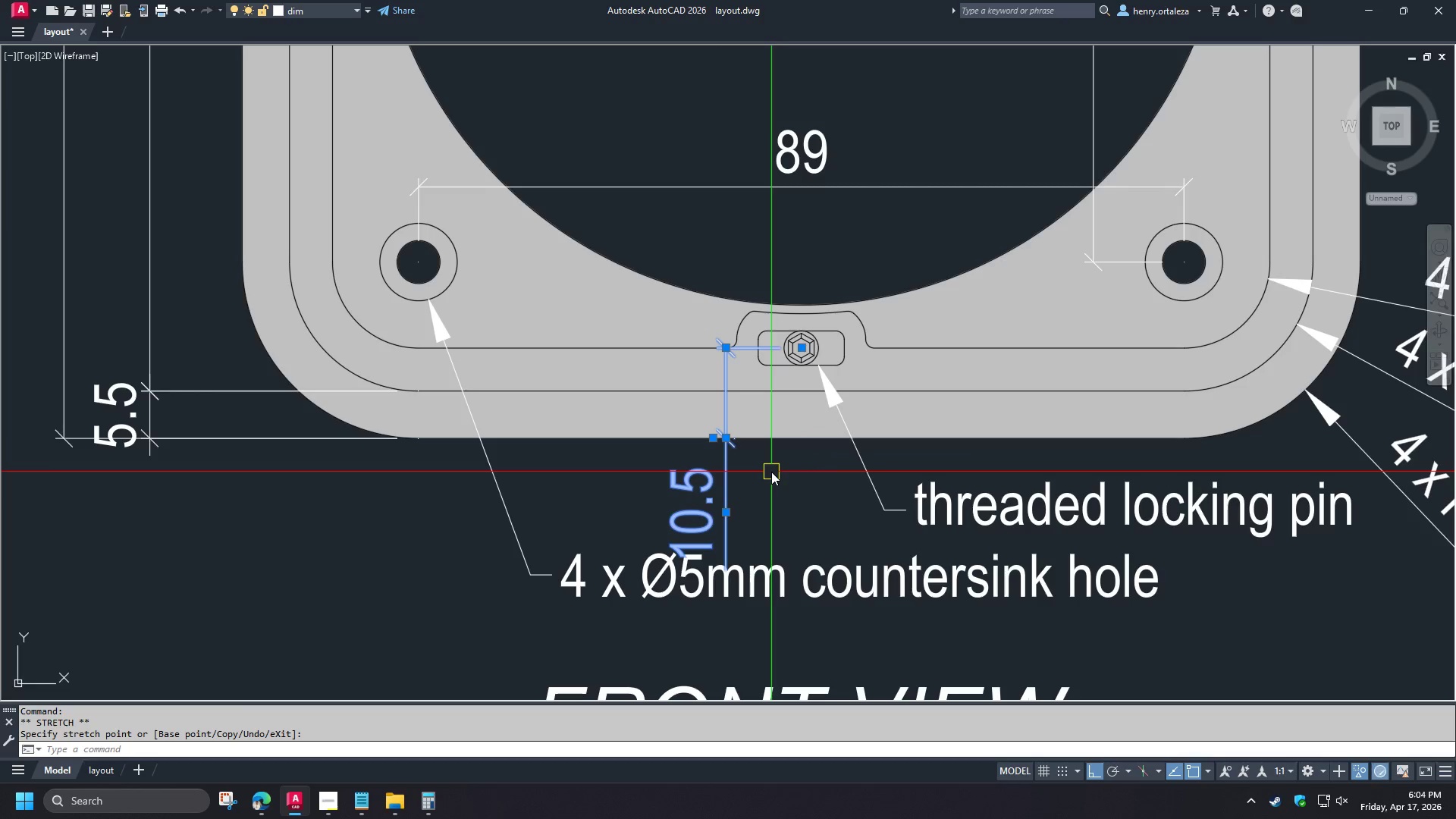 
key(Escape)
 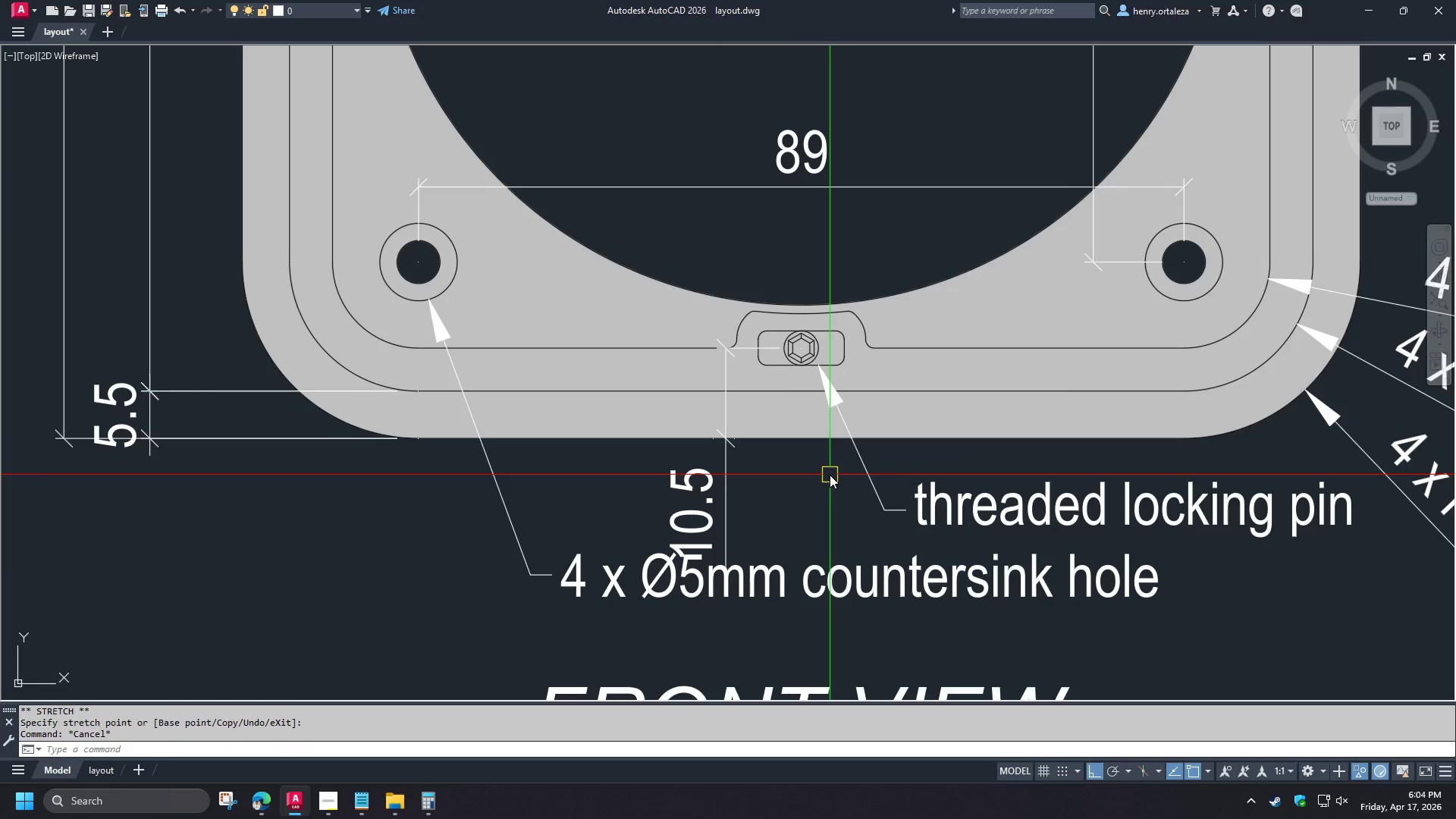 
scroll: coordinate [830, 475], scroll_direction: down, amount: 1.0
 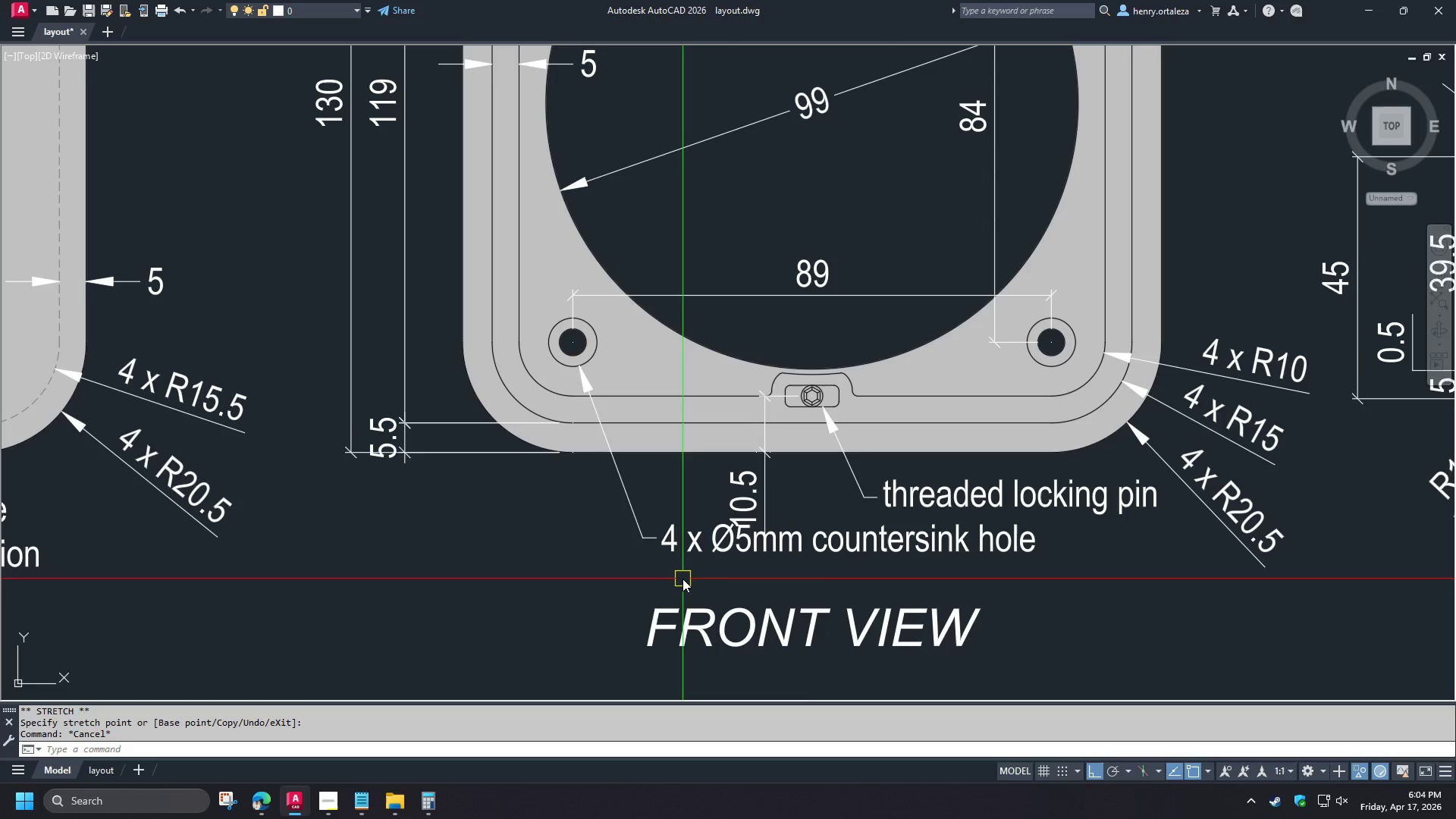 
left_click([682, 551])
 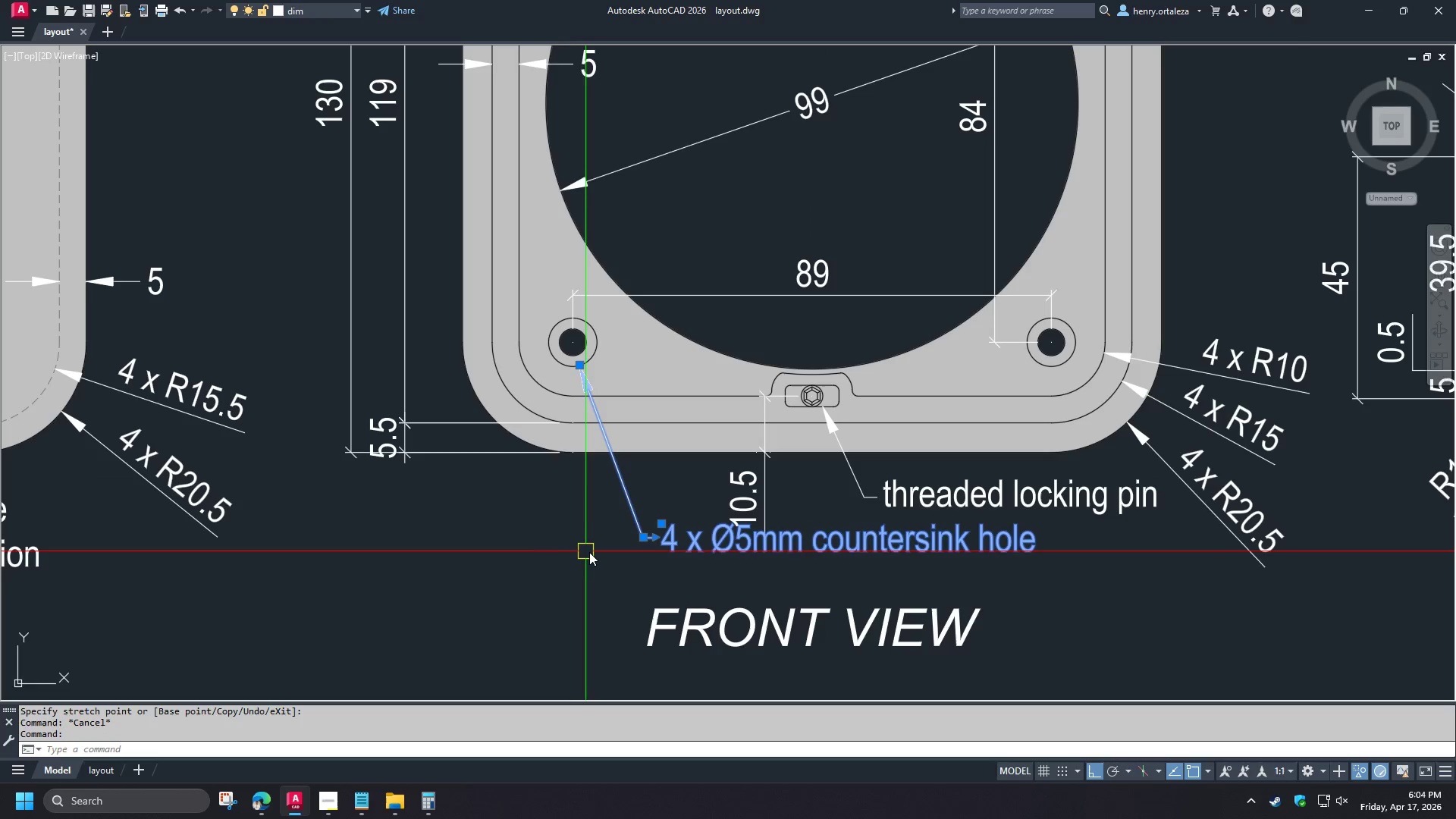 
type(mi )
 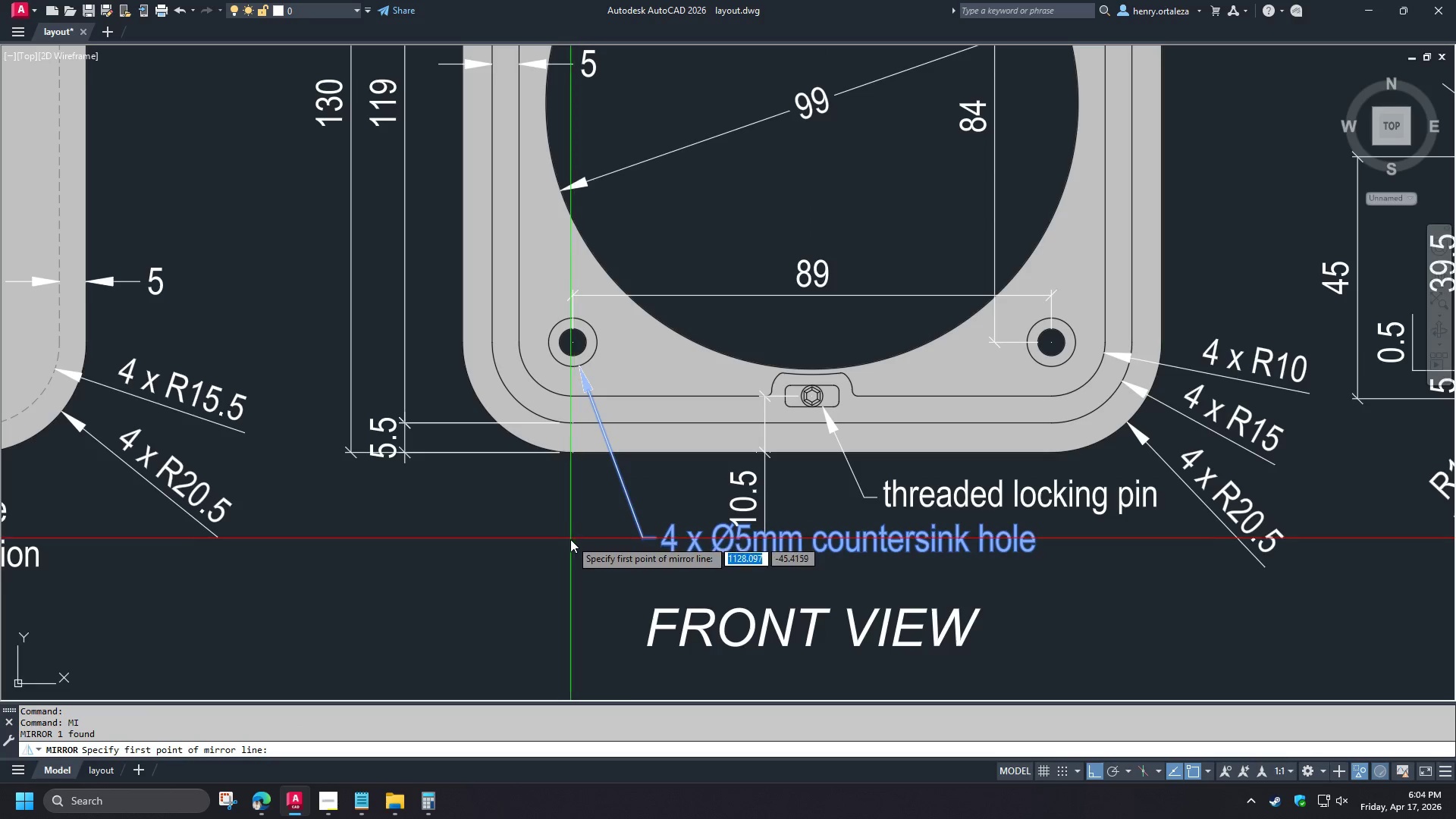 
left_click_drag(start_coordinate=[573, 541], to_coordinate=[572, 548])
 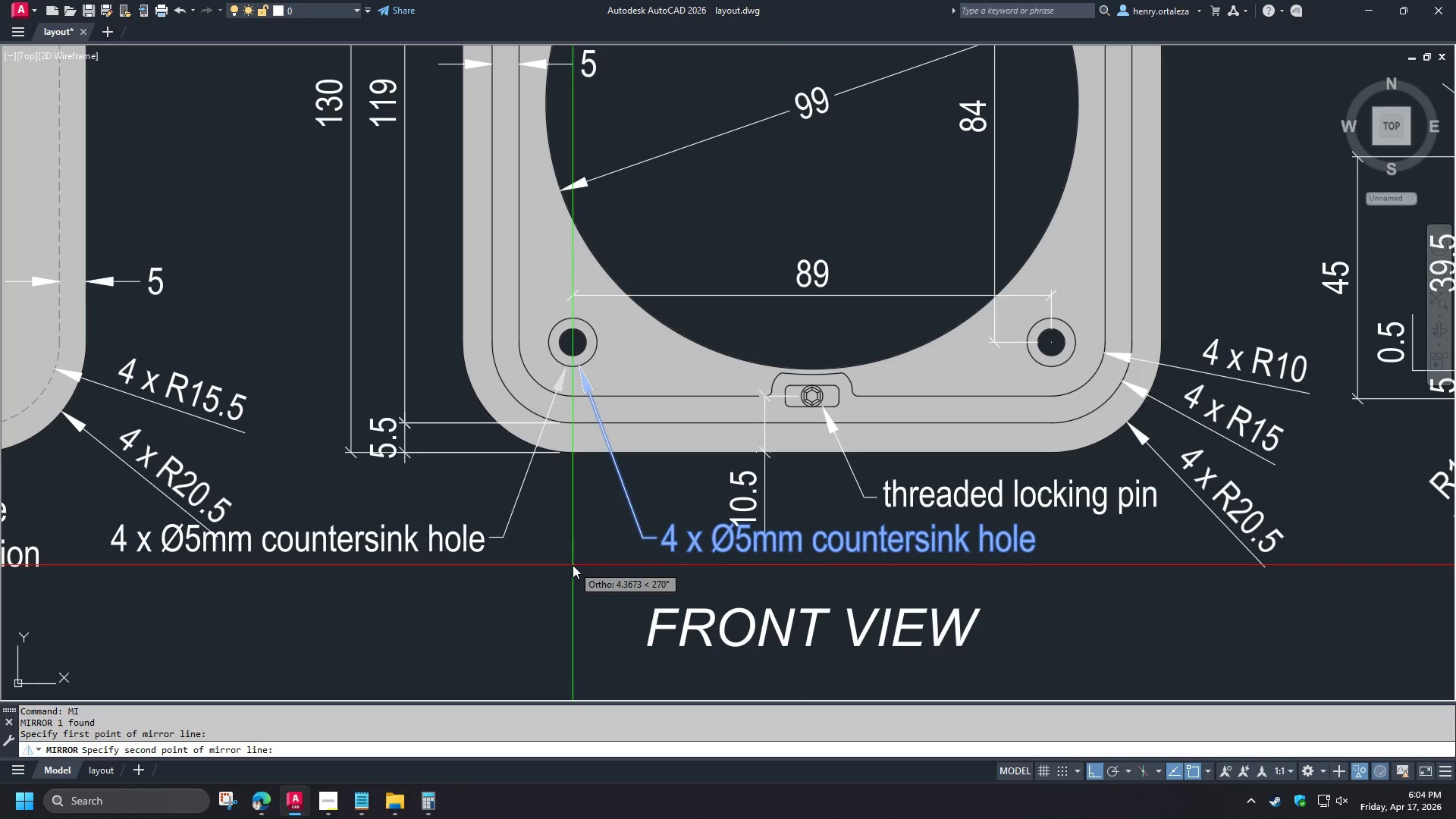 
double_click([573, 565])
 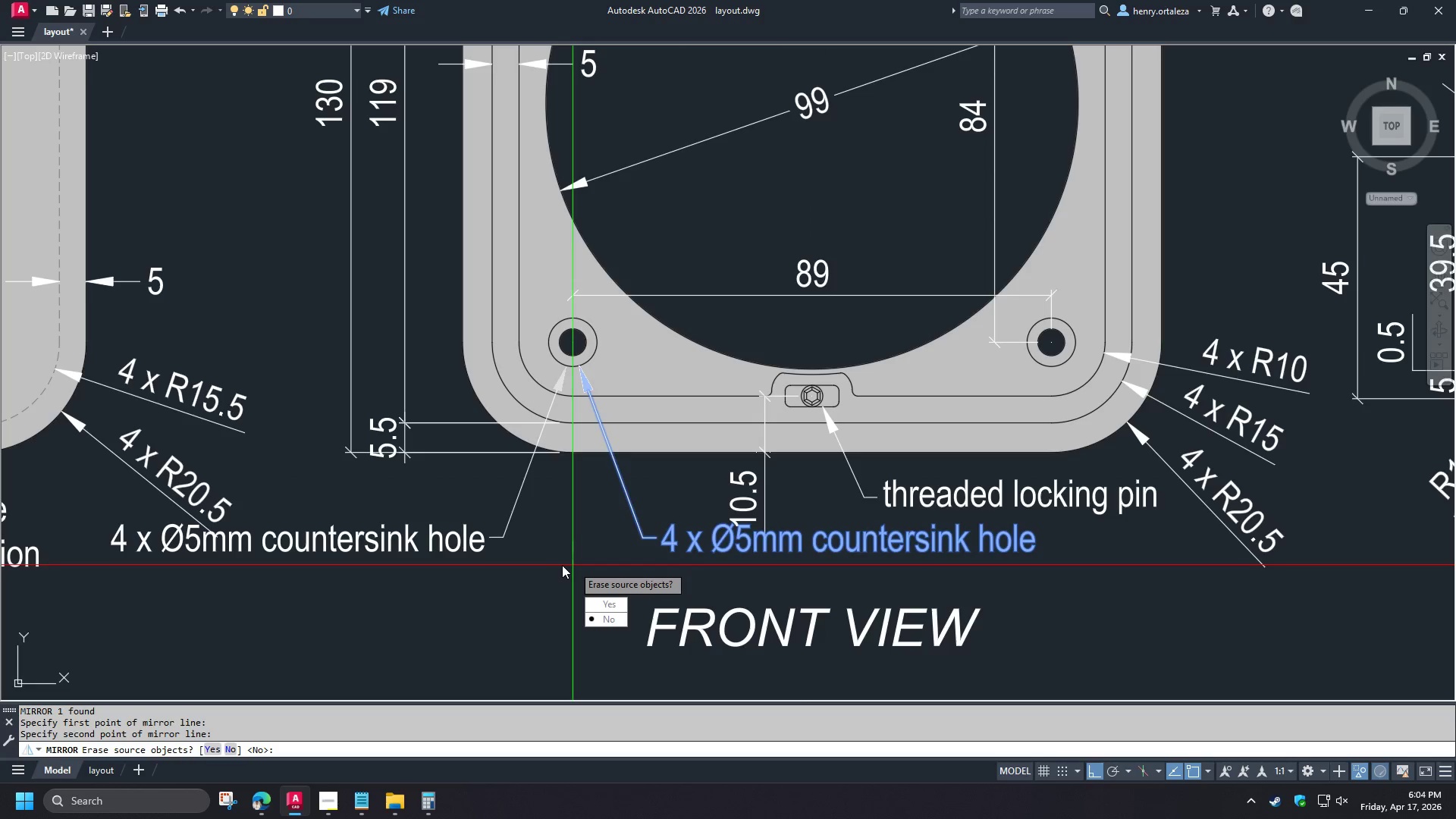 
key(Y)
 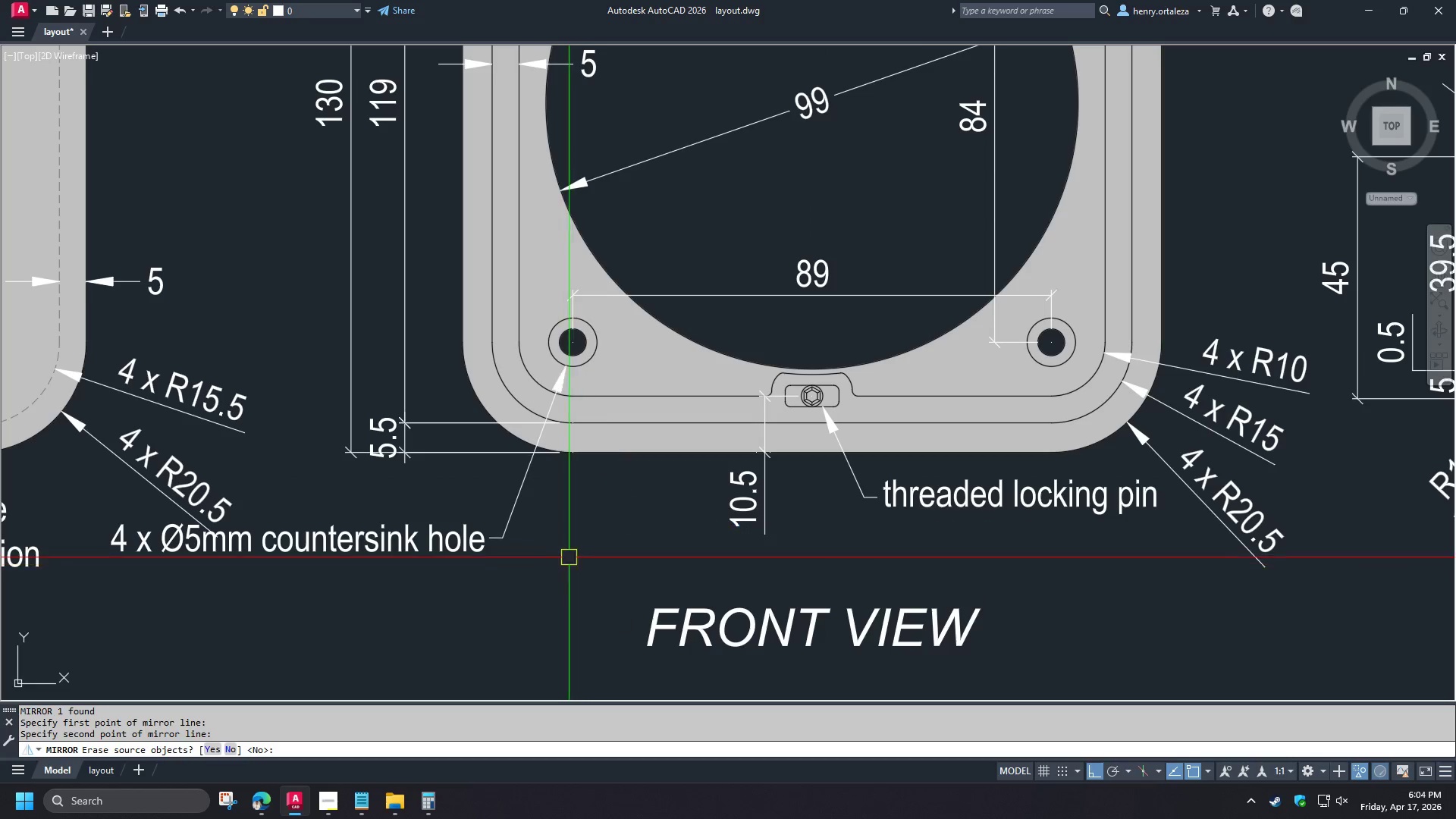 
key(Space)
 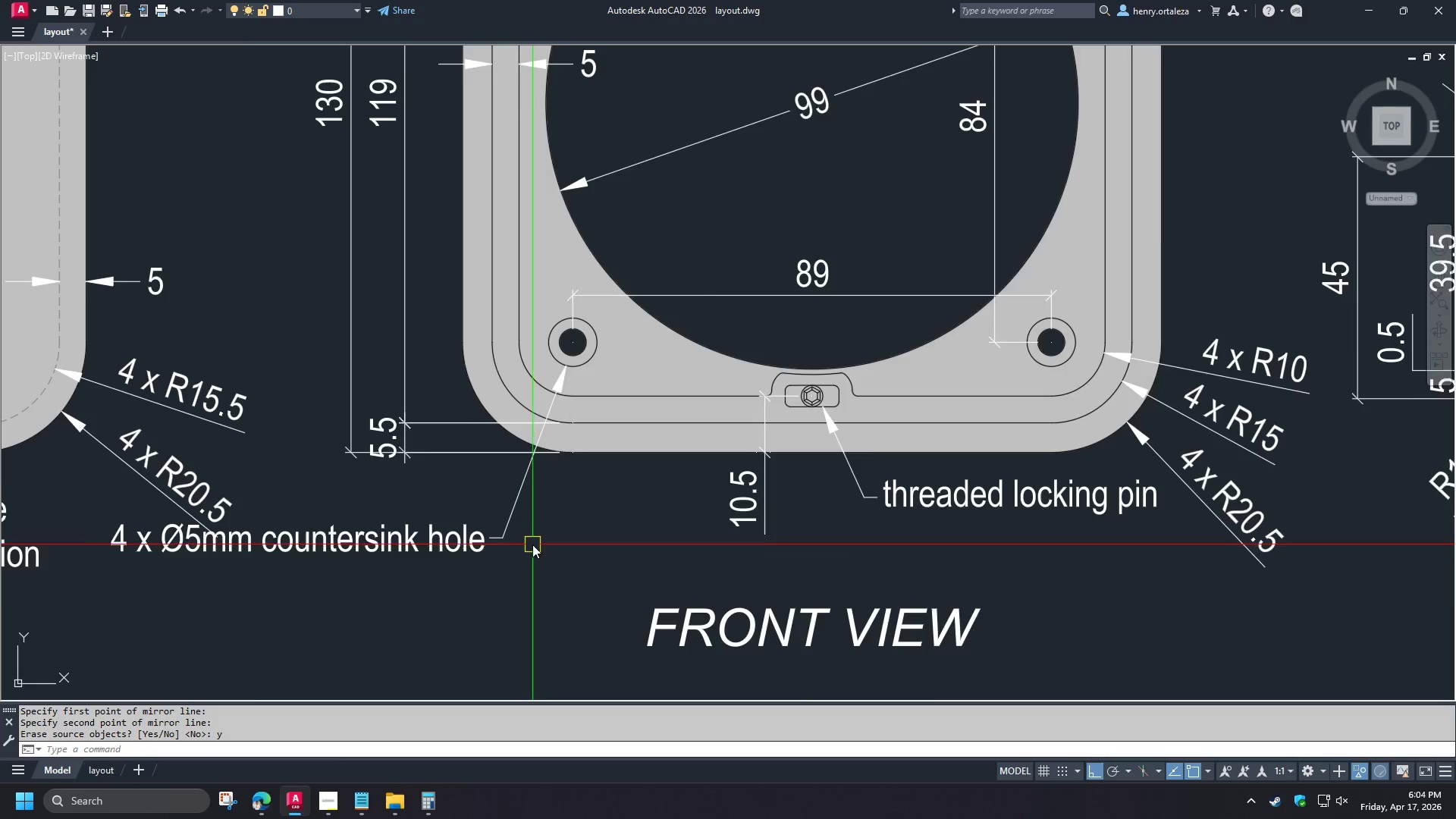 
scroll: coordinate [532, 544], scroll_direction: down, amount: 1.0
 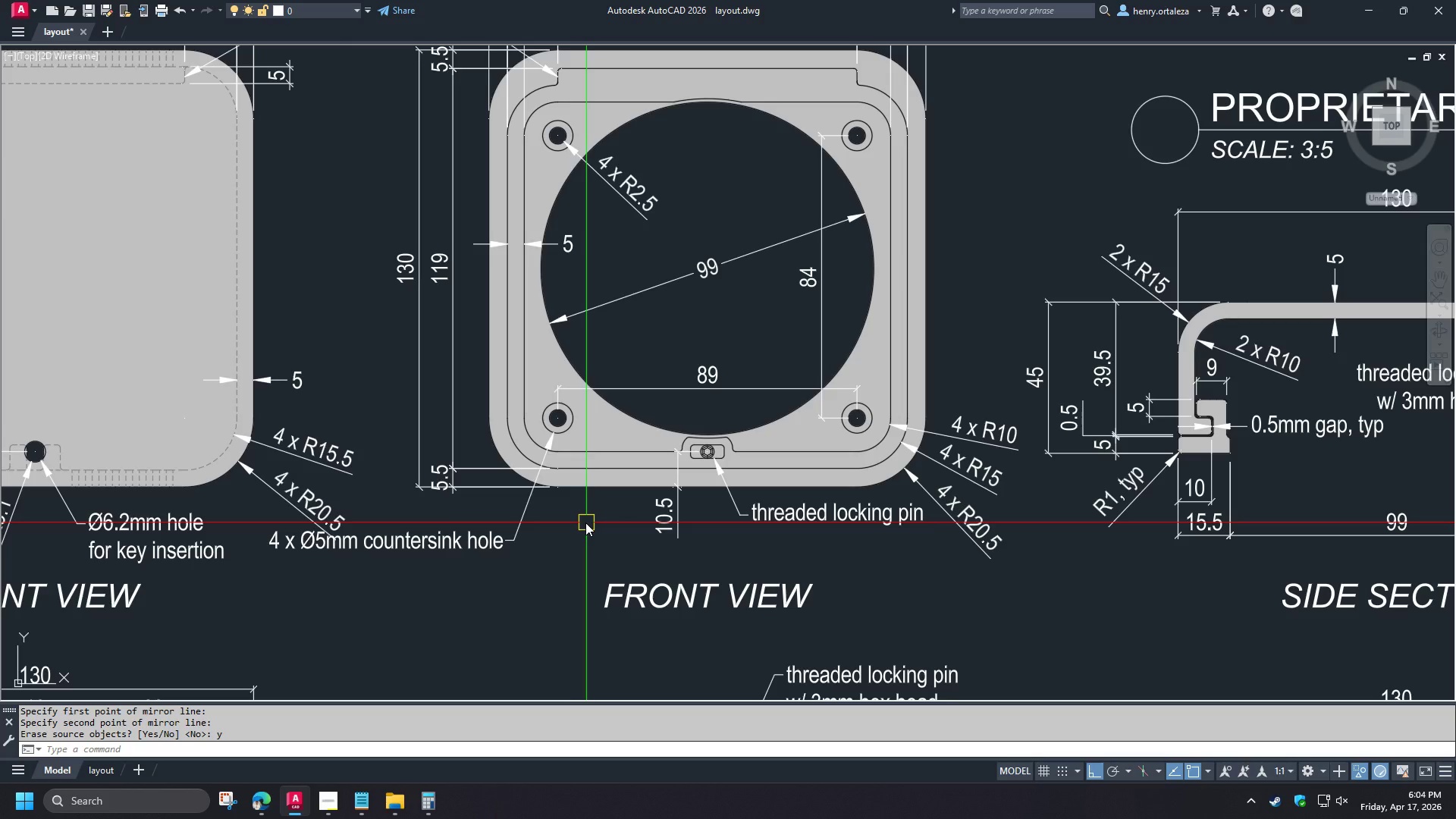 
scroll: coordinate [524, 531], scroll_direction: up, amount: 1.0
 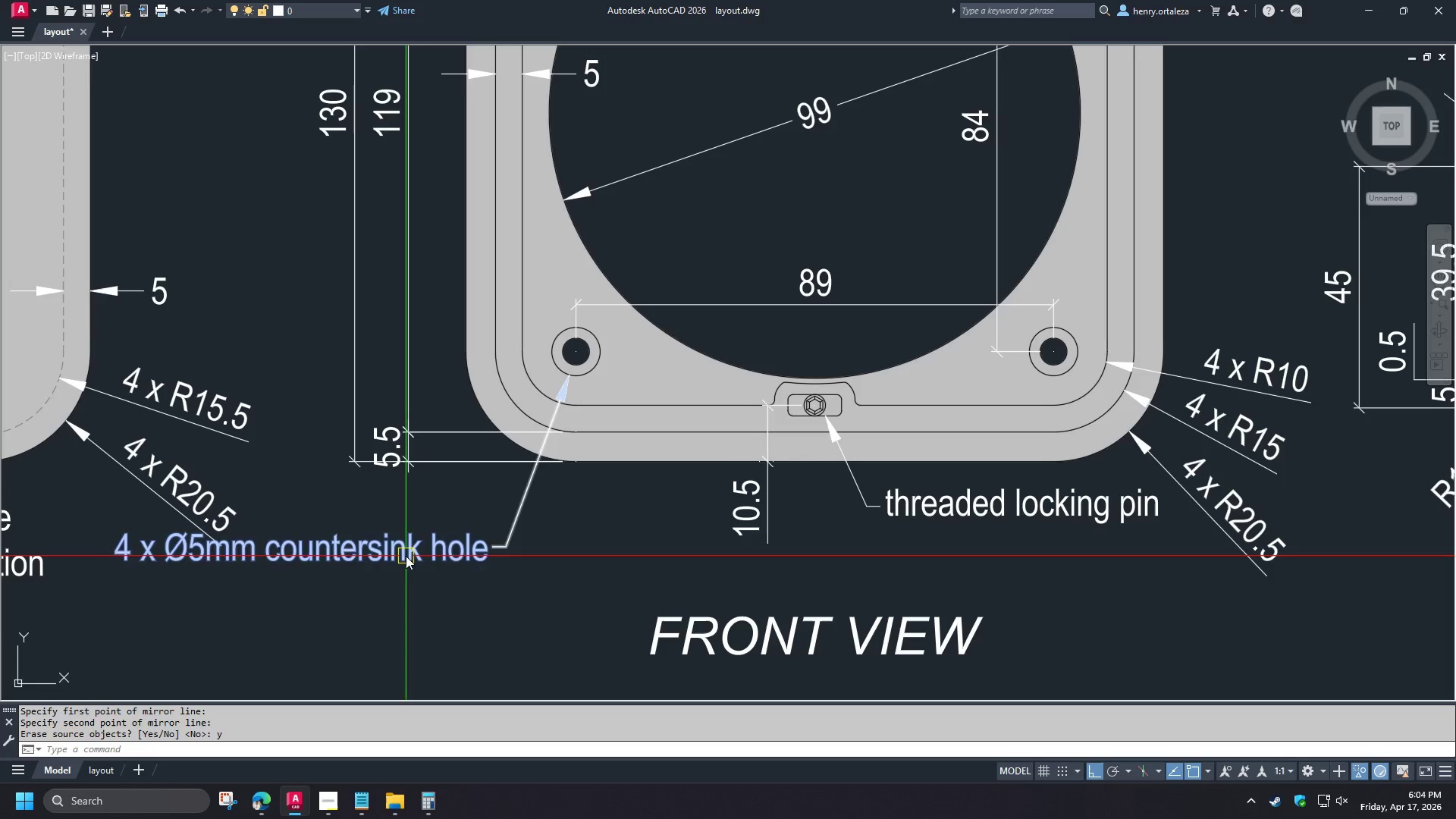 
double_click([406, 556])
 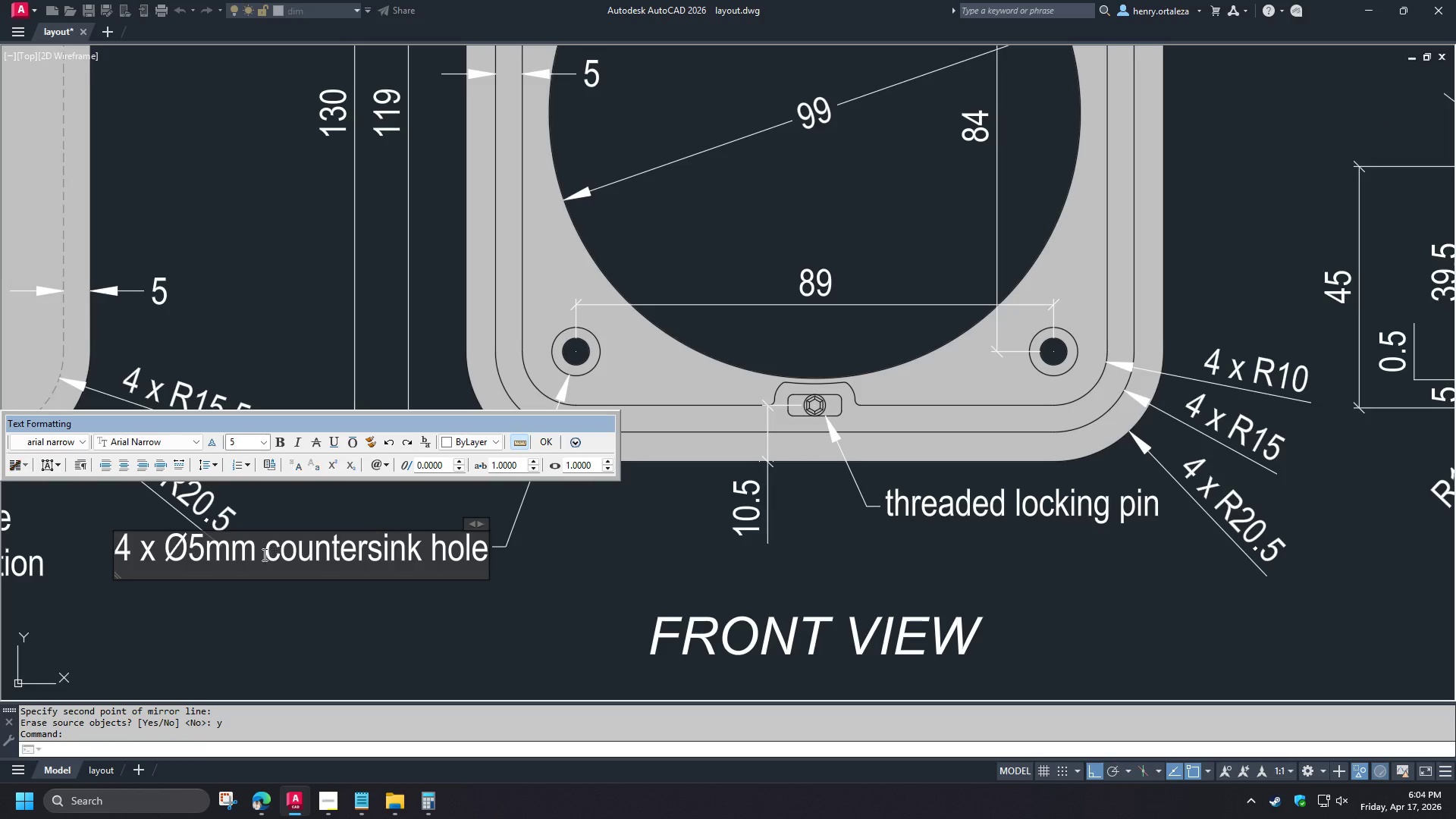 
left_click_drag(start_coordinate=[256, 555], to_coordinate=[263, 557])
 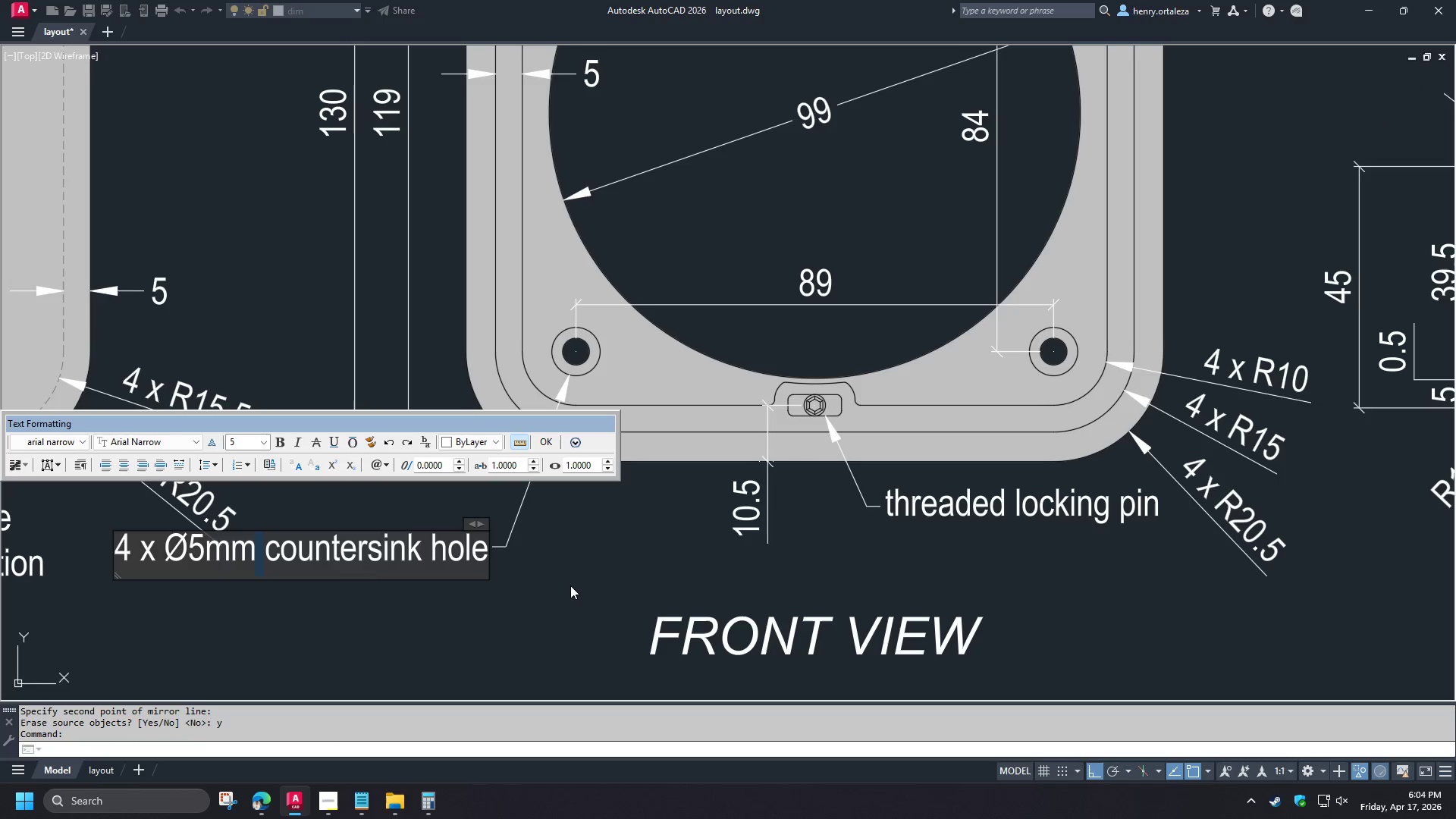 
key(Enter)
 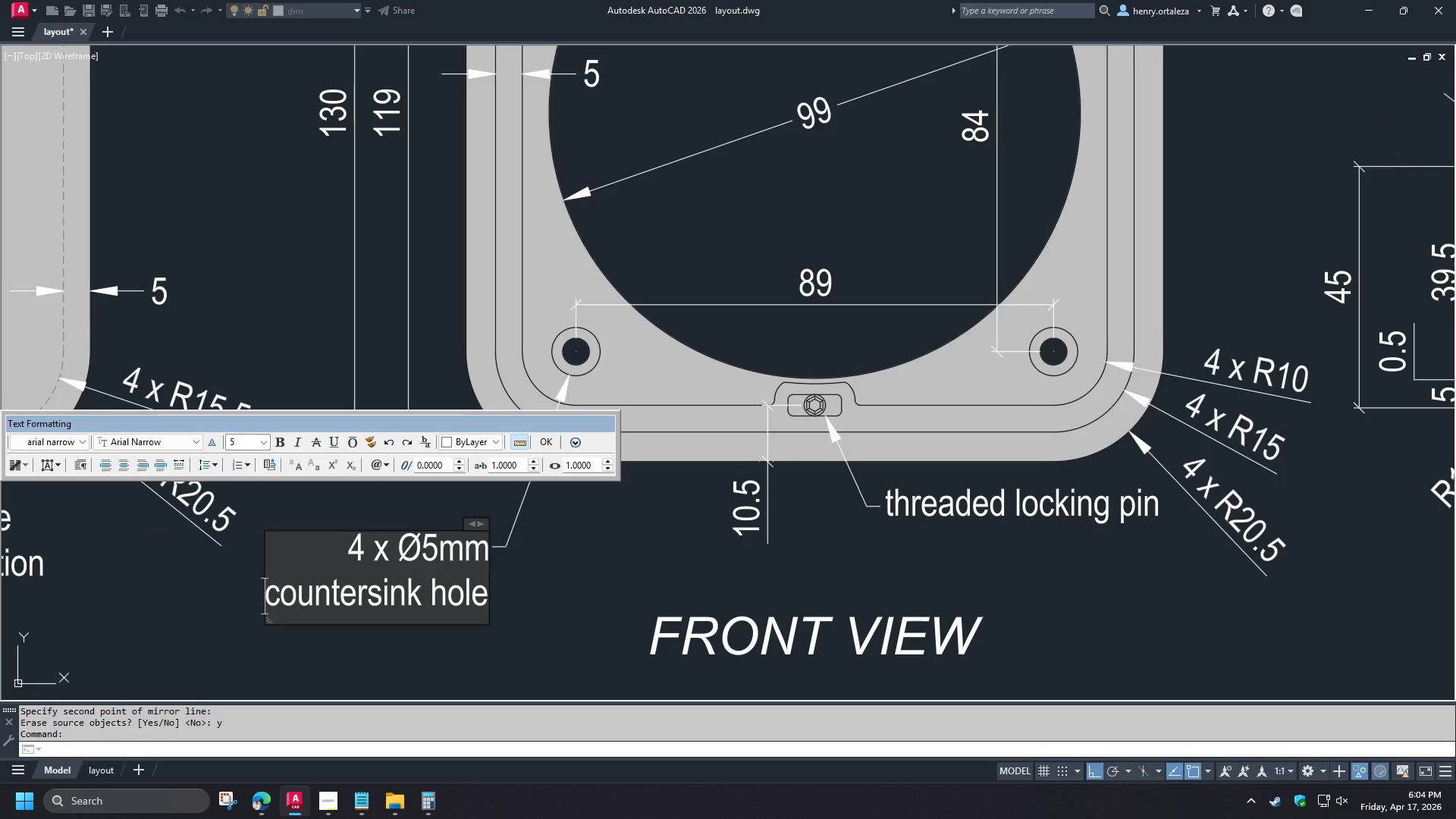 
left_click([572, 579])
 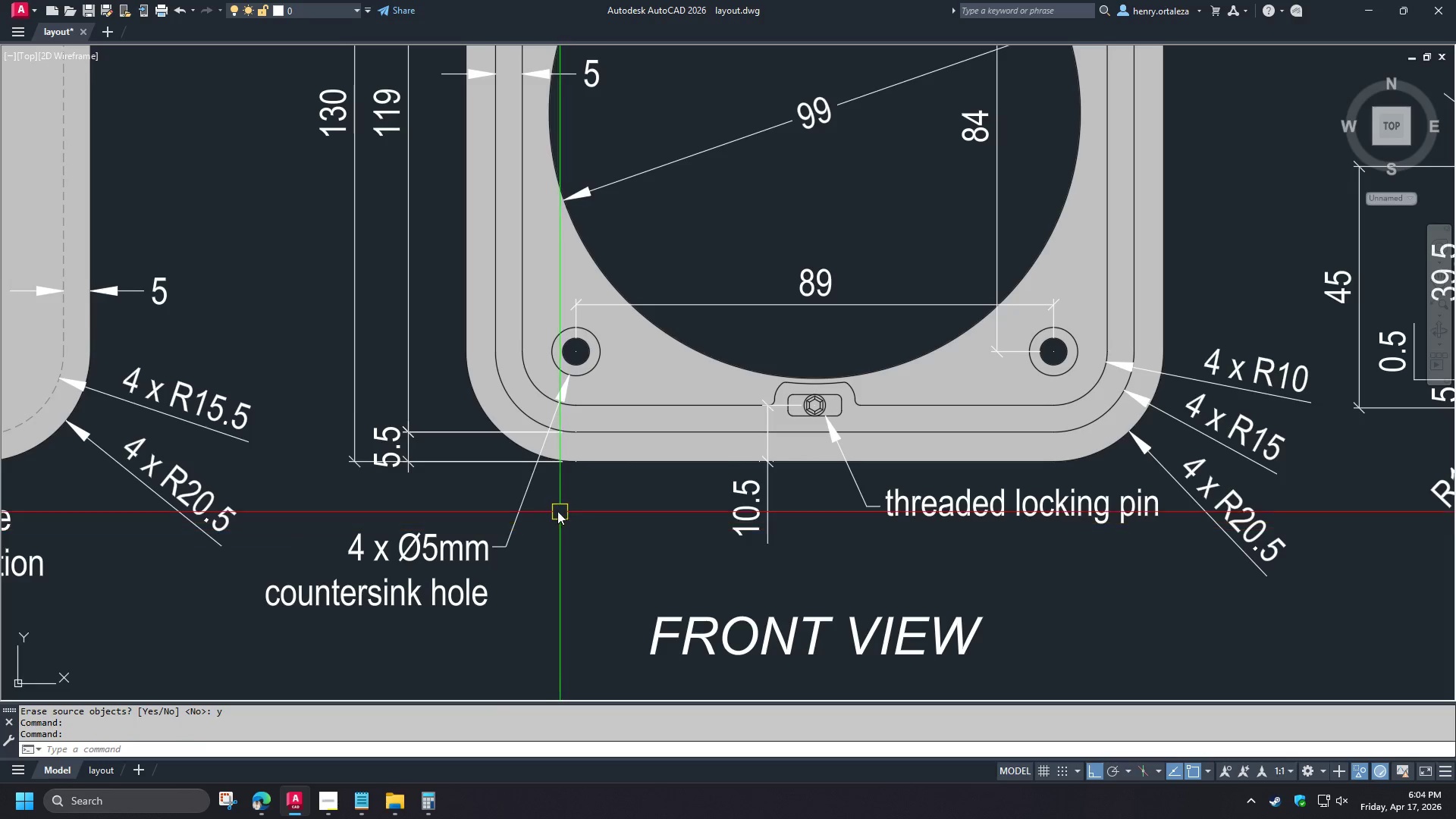 
key(S)
 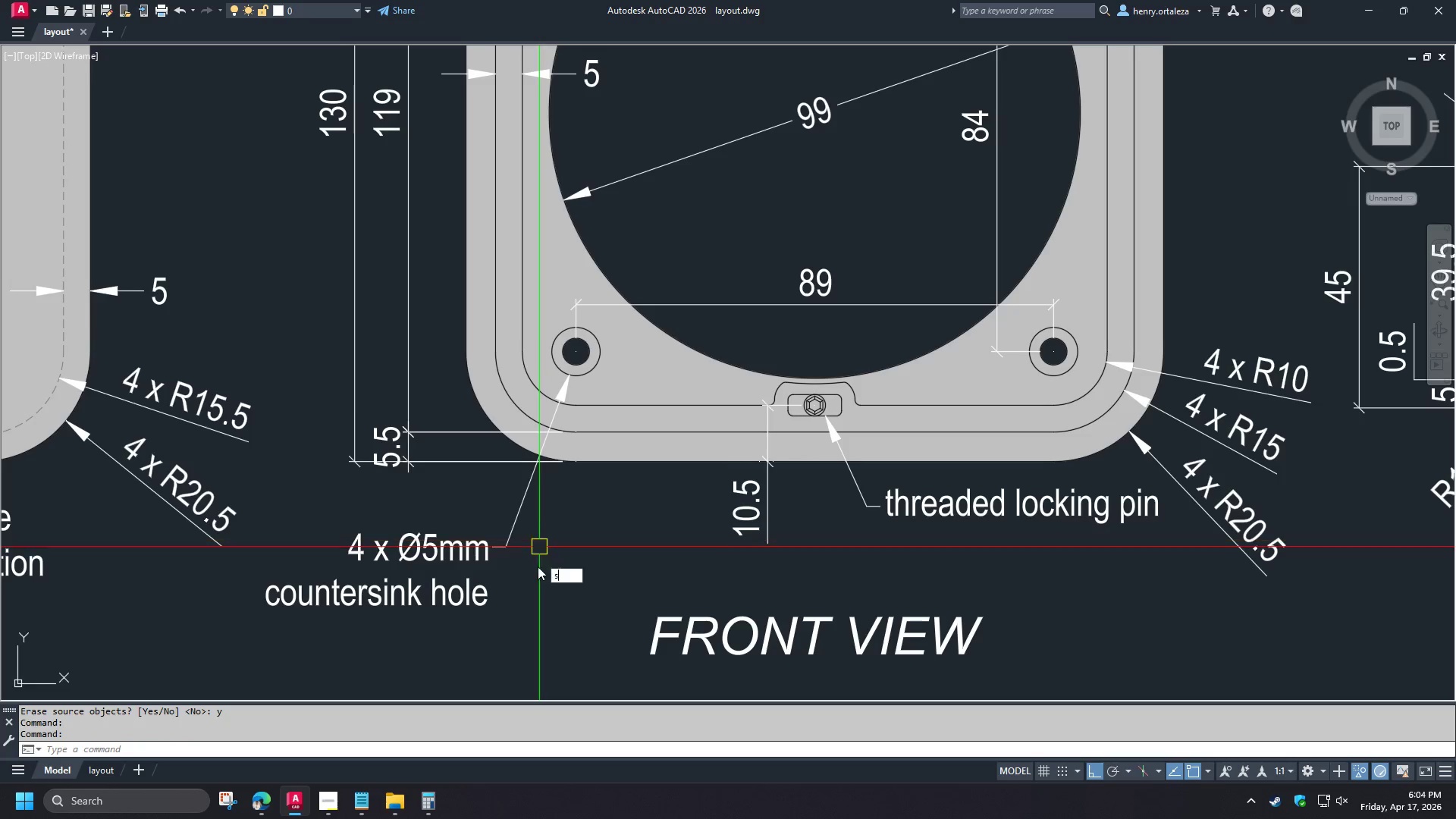 
key(Space)
 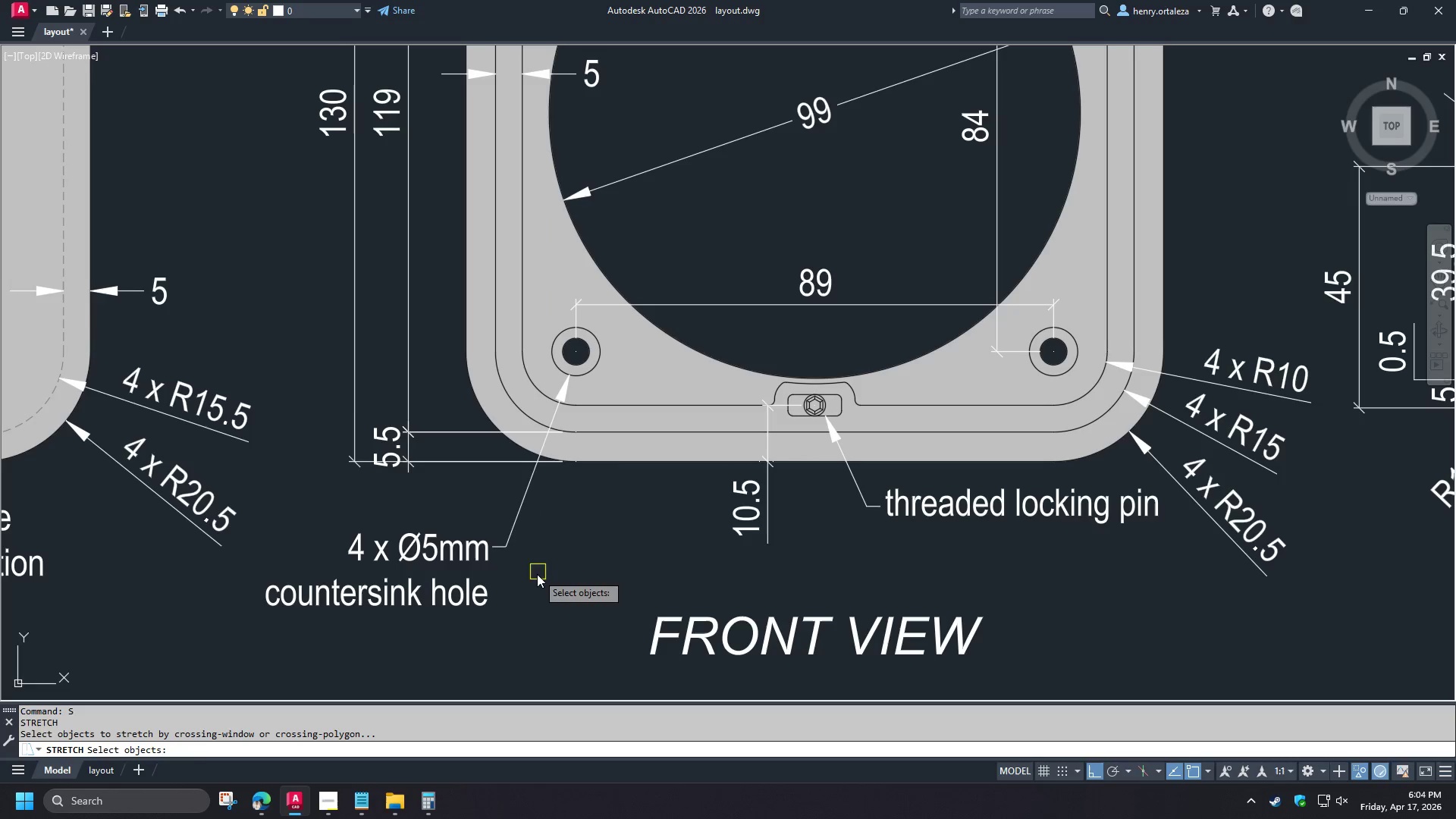 
left_click_drag(start_coordinate=[537, 574], to_coordinate=[531, 570])
 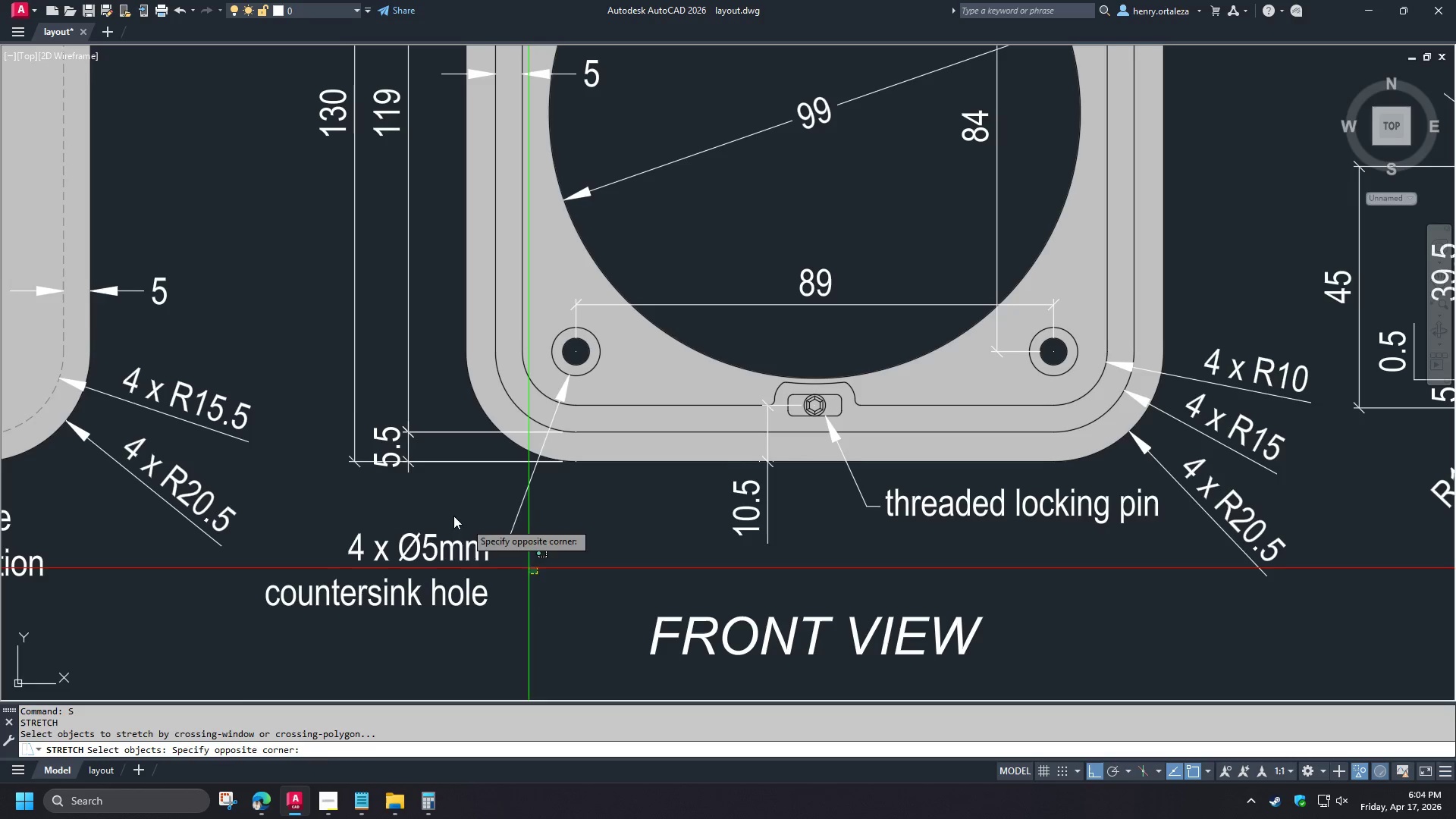 
double_click([453, 515])
 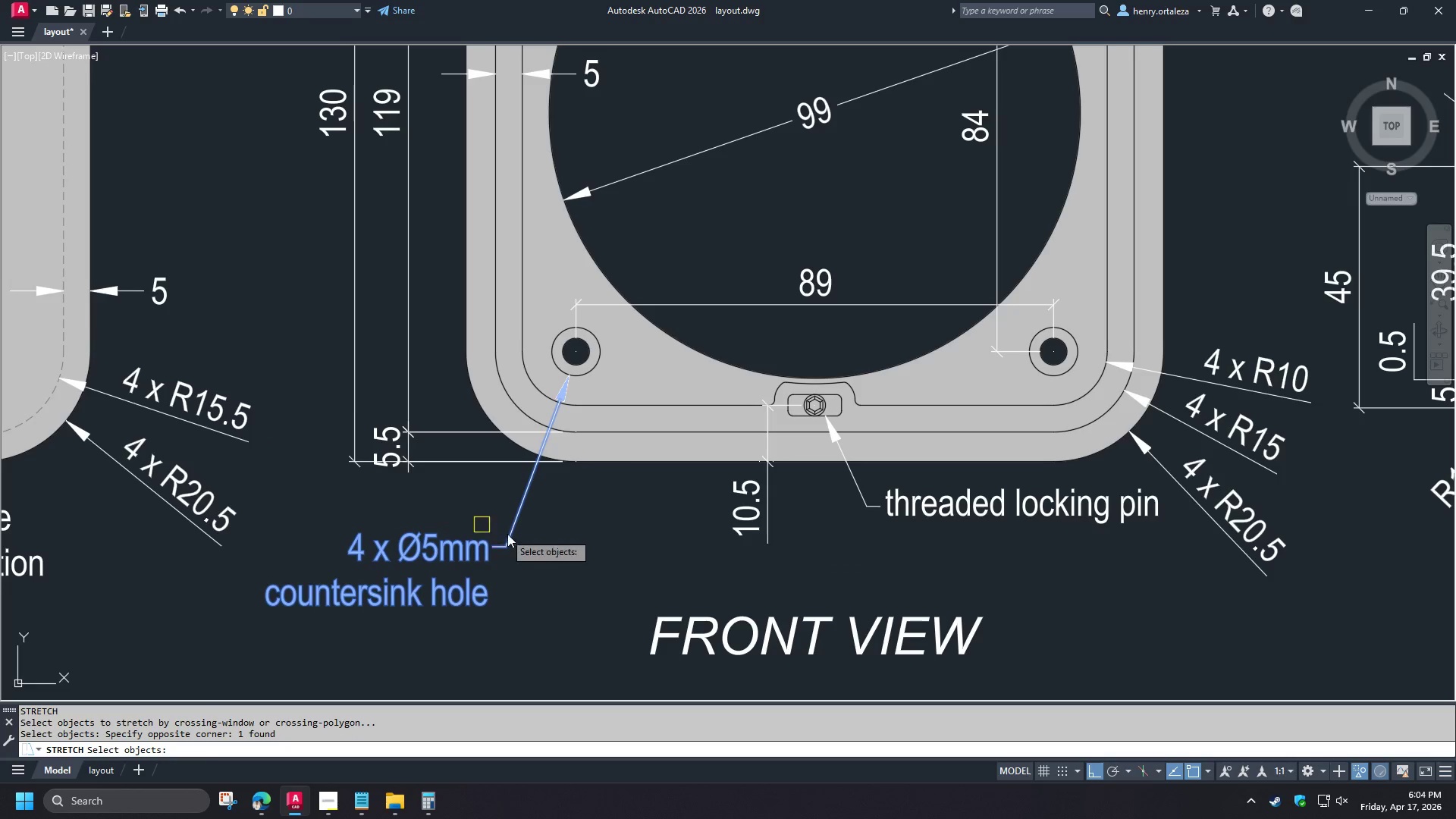 
key(Space)
 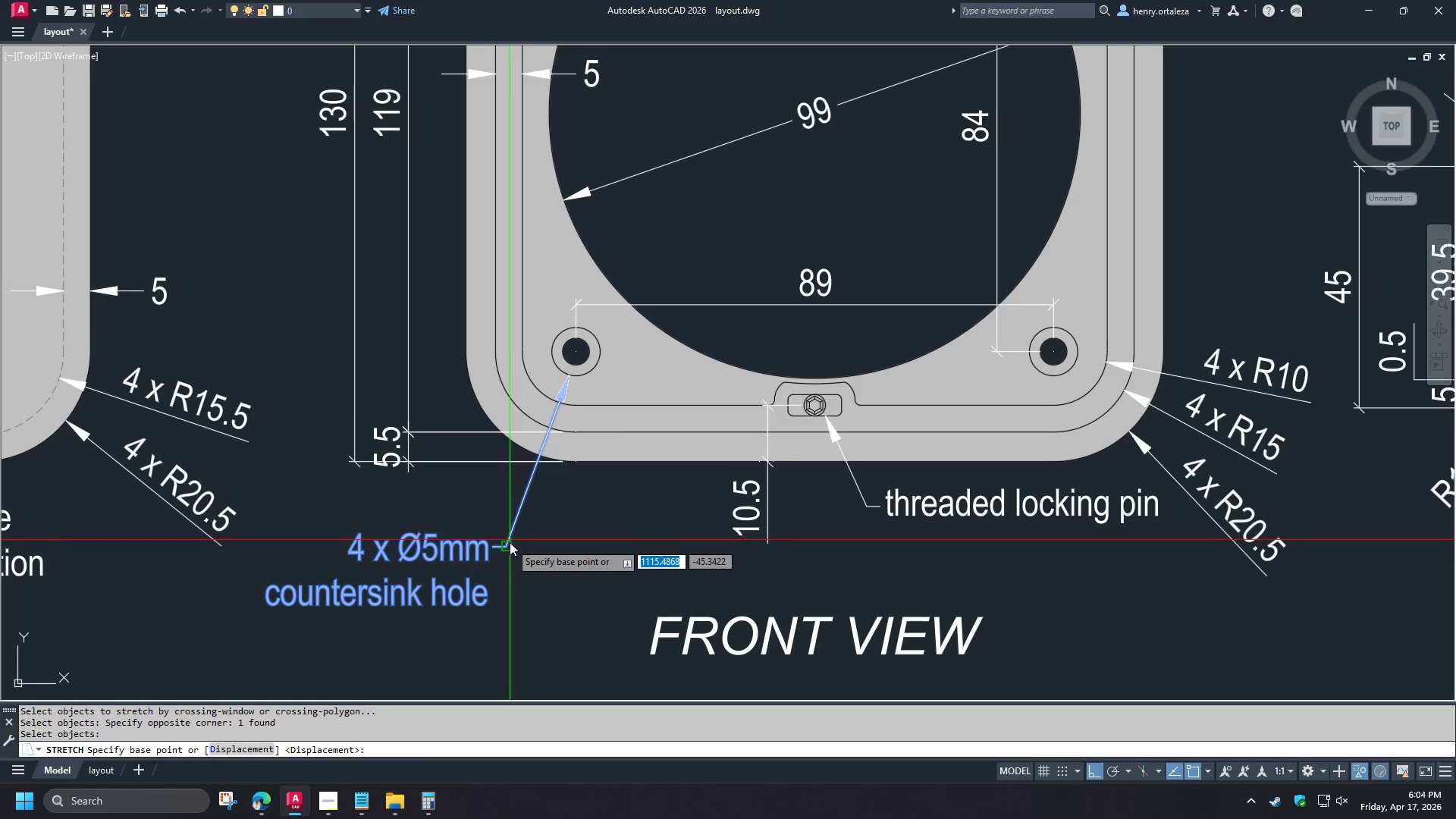 
left_click([510, 543])
 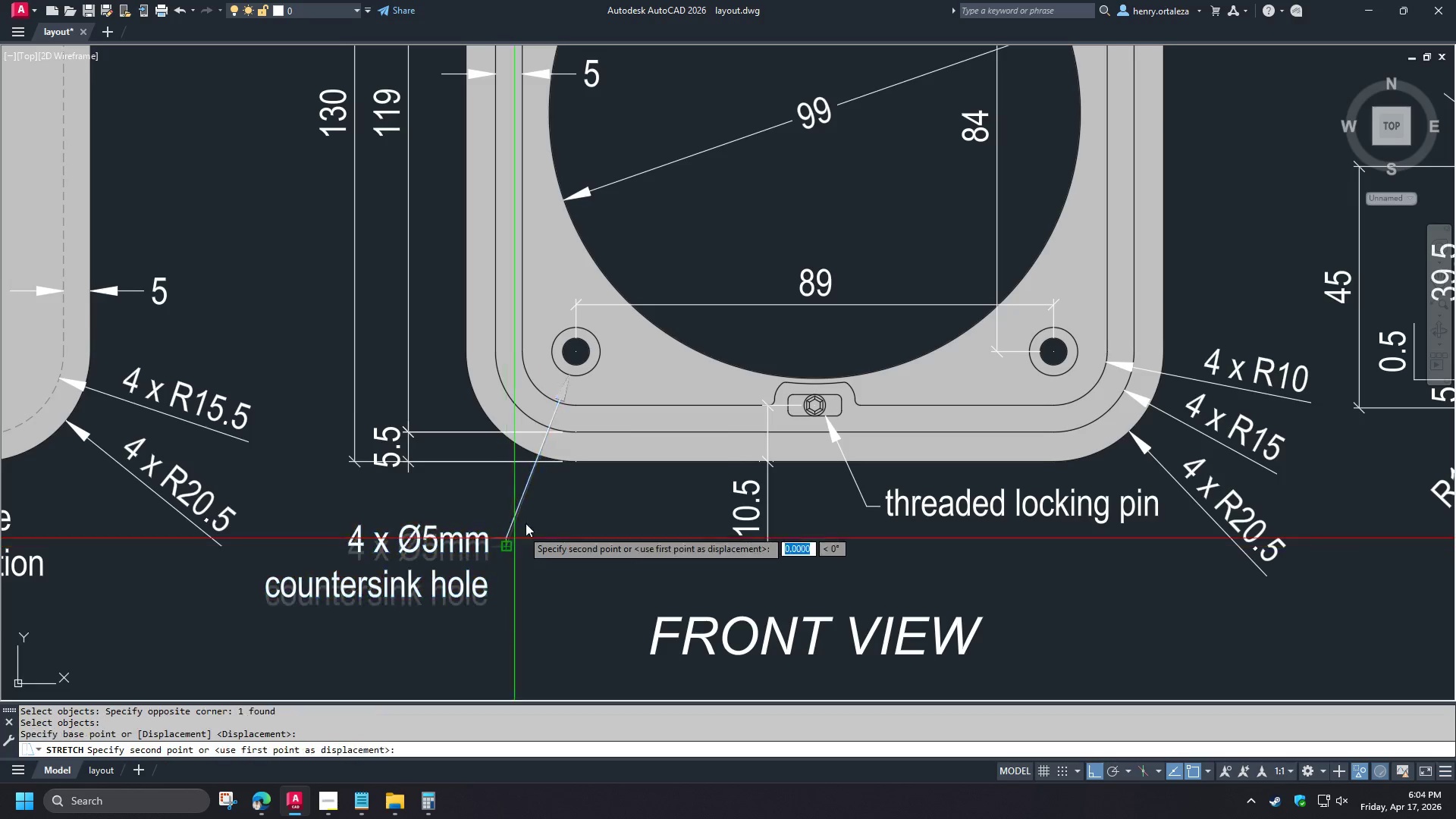 
hold_key(key=ShiftLeft, duration=0.34)
right_click([543, 490])
 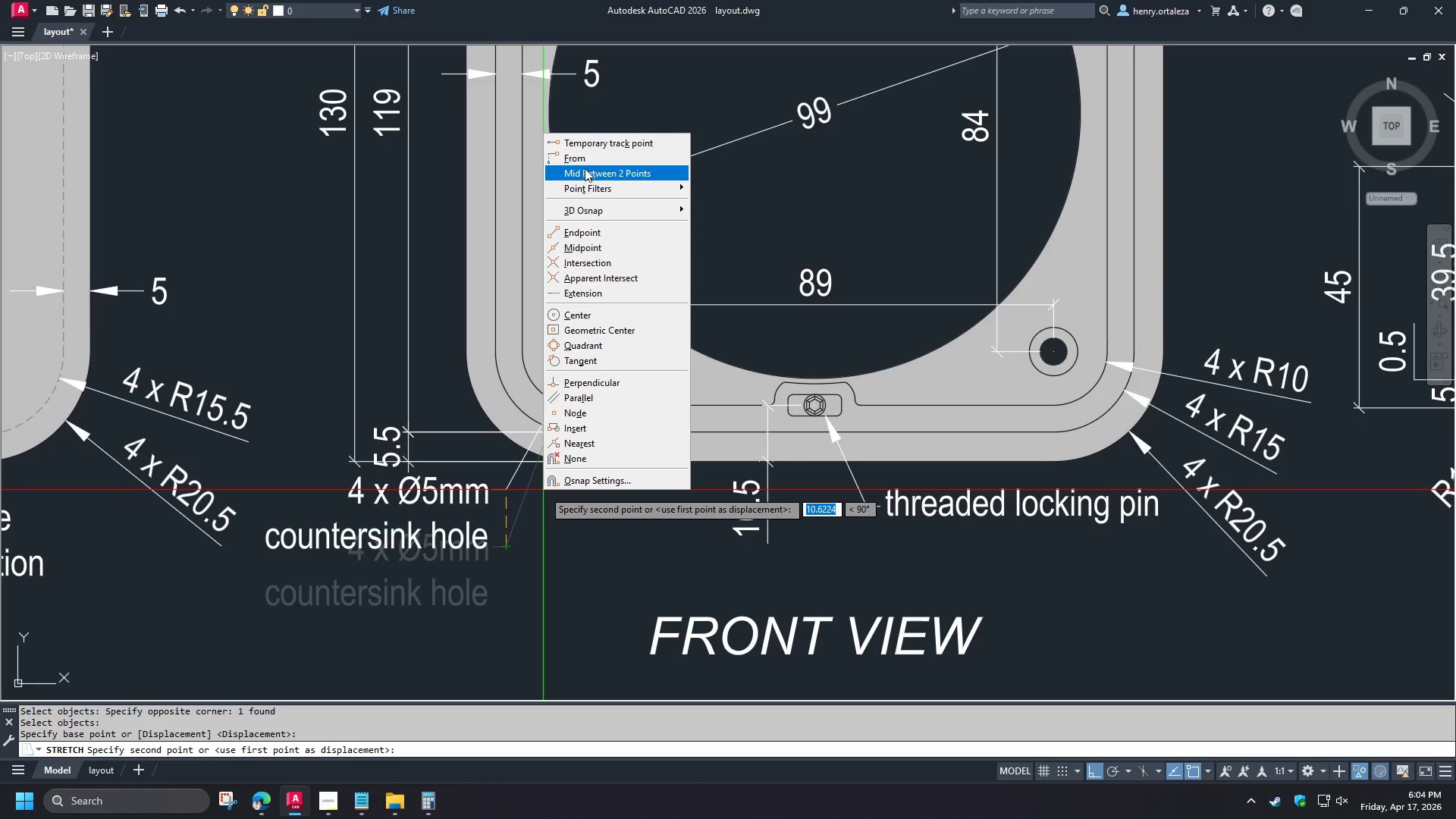 
left_click([585, 161])
 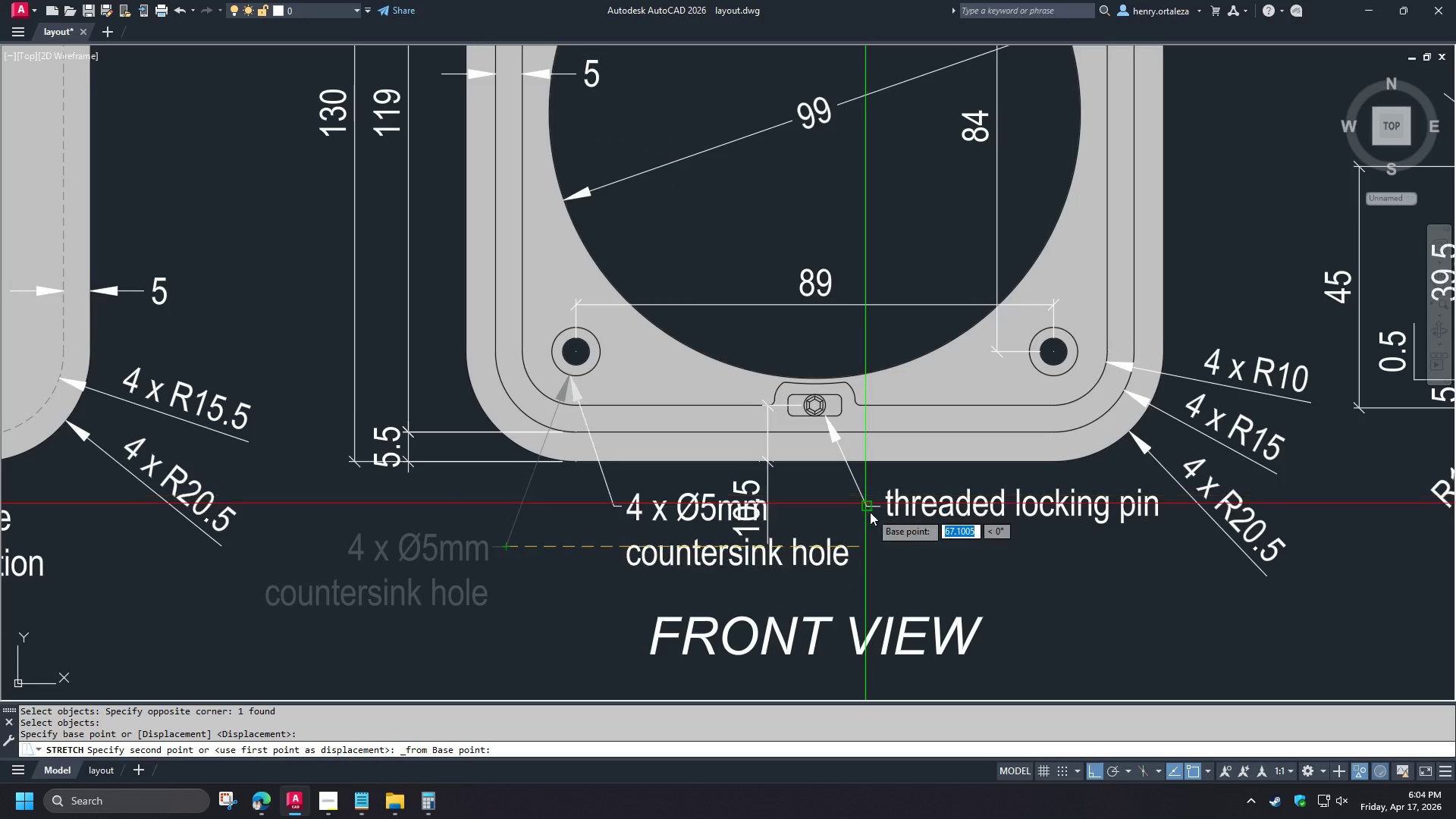 
left_click([870, 513])
 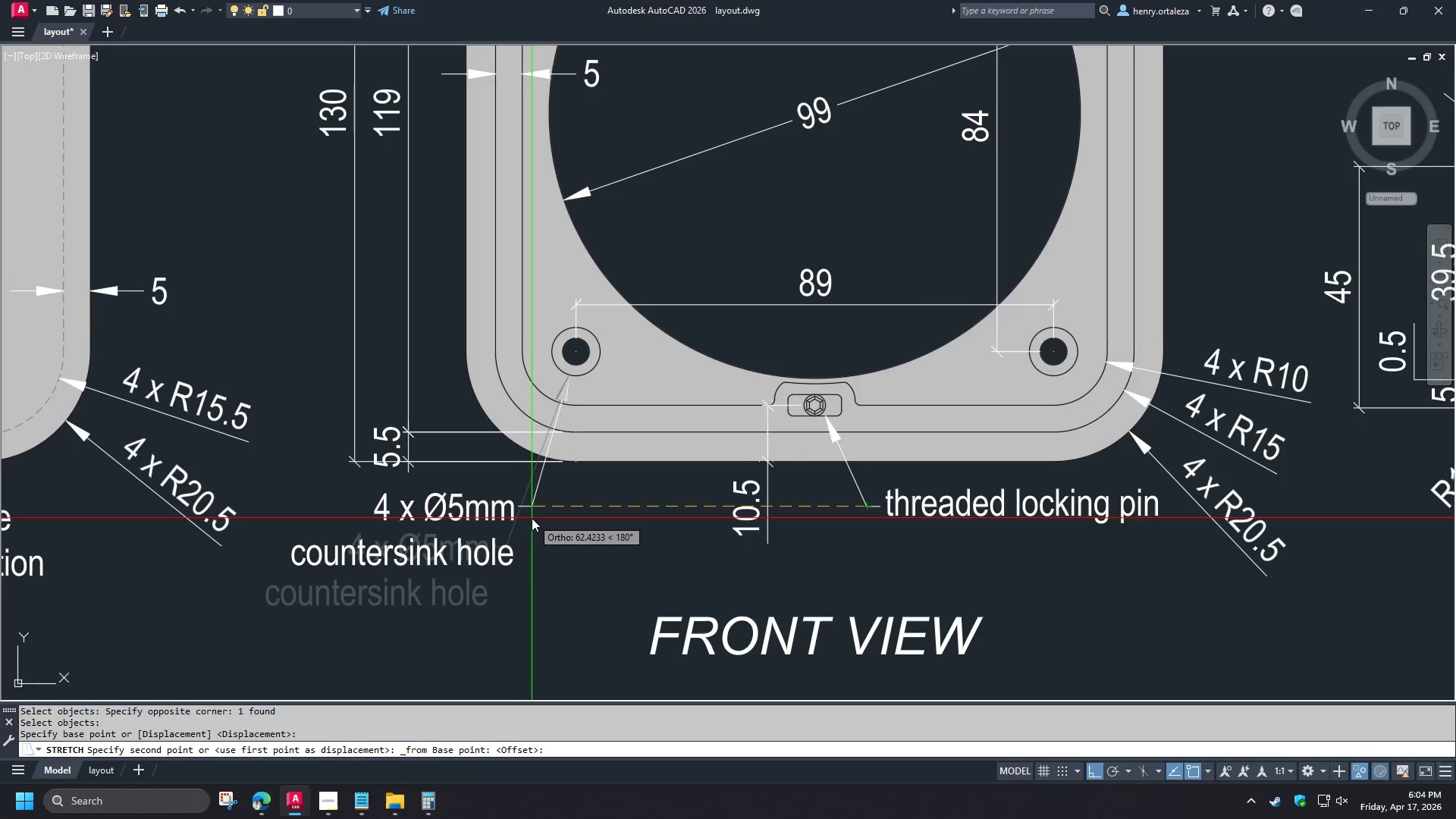 
left_click([533, 519])
 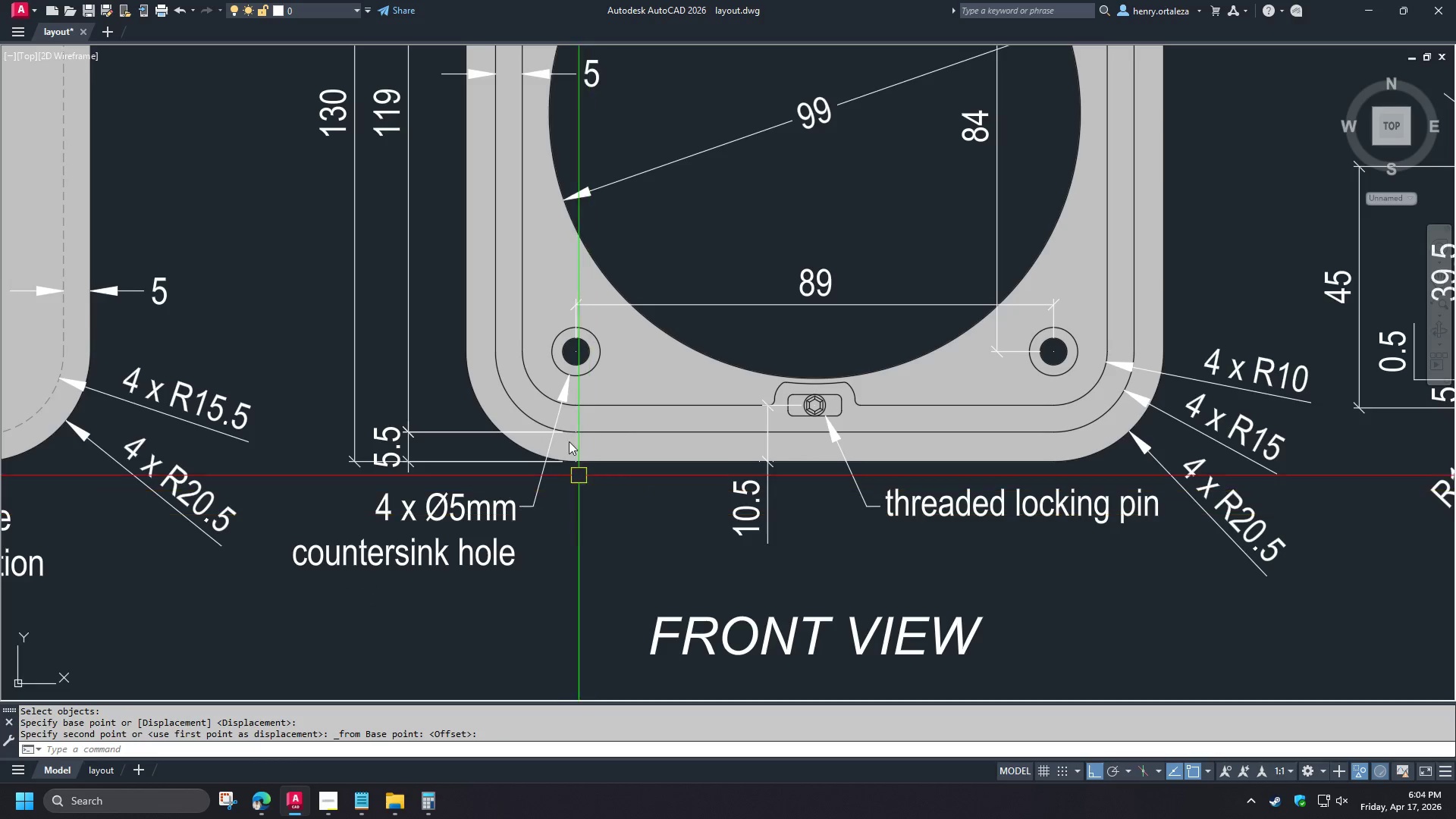 
left_click([557, 387])
 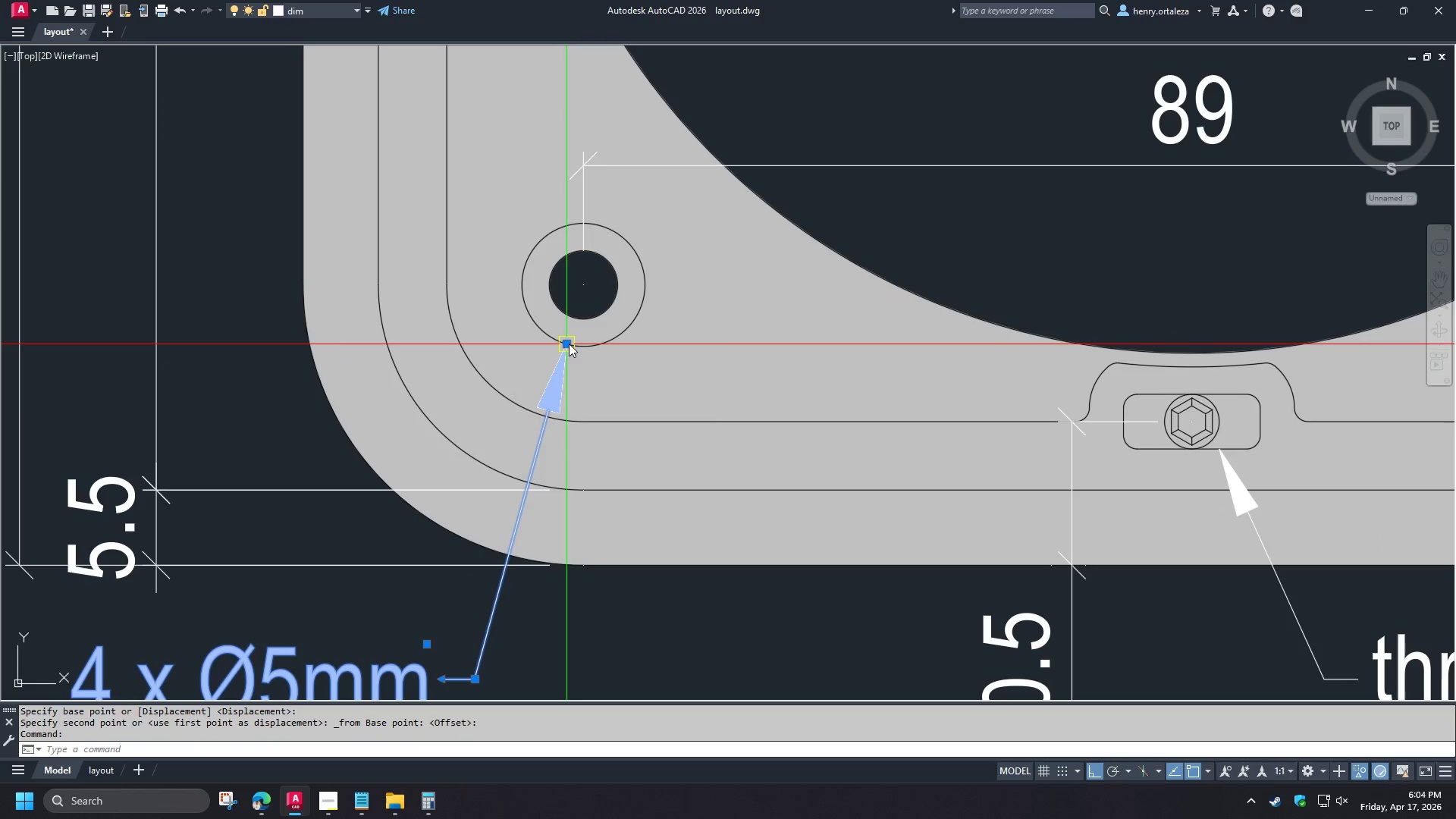 
scroll: coordinate [567, 394], scroll_direction: up, amount: 2.0
 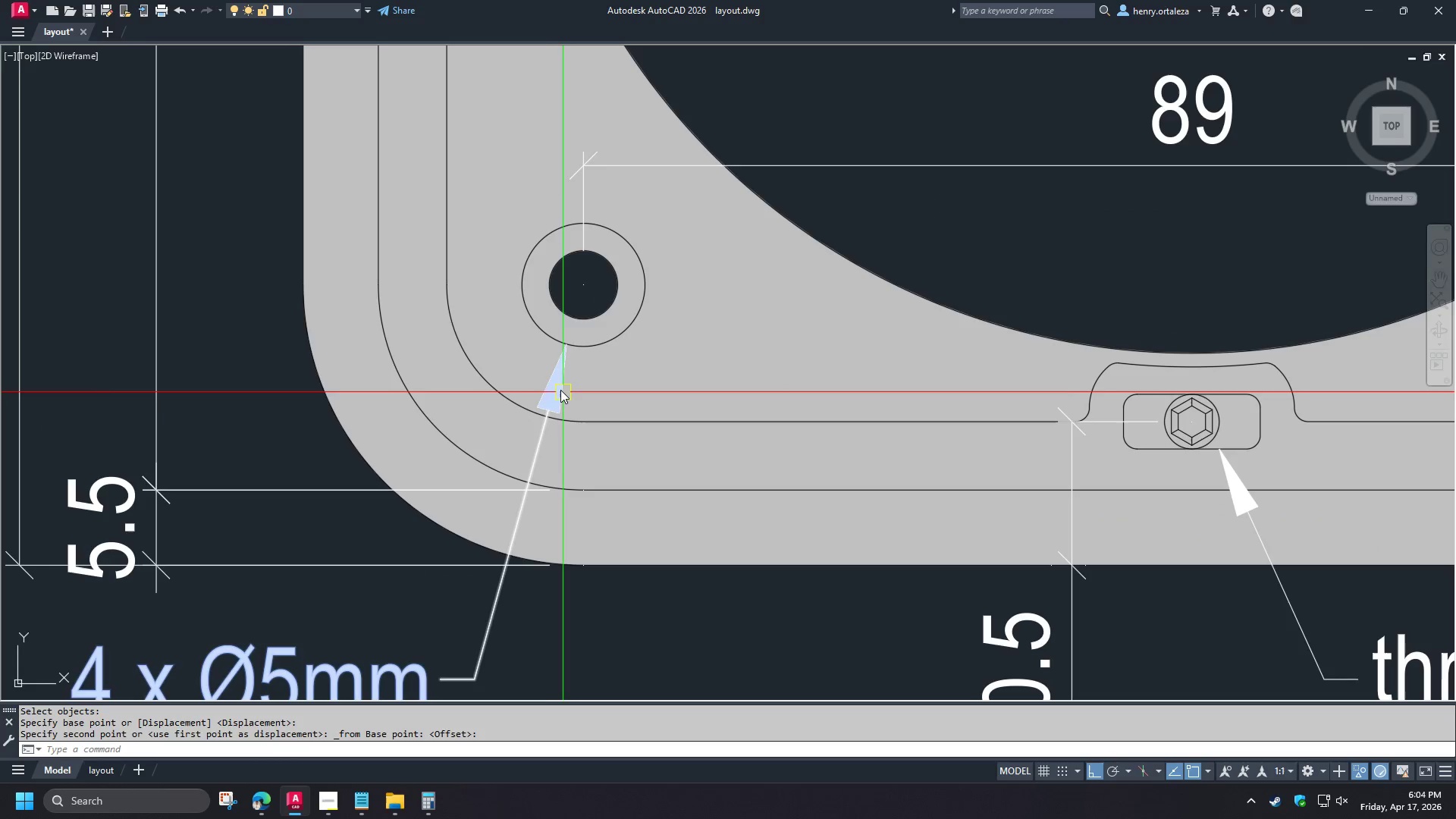 
left_click([568, 344])
 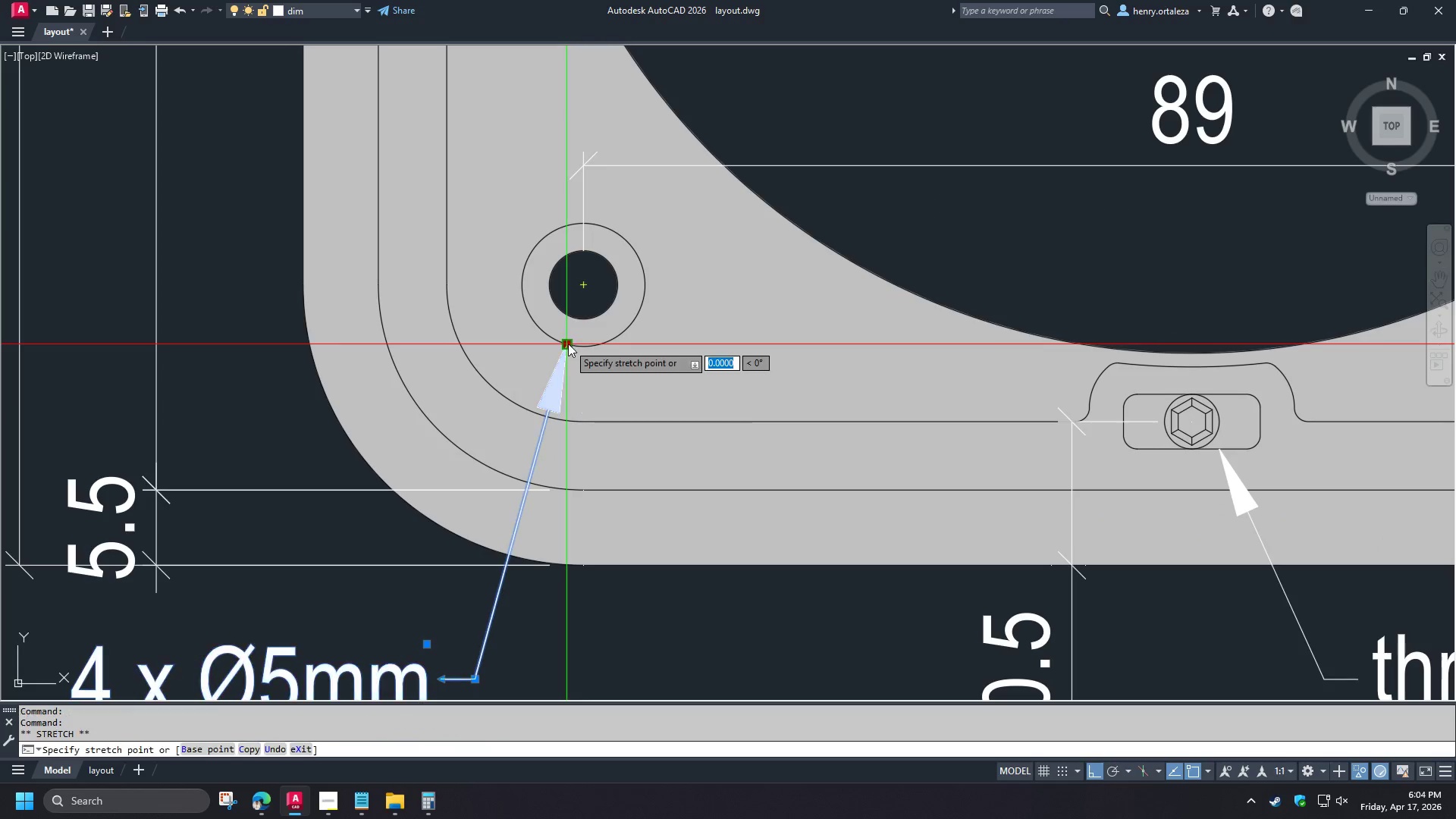 
hold_key(key=ShiftLeft, duration=0.67)
right_click([566, 344])
 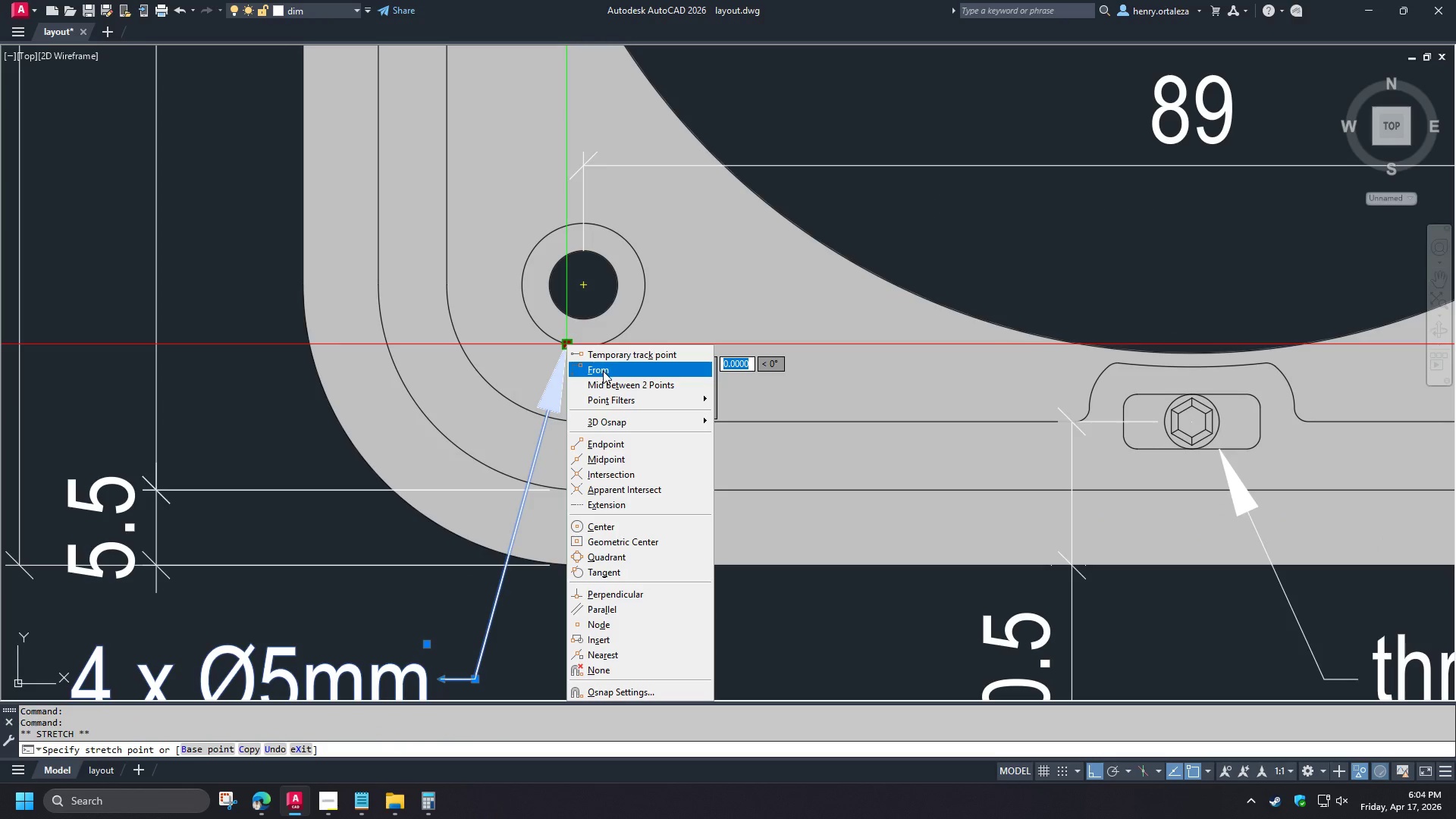 
left_click([603, 371])
 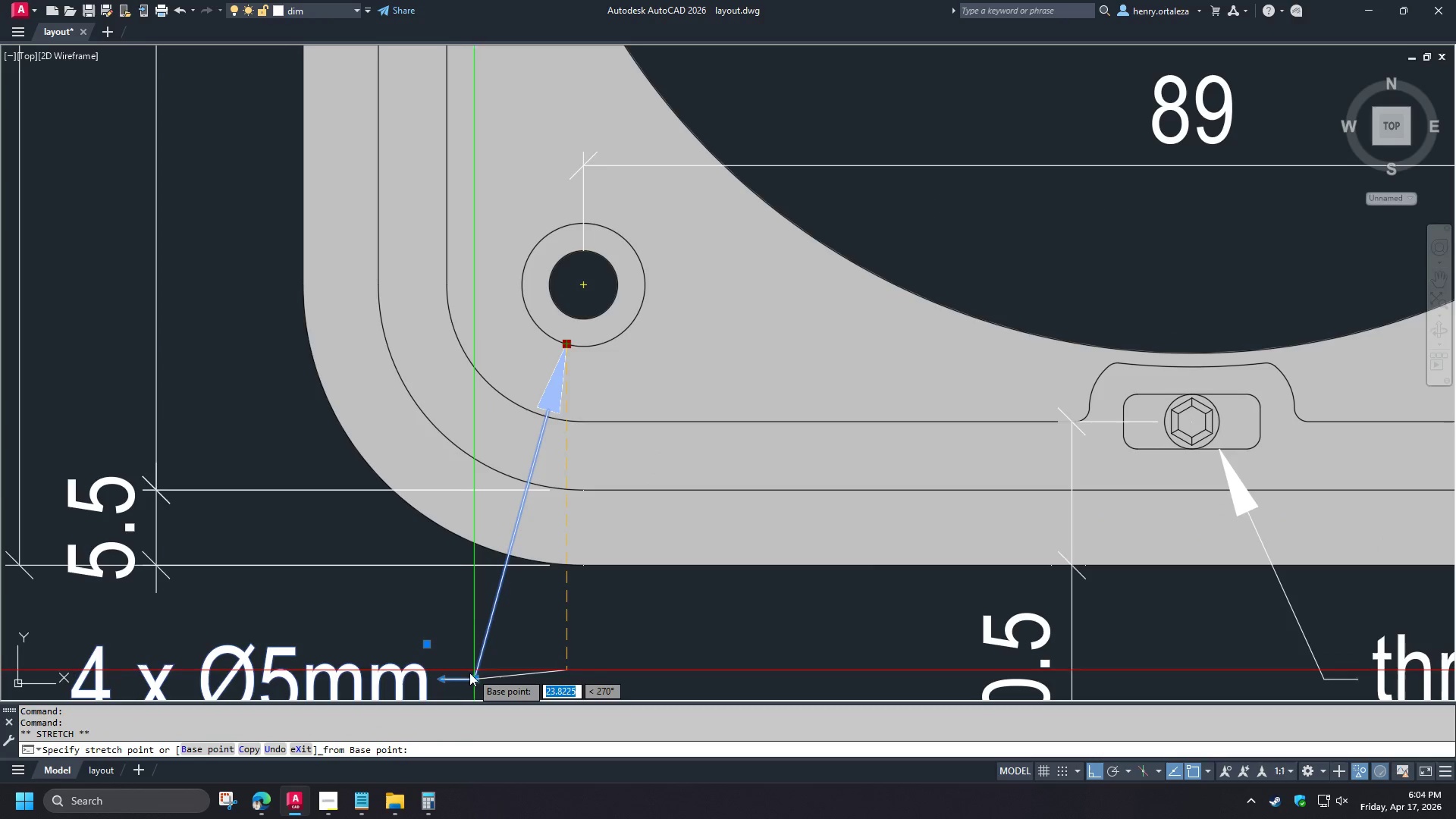 
left_click([469, 673])
 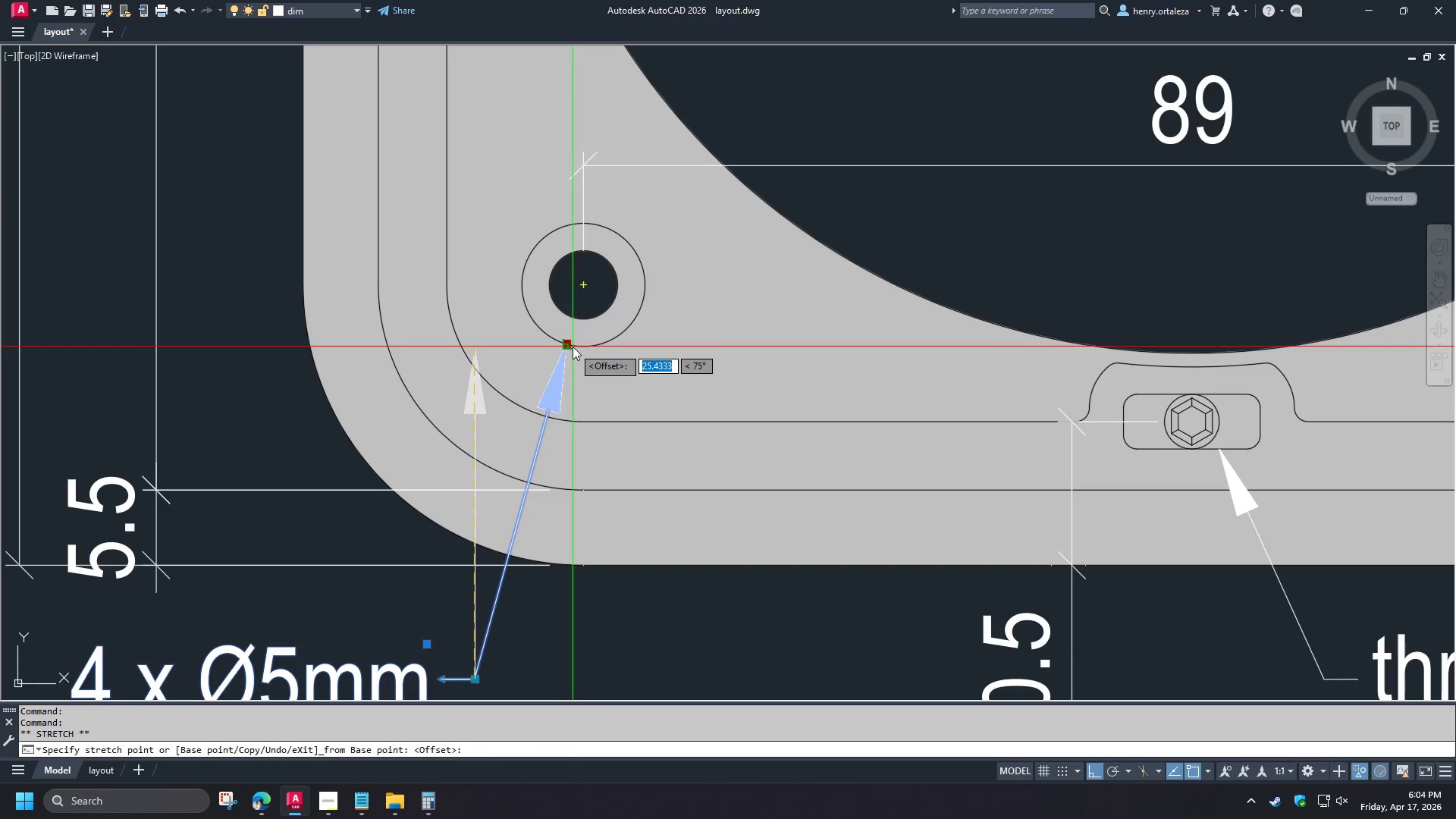 
left_click([572, 347])
 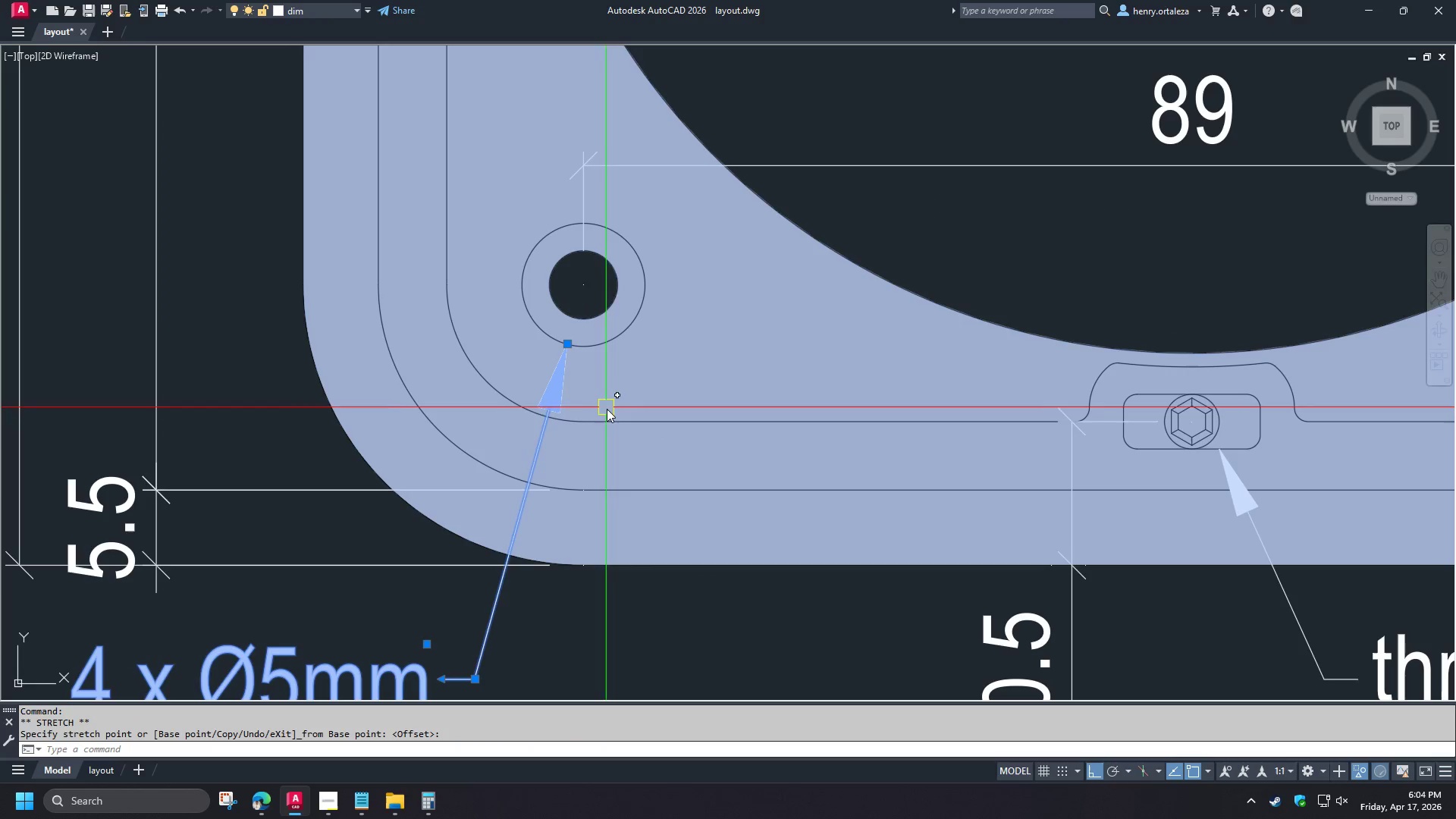 
key(Escape)
 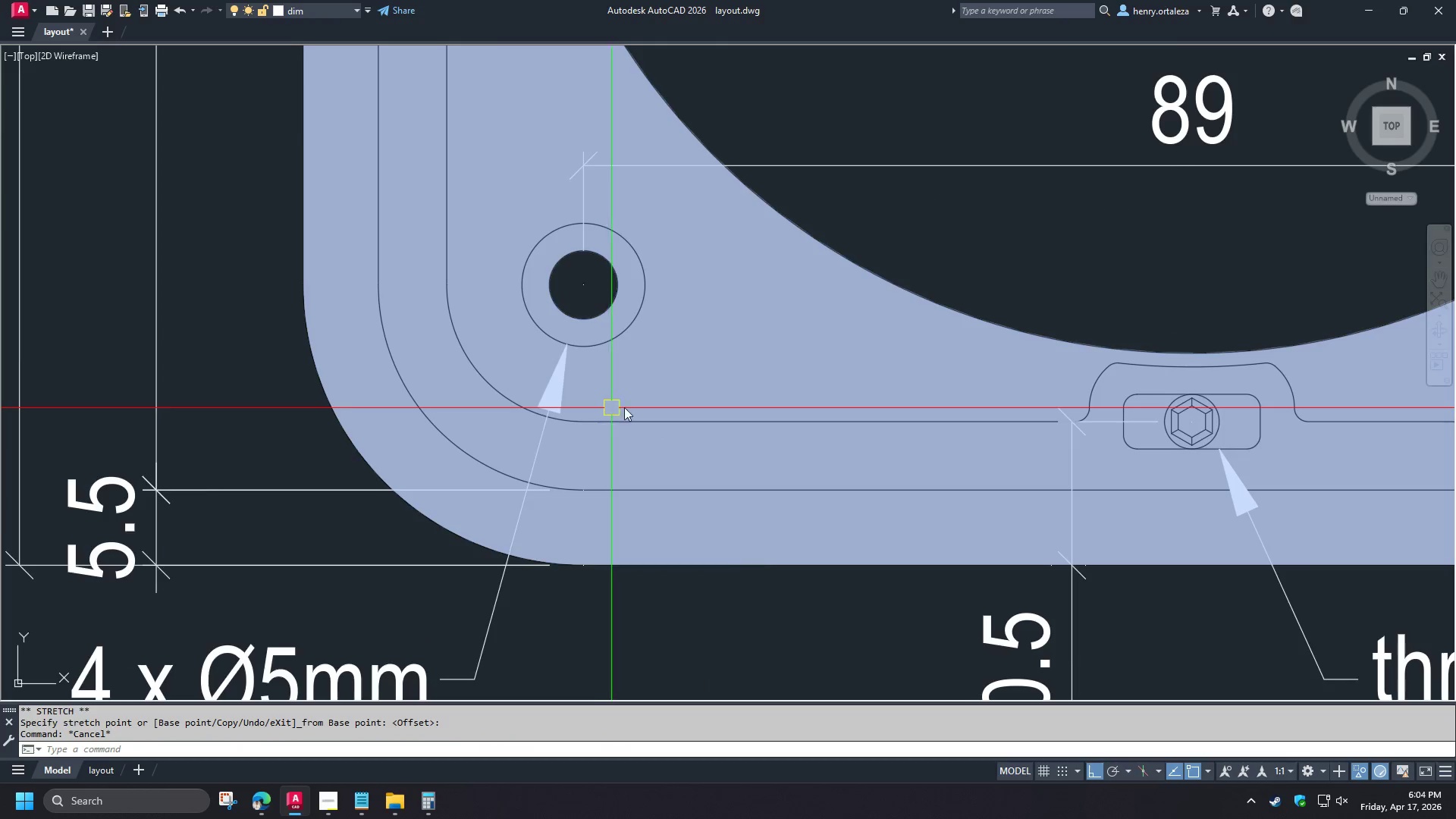 
scroll: coordinate [626, 406], scroll_direction: down, amount: 2.0
 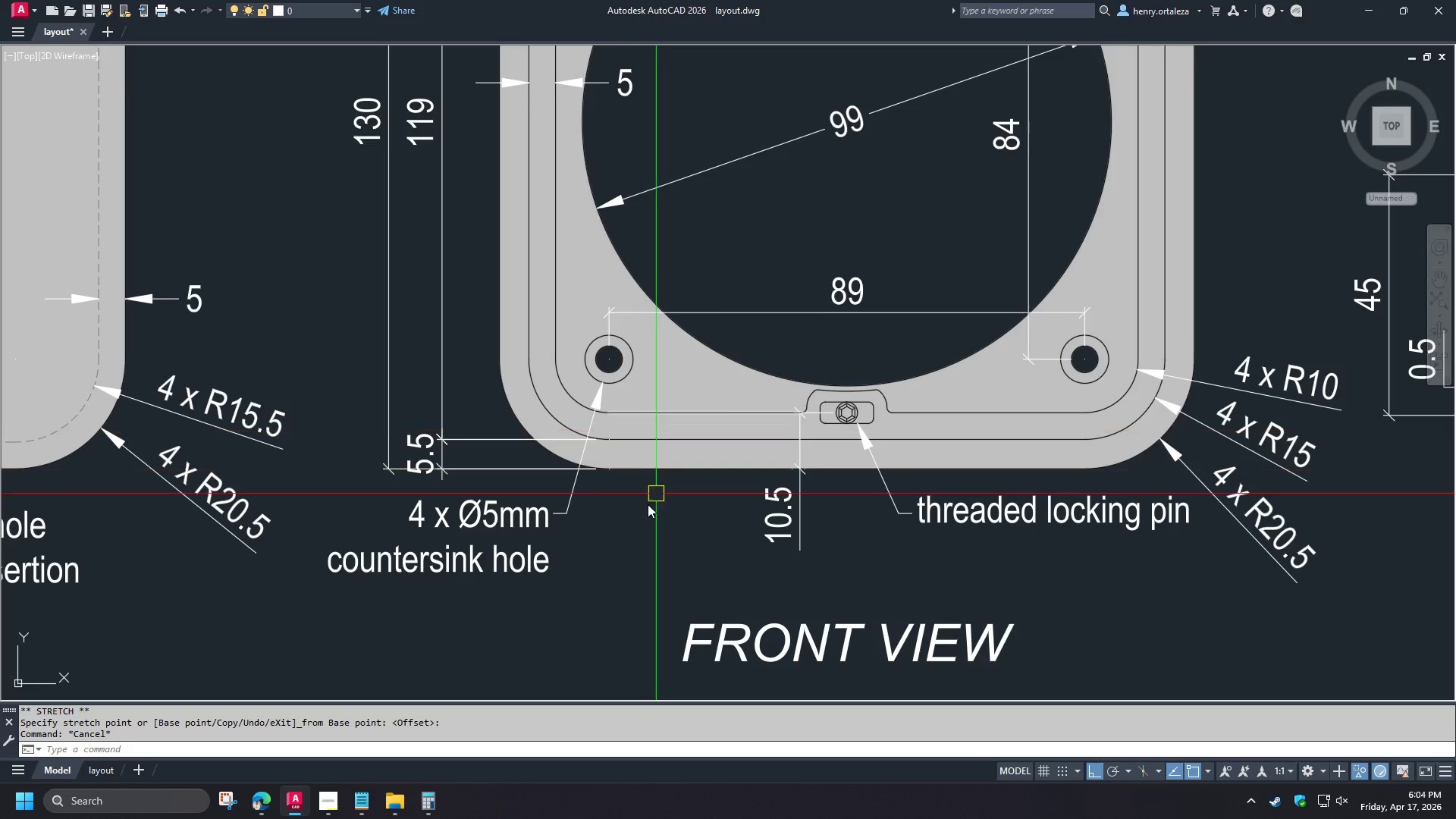 
type(re )
 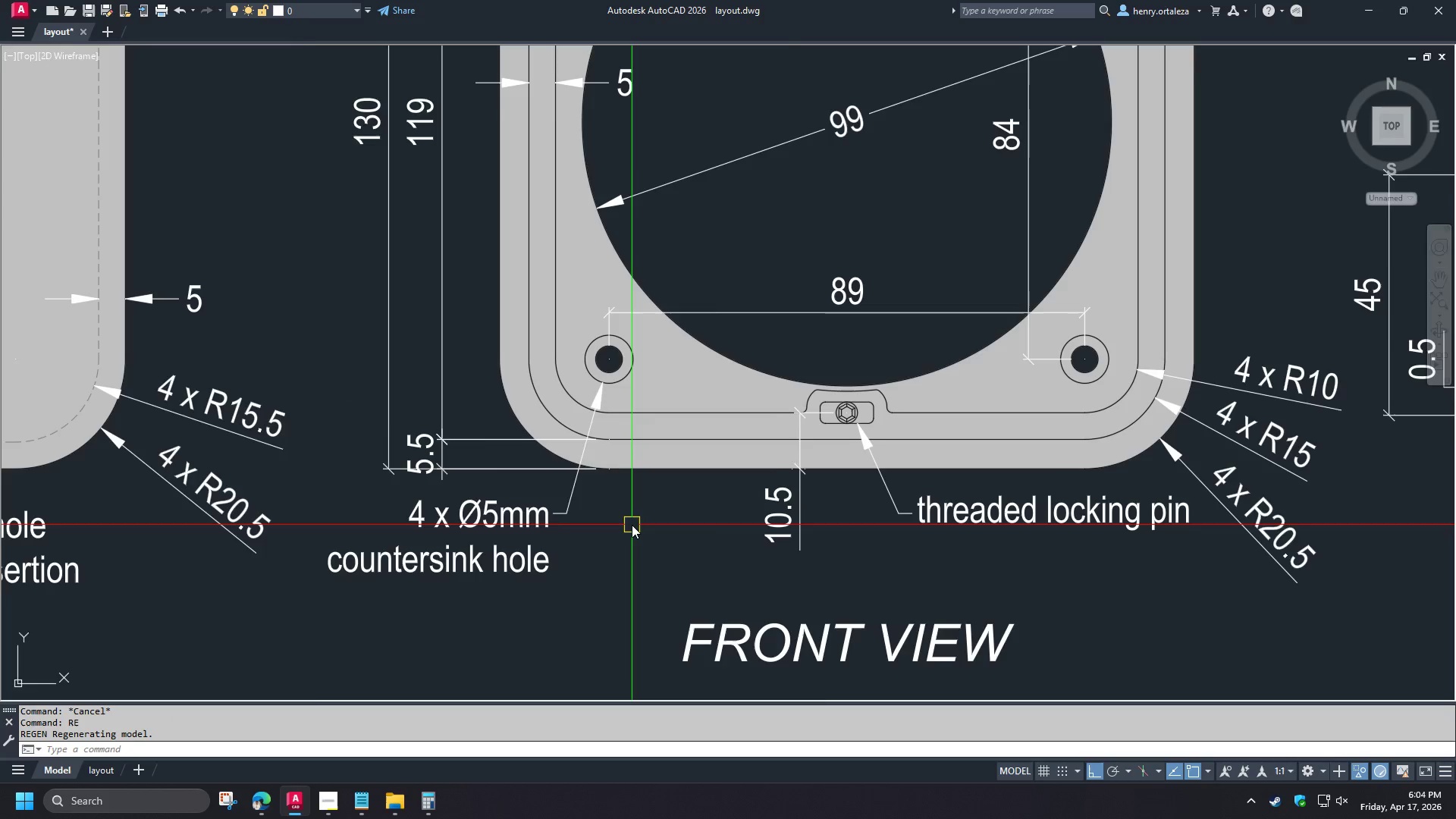 
scroll: coordinate [608, 519], scroll_direction: down, amount: 3.0
 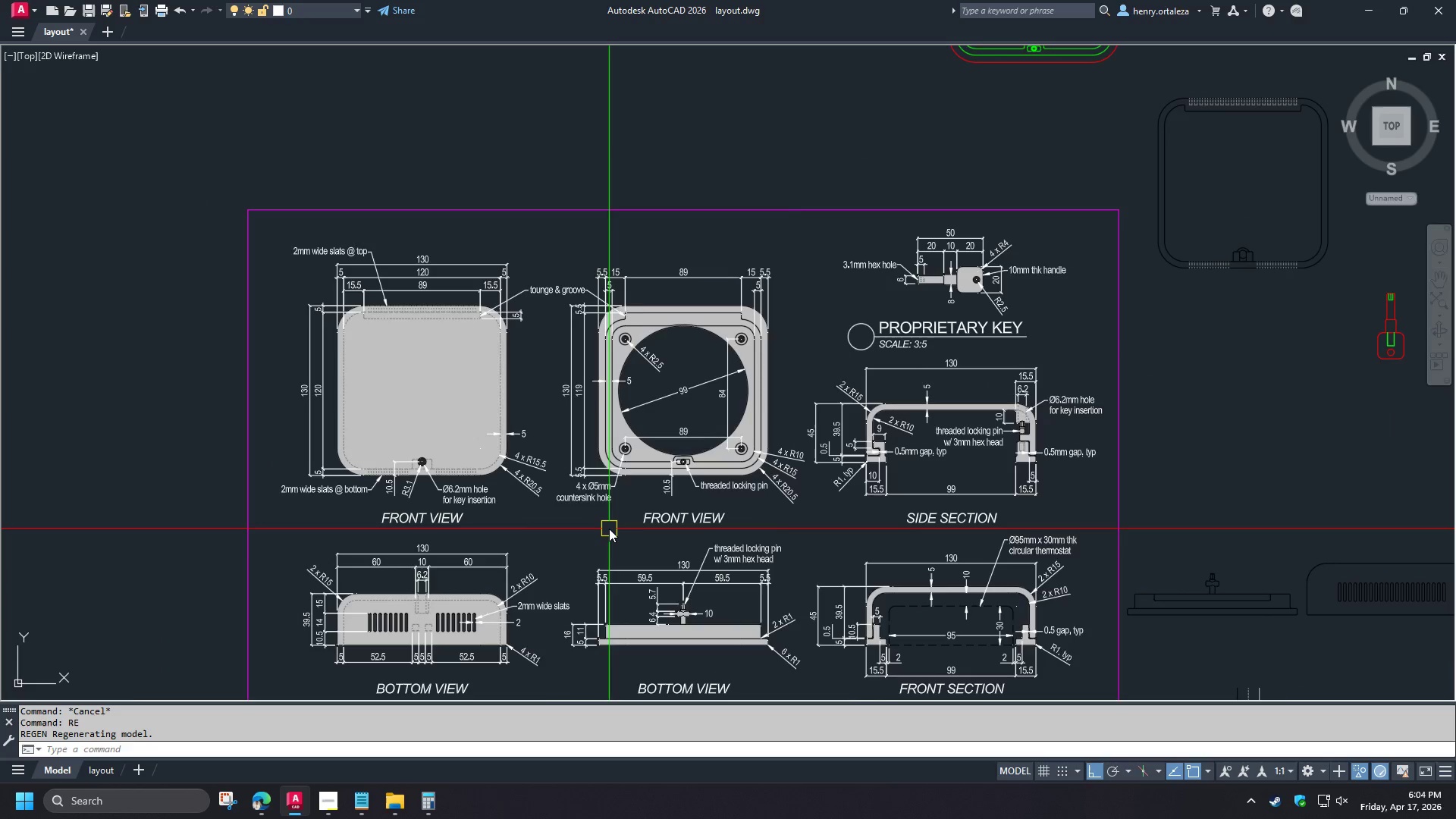 
scroll: coordinate [609, 529], scroll_direction: up, amount: 1.0
 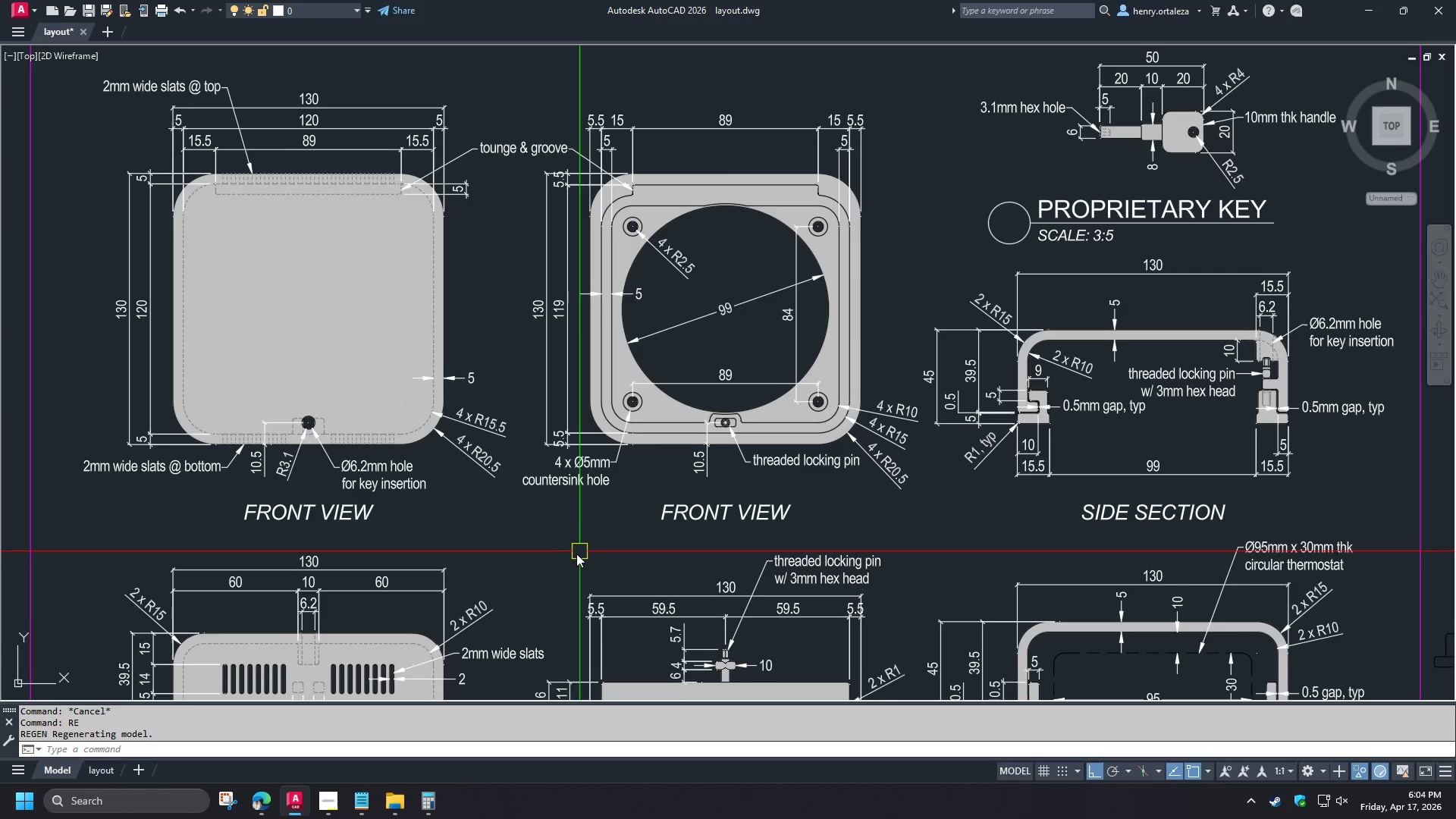 
mouse_move([589, 469])
 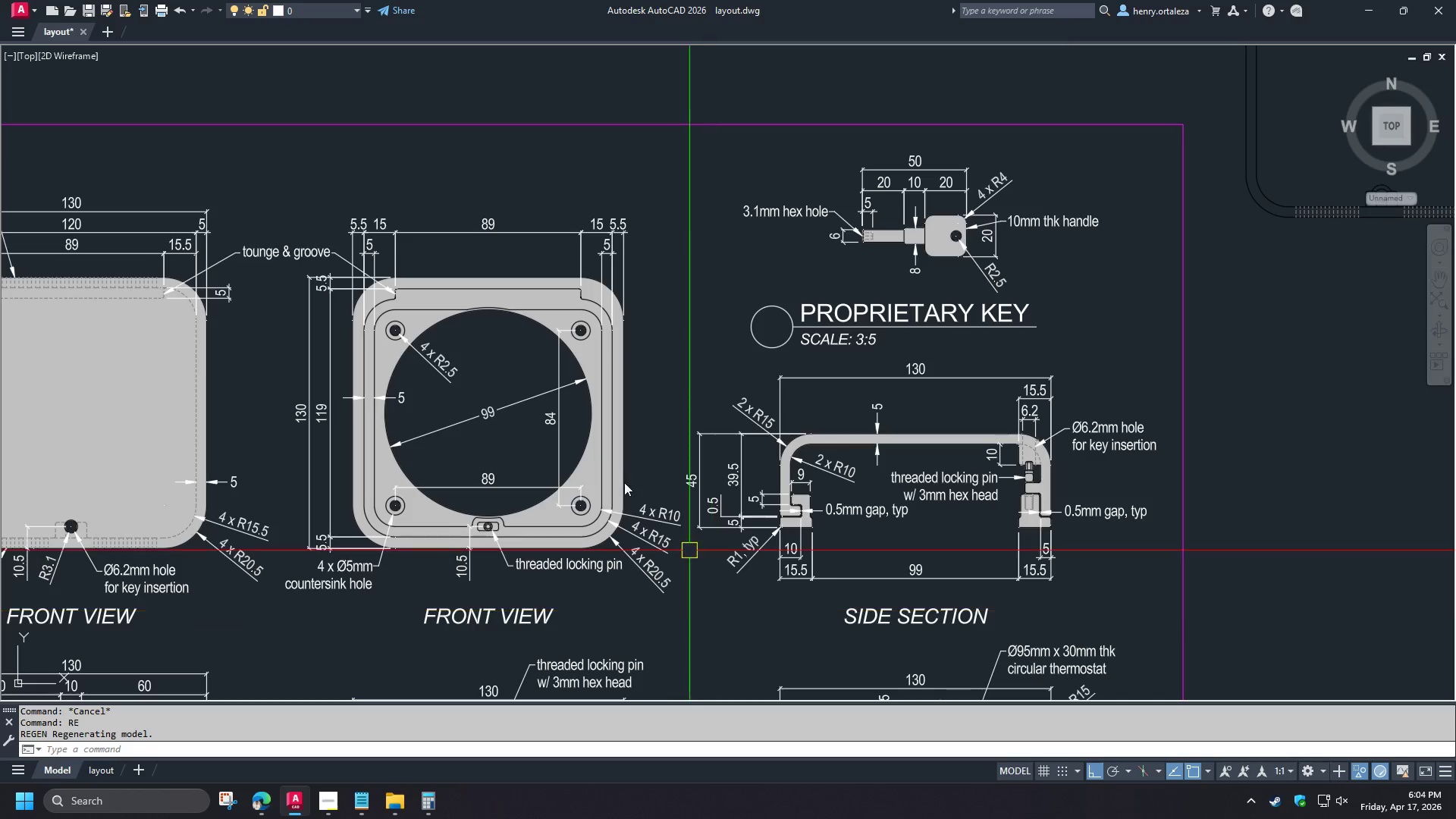 
left_click([271, 249])
 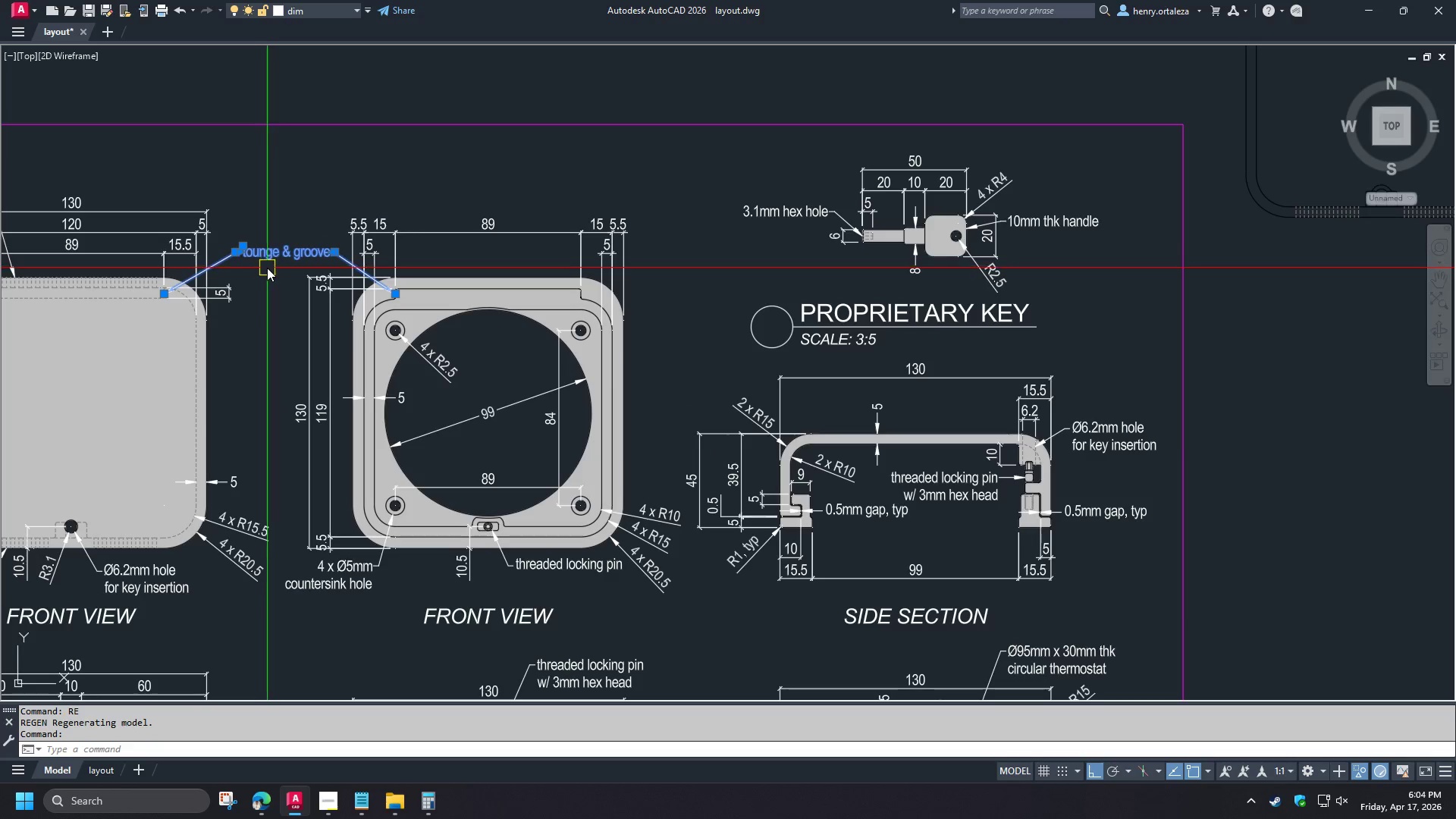 
type(co )
 